 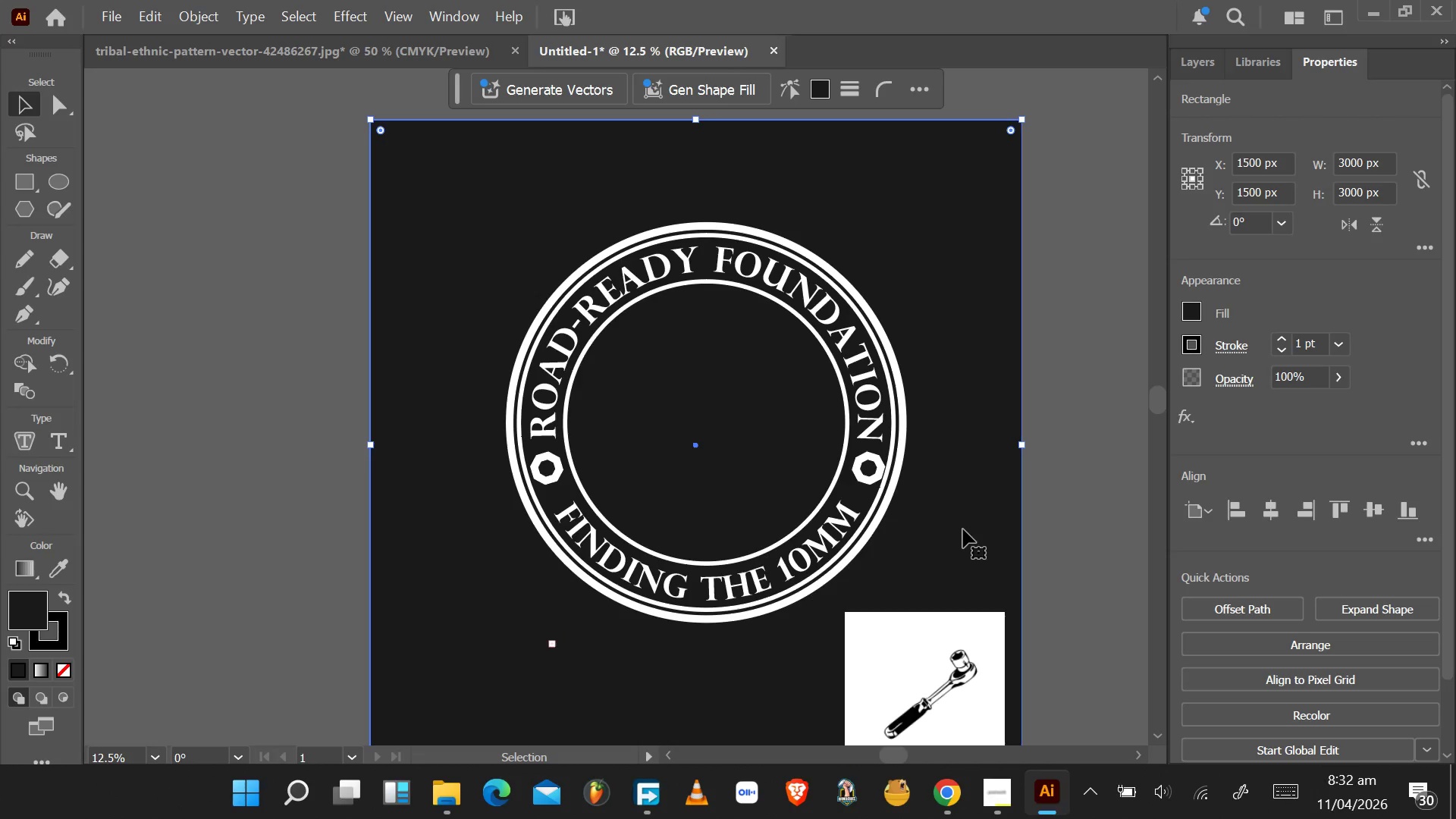 
scroll: coordinate [950, 514], scroll_direction: up, amount: 1.0
 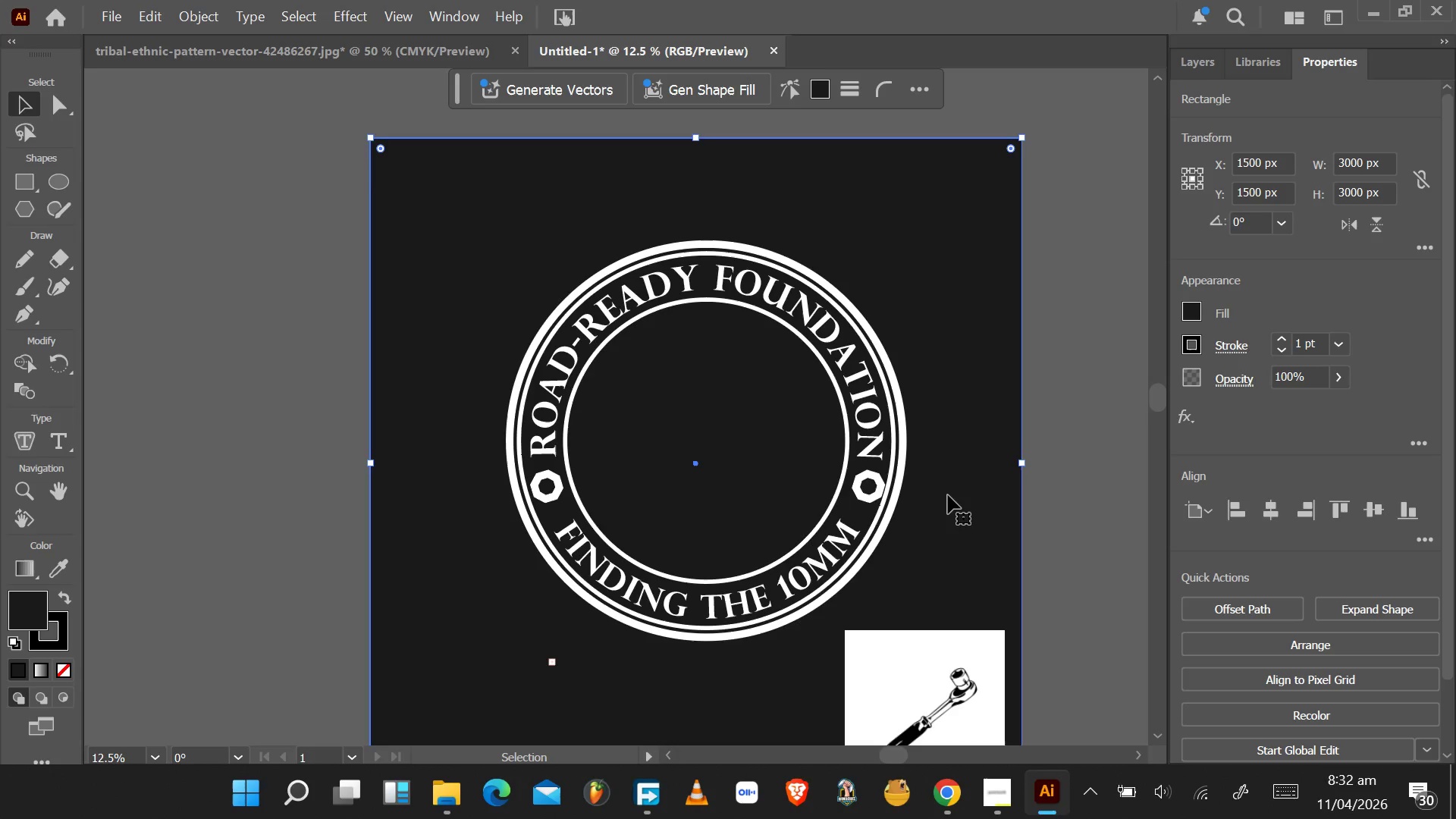 
wait(11.62)
 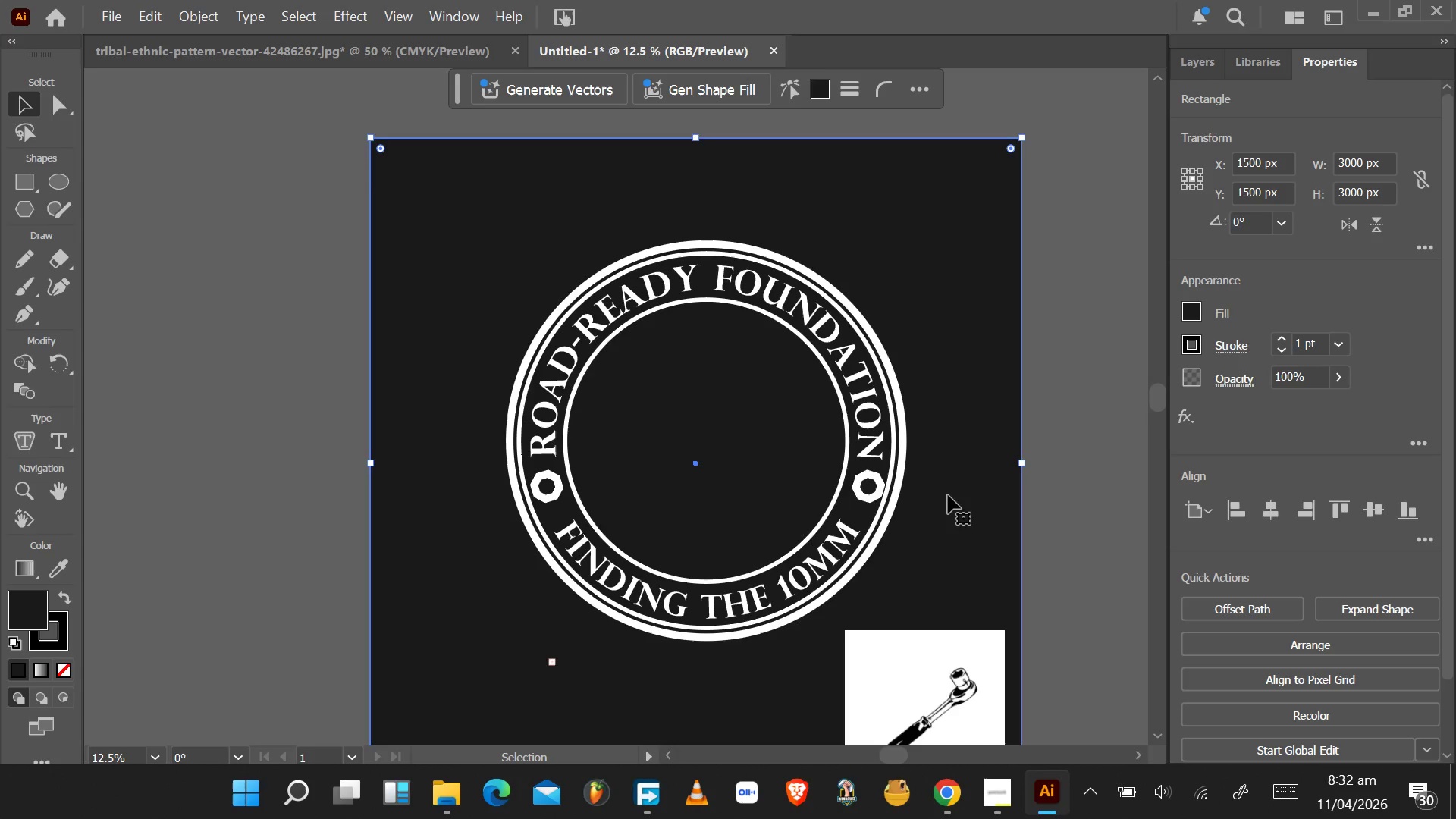 
left_click([533, 80])
 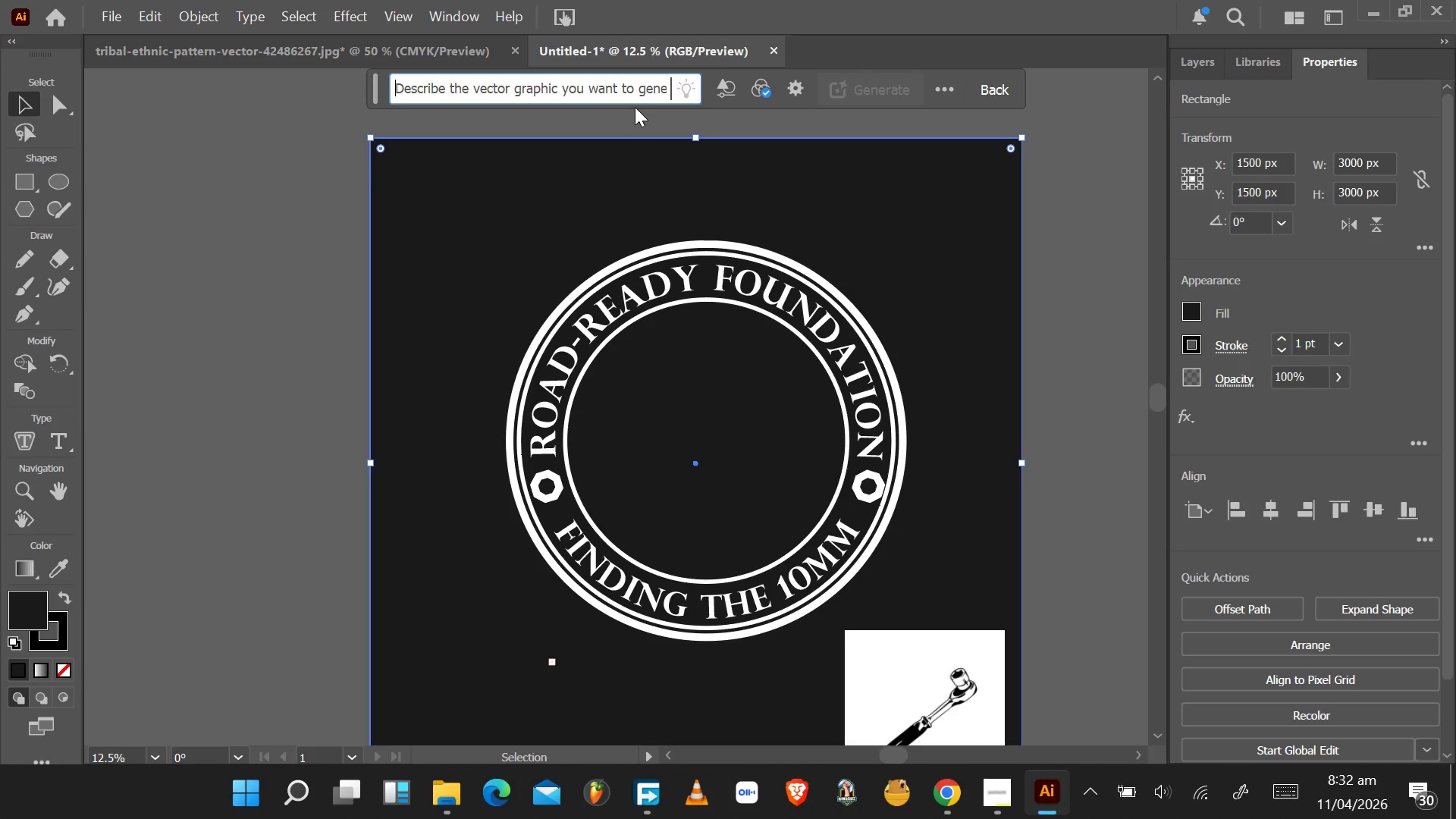 
type(a 10k)
key(Backspace)
type(mm we)
key(Backspace)
type(rench and socket)
 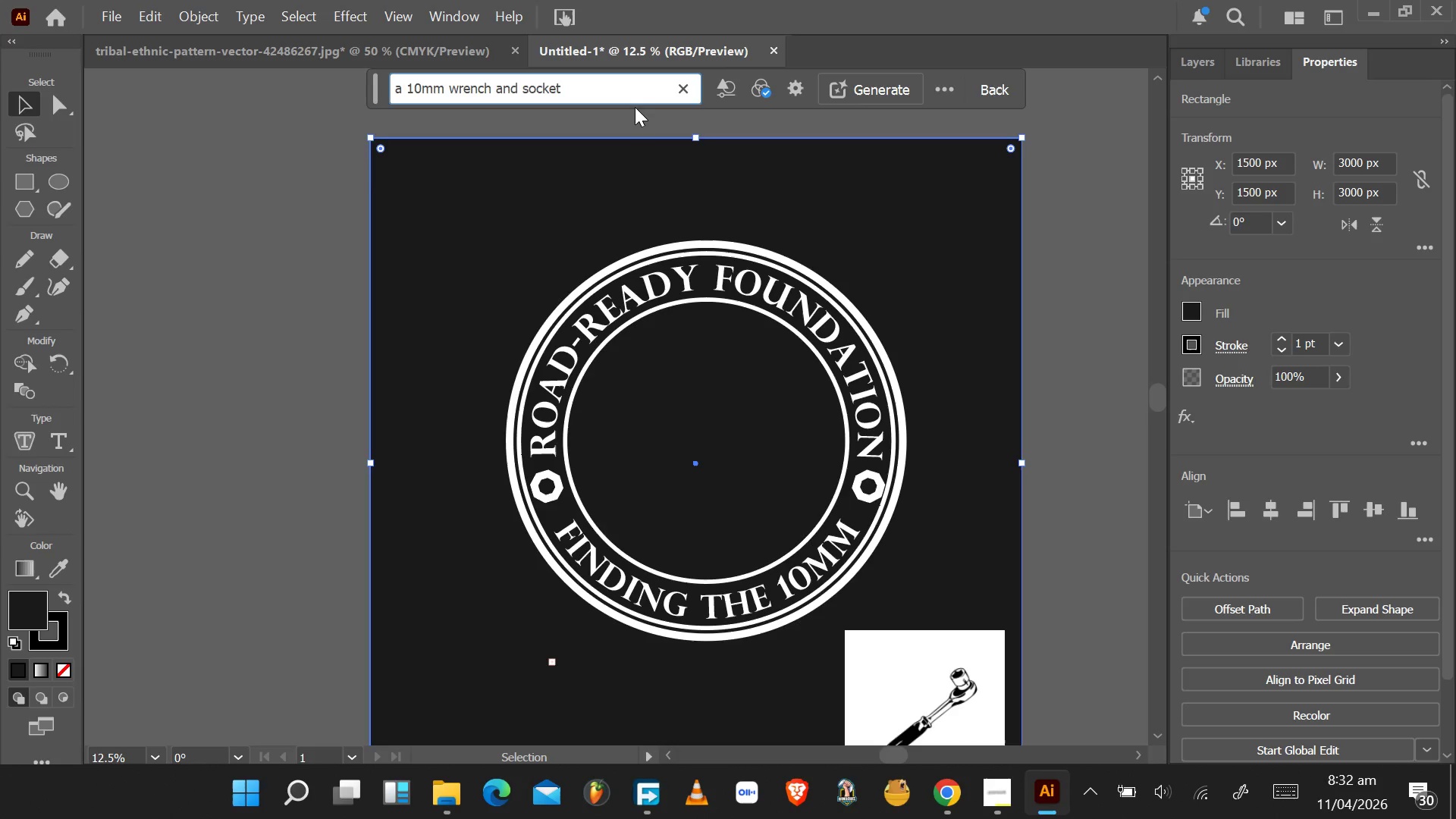 
key(Enter)
 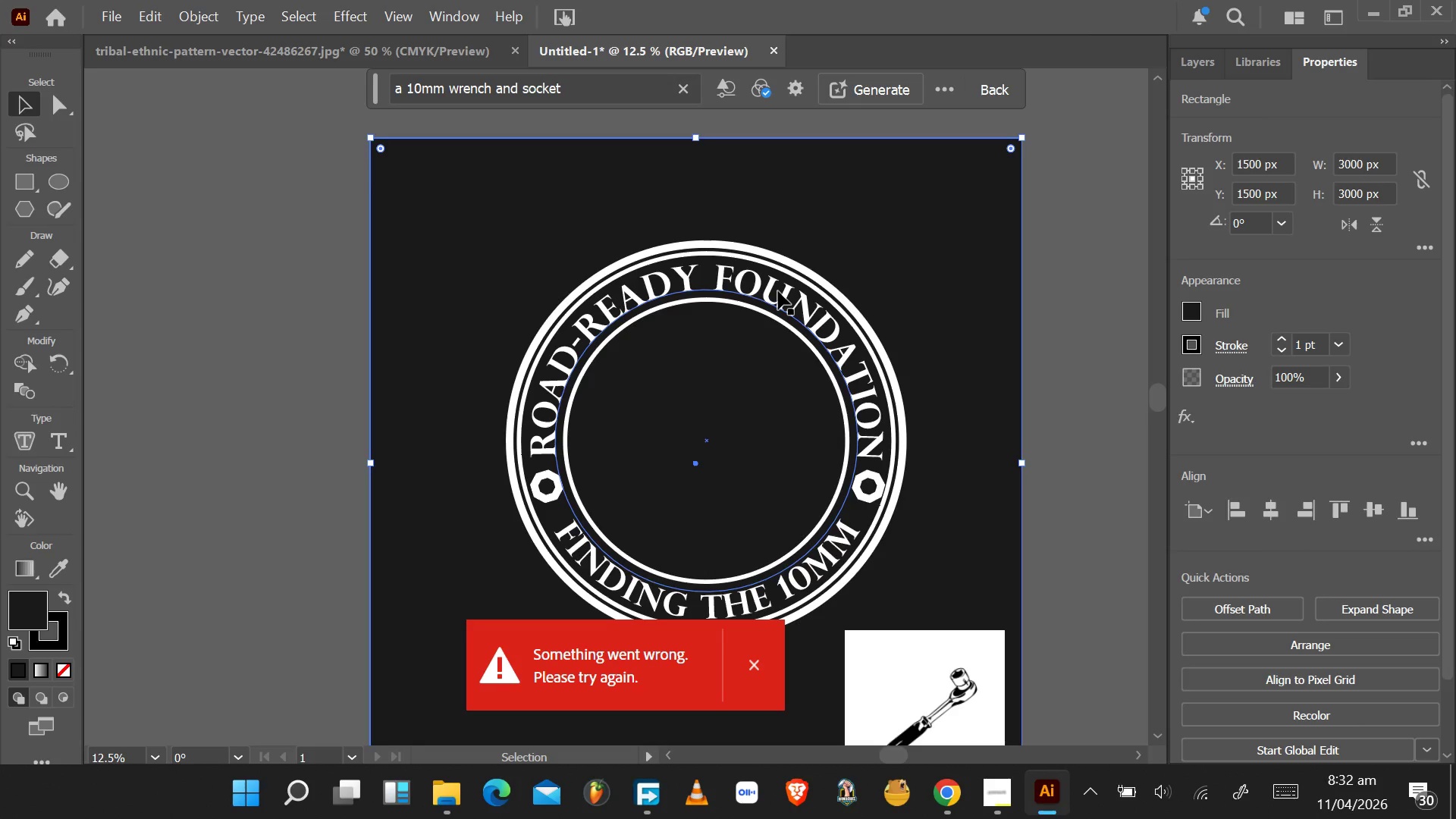 
wait(7.55)
 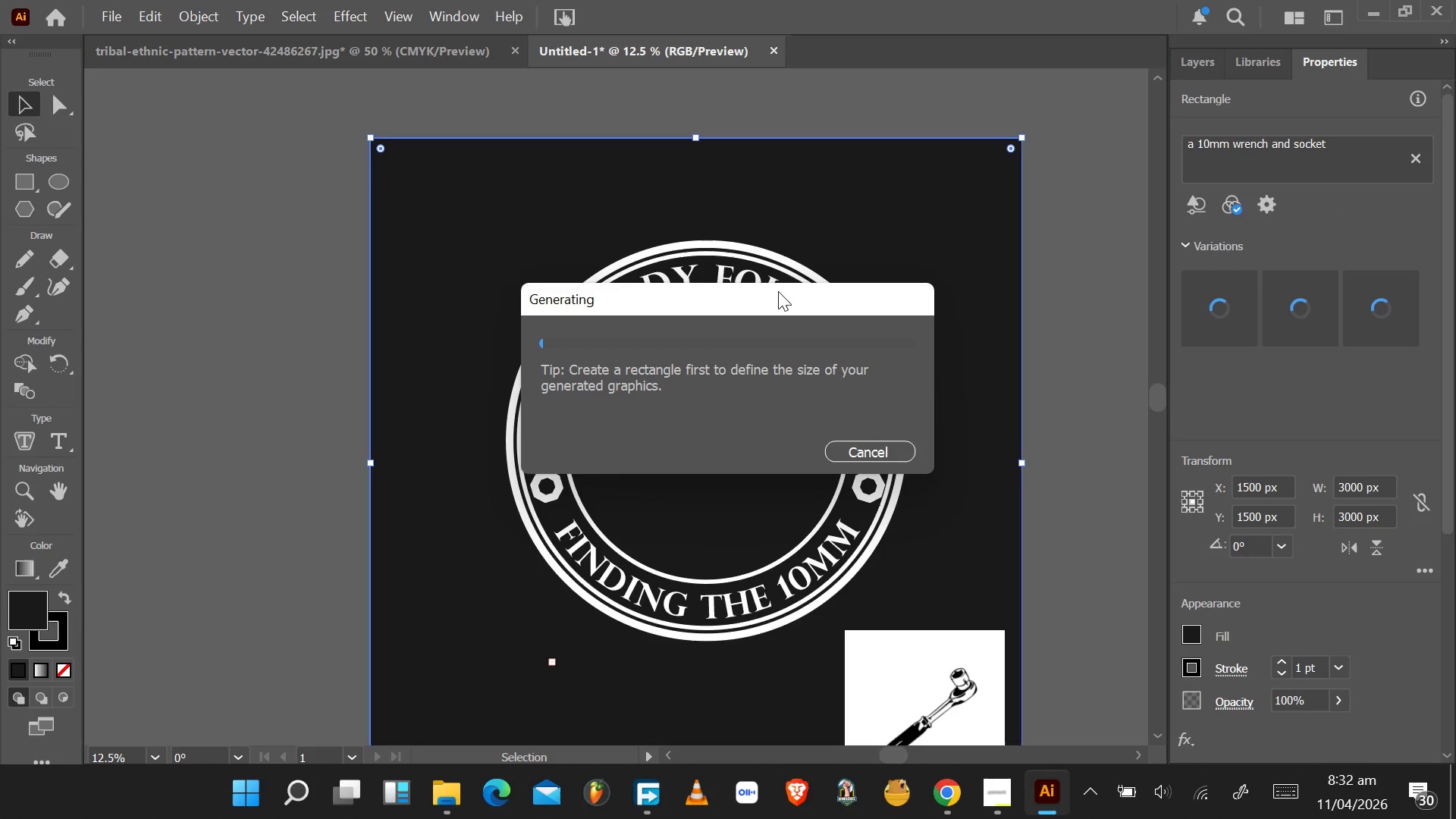 
left_click([755, 670])
 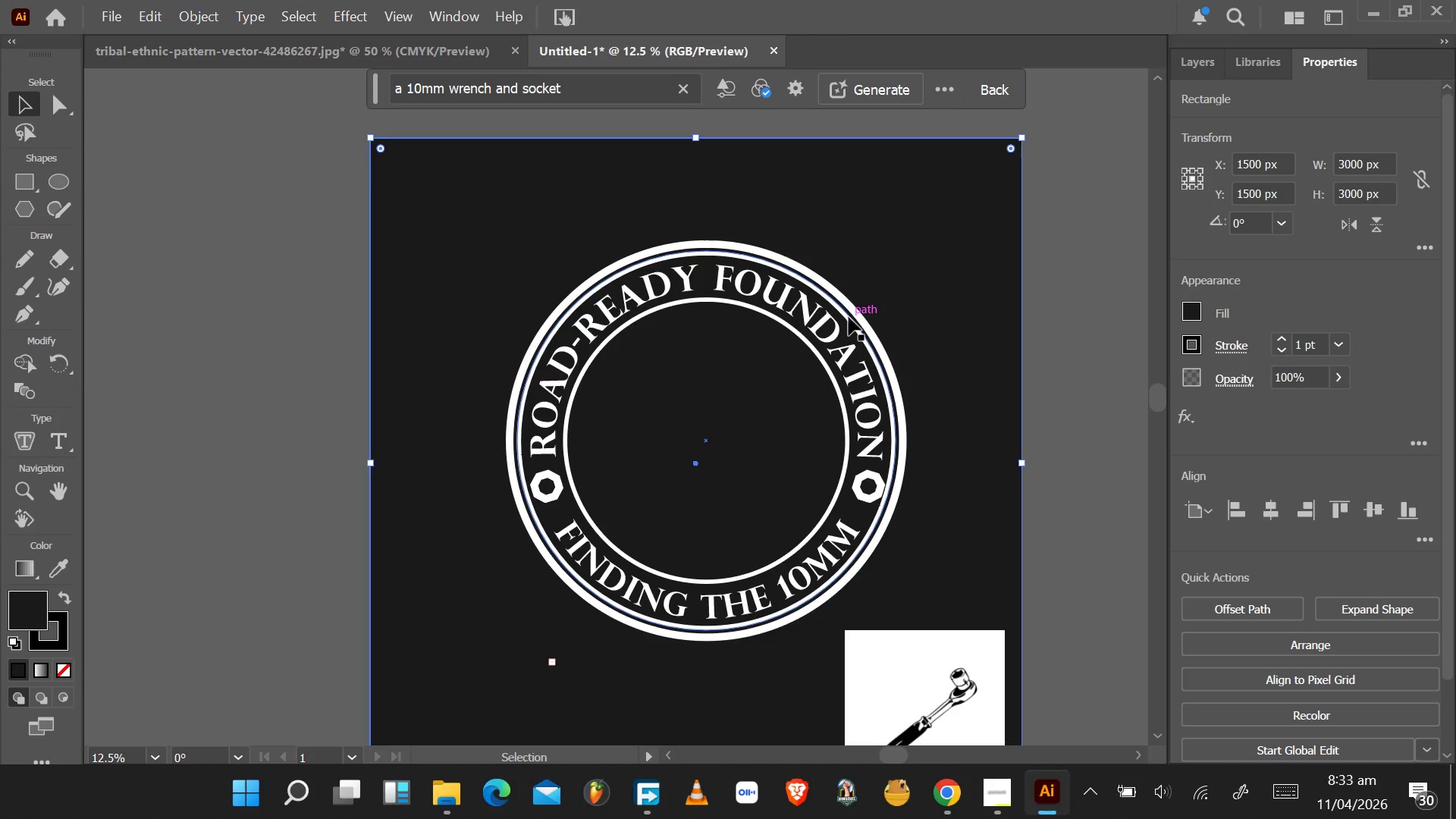 
wait(20.06)
 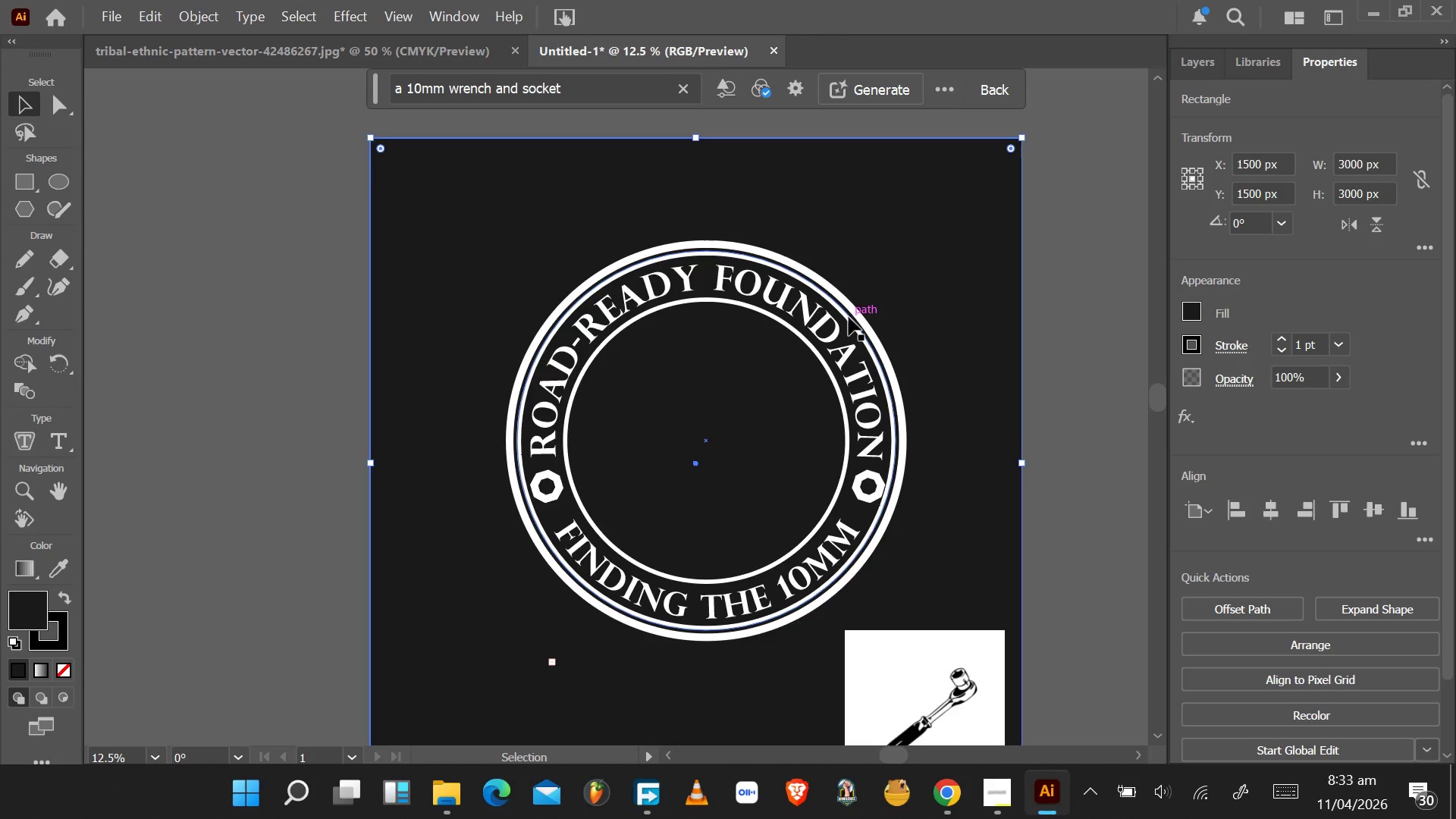 
scroll: coordinate [1065, 300], scroll_direction: down, amount: 7.0
 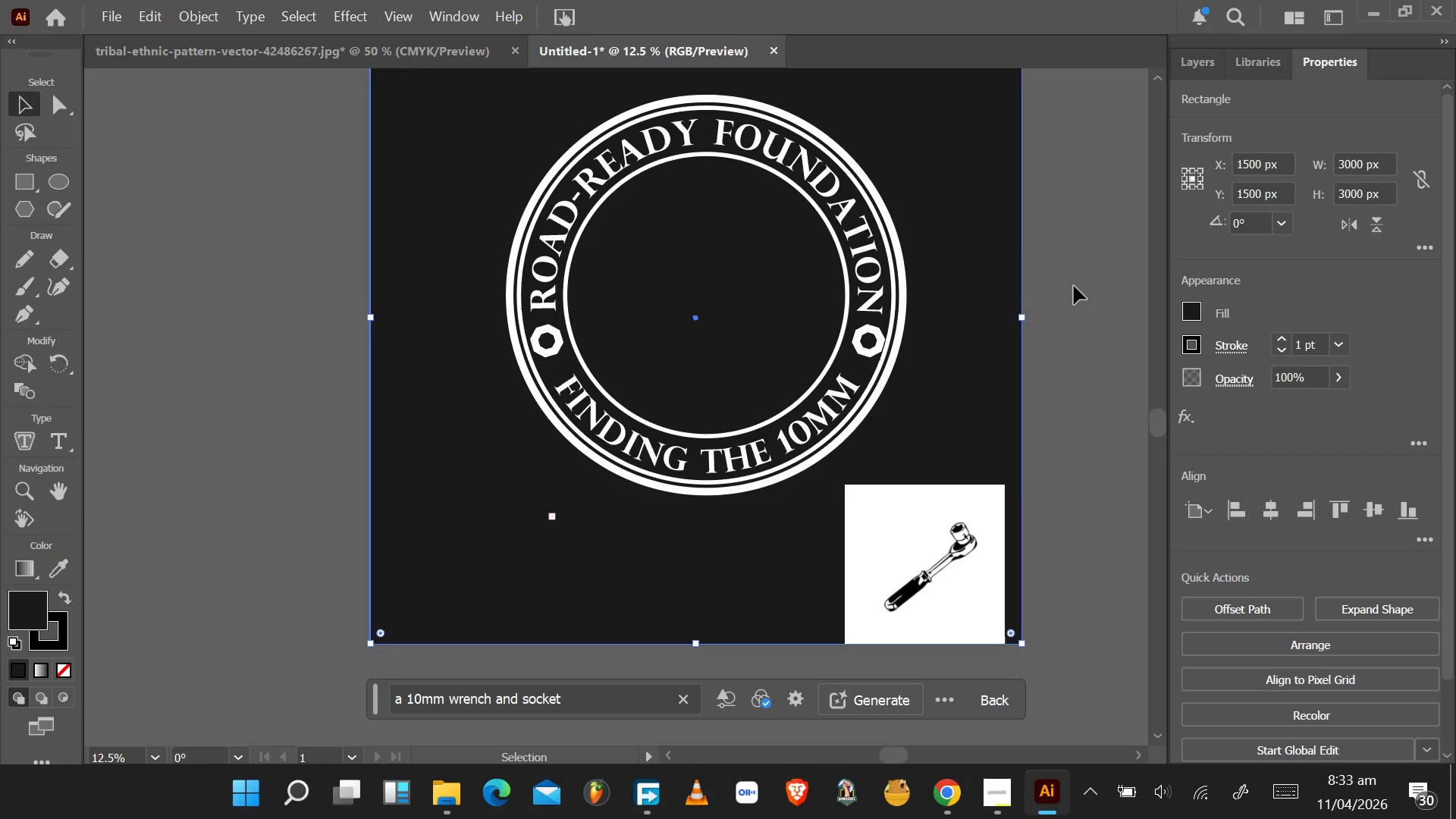 
key(Control+R)
 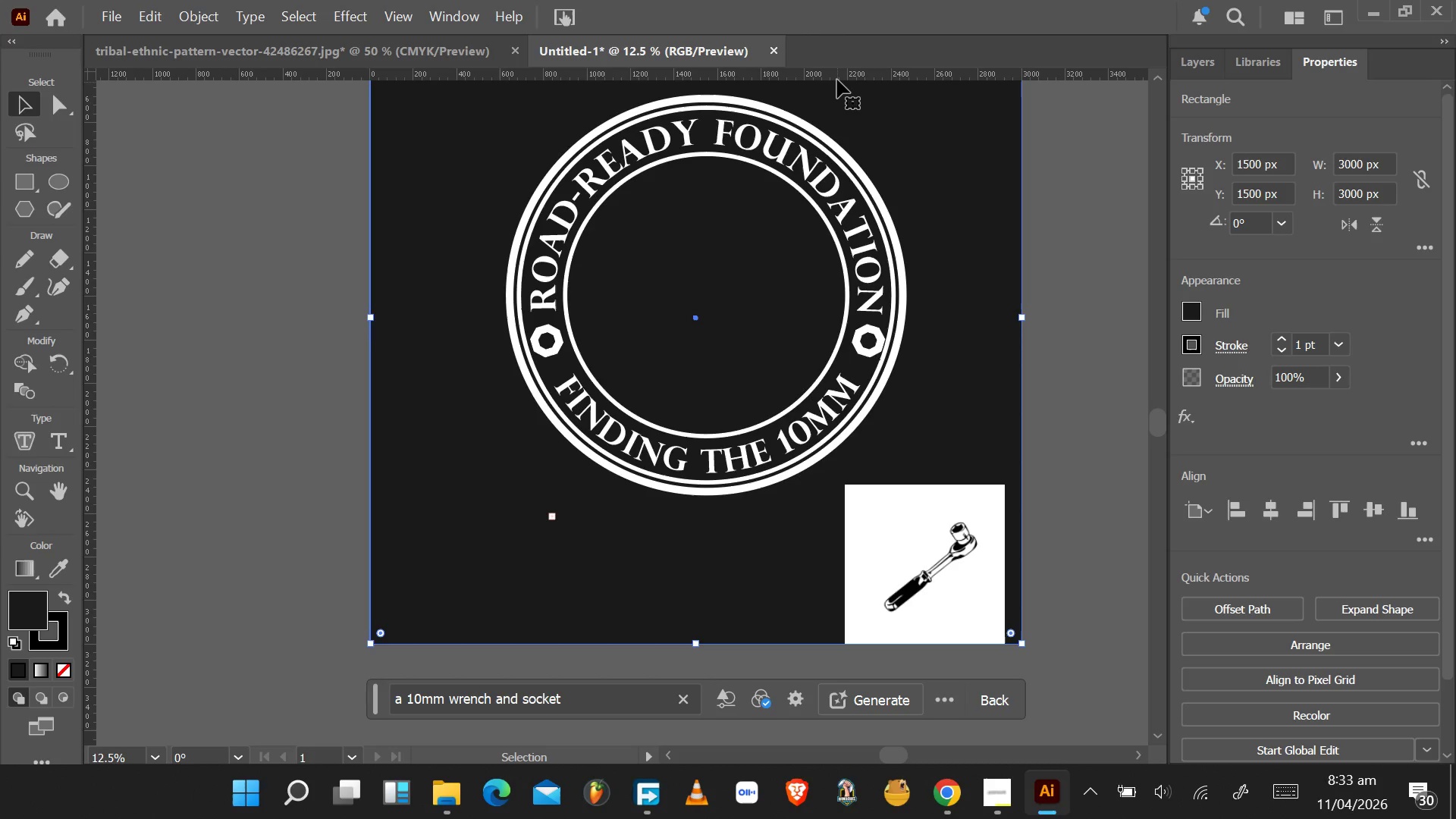 
left_click_drag(start_coordinate=[837, 80], to_coordinate=[863, 324])
 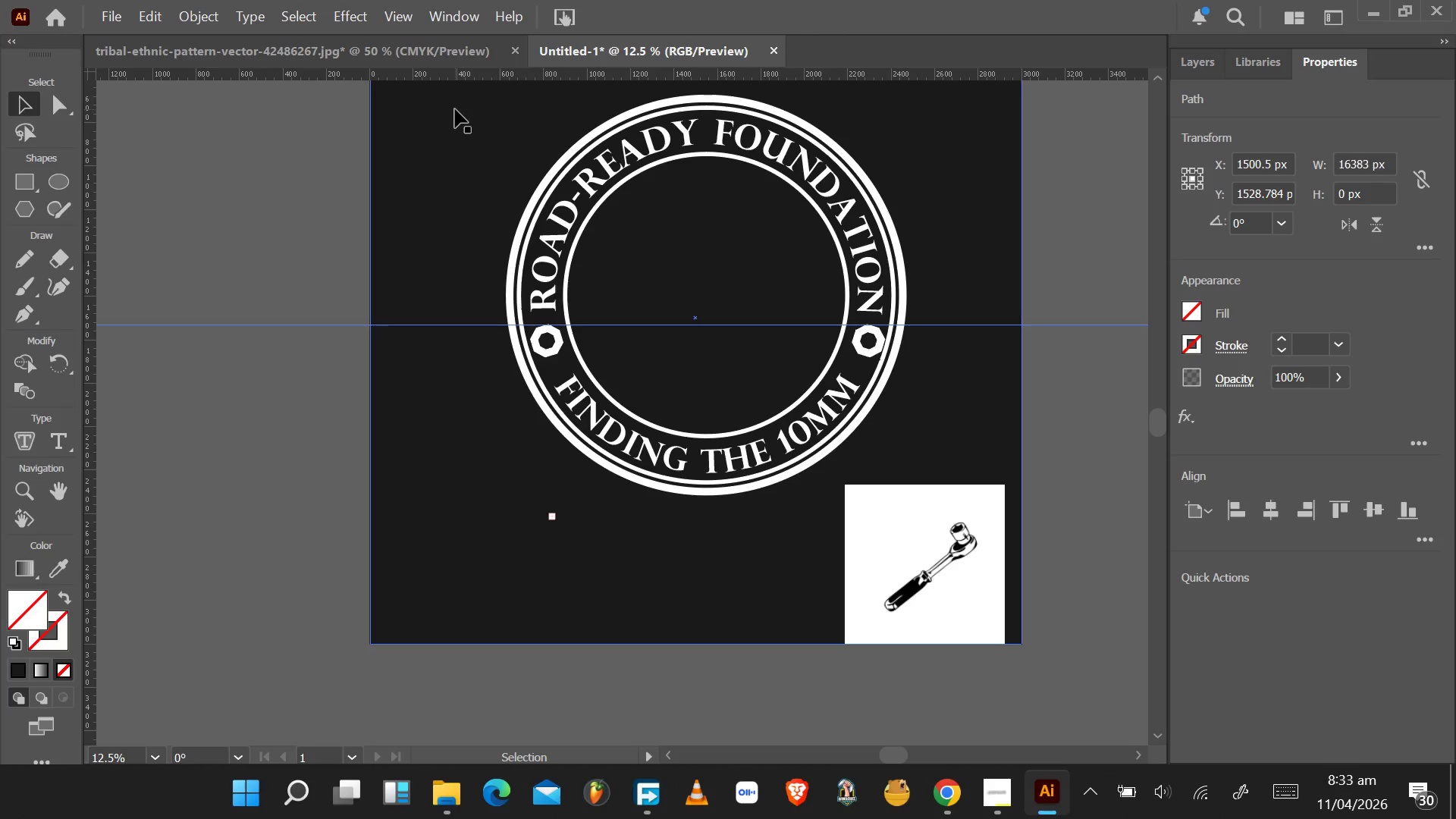 
wait(11.31)
 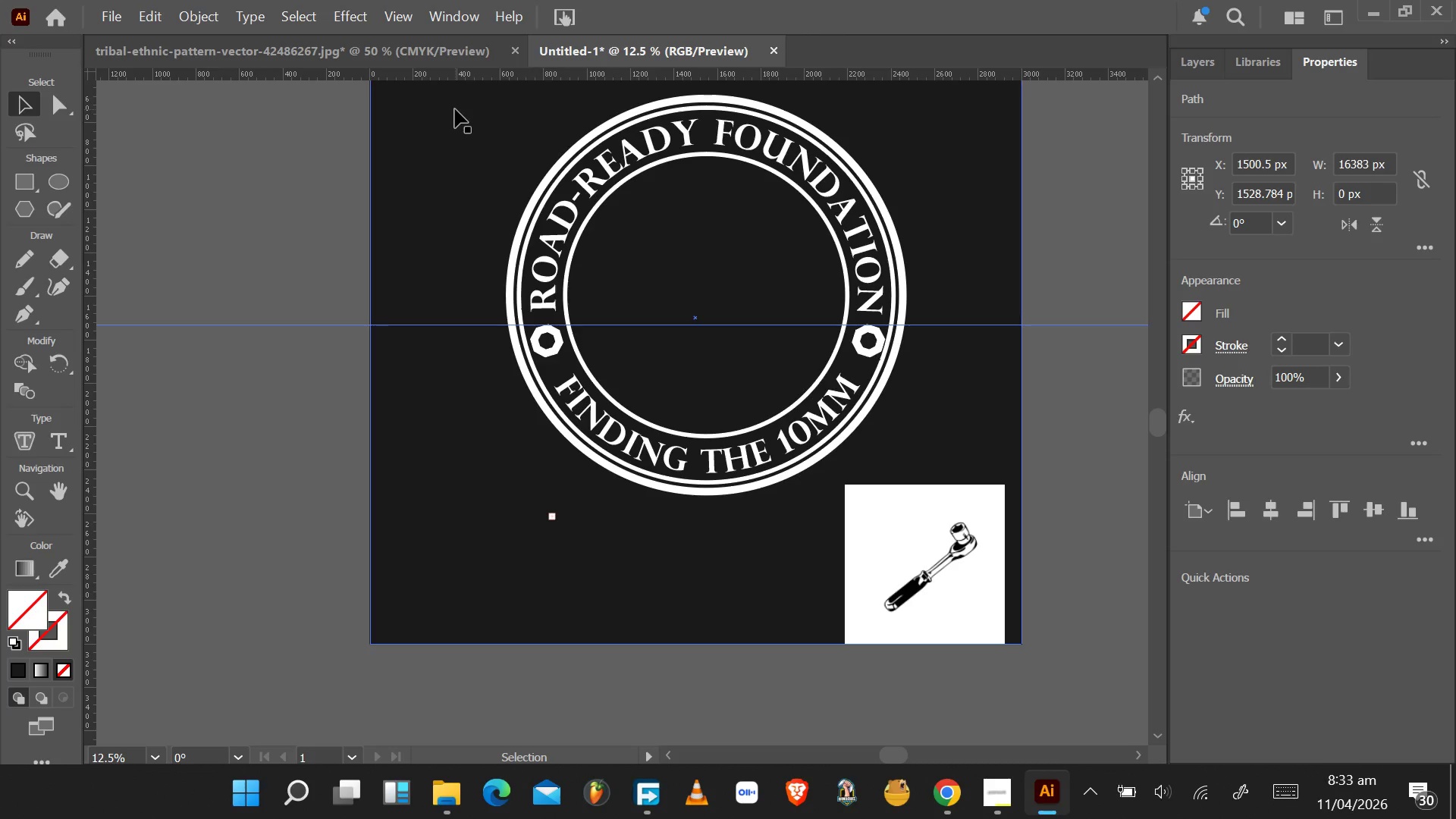 
left_click_drag(start_coordinate=[89, 246], to_coordinate=[532, 310])
 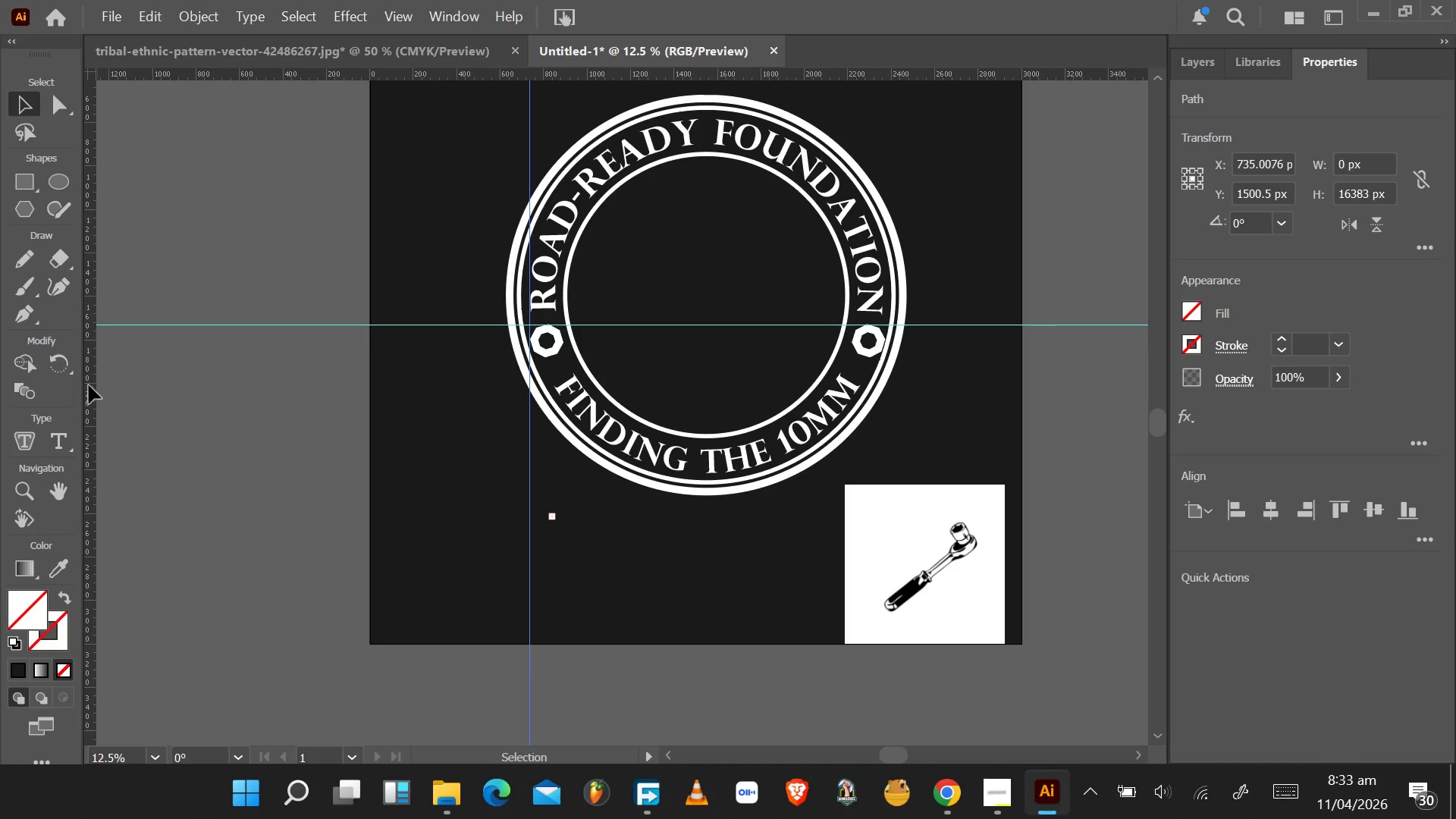 
left_click_drag(start_coordinate=[89, 381], to_coordinate=[559, 313])
 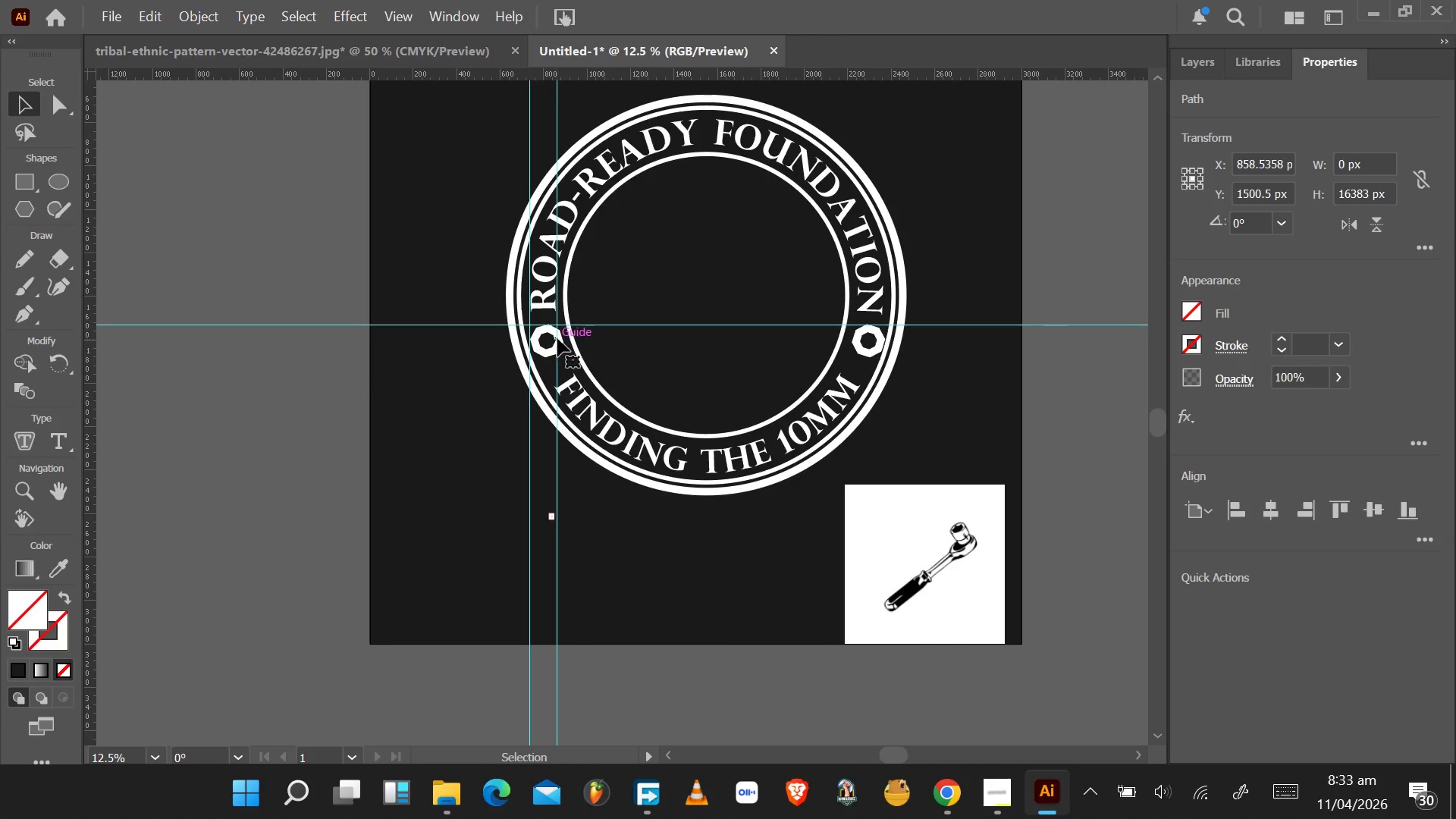 
left_click_drag(start_coordinate=[557, 320], to_coordinate=[565, 348])
 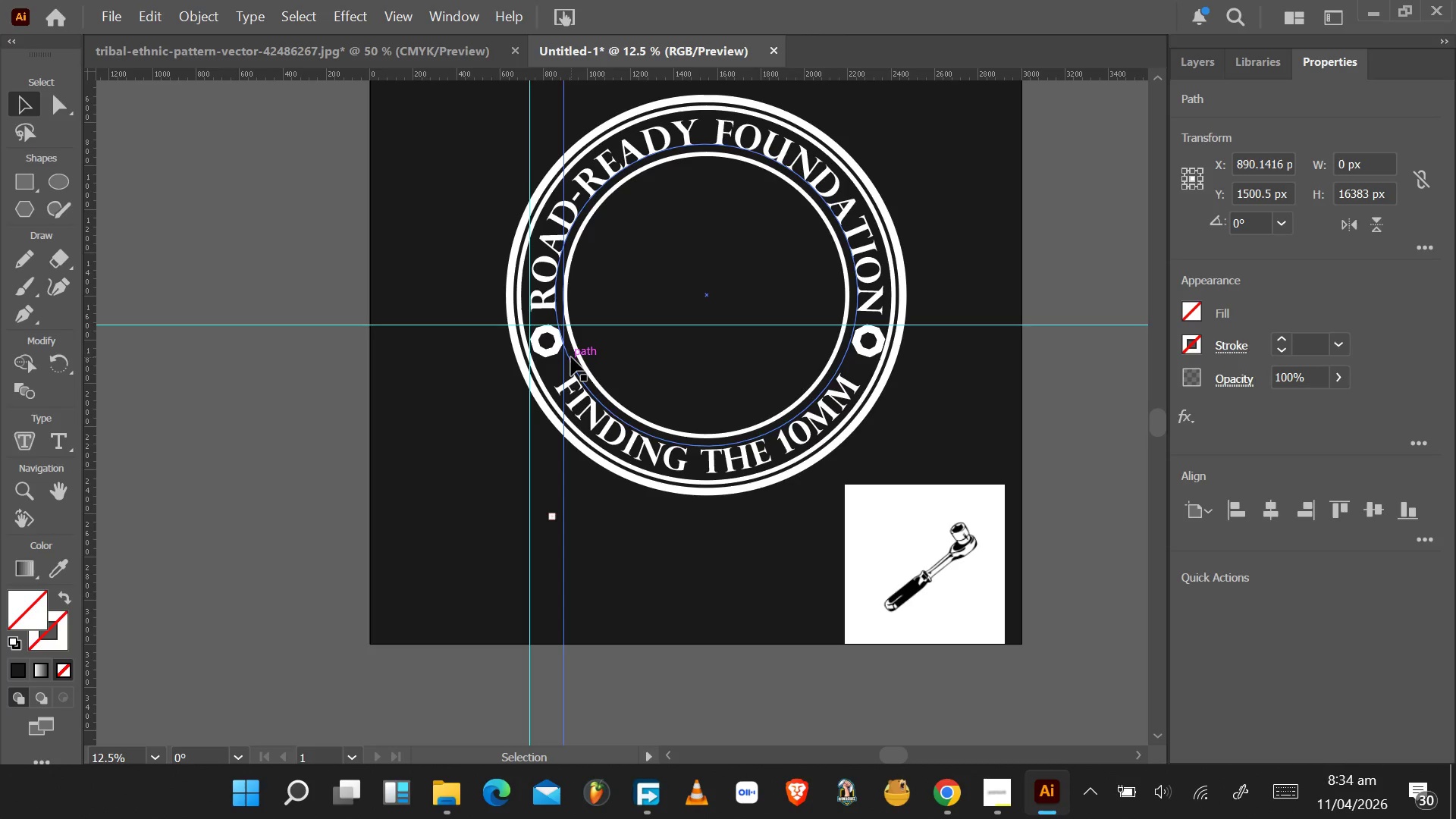 
wait(19.0)
 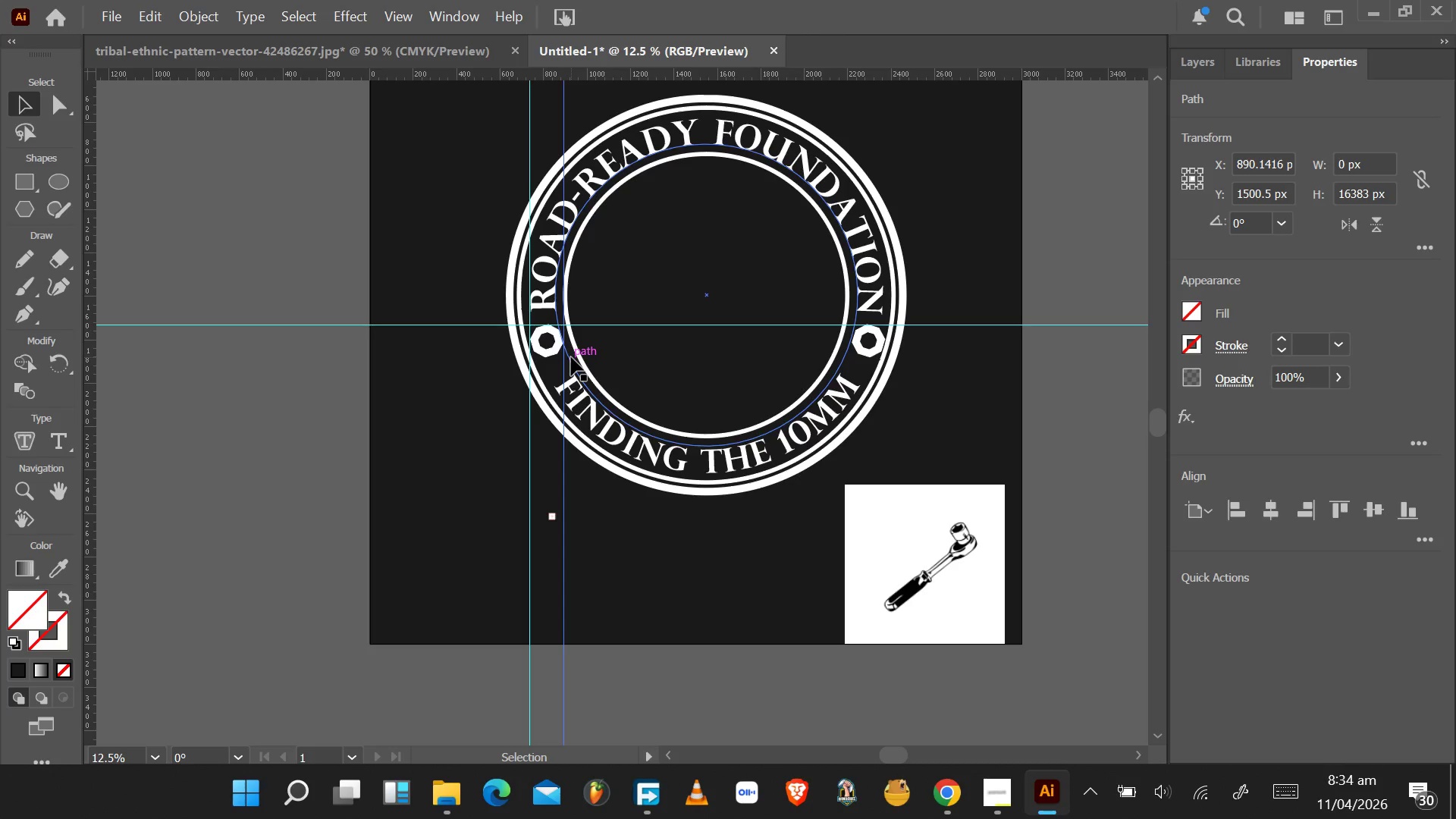 
left_click_drag(start_coordinate=[86, 395], to_coordinate=[857, 308])
 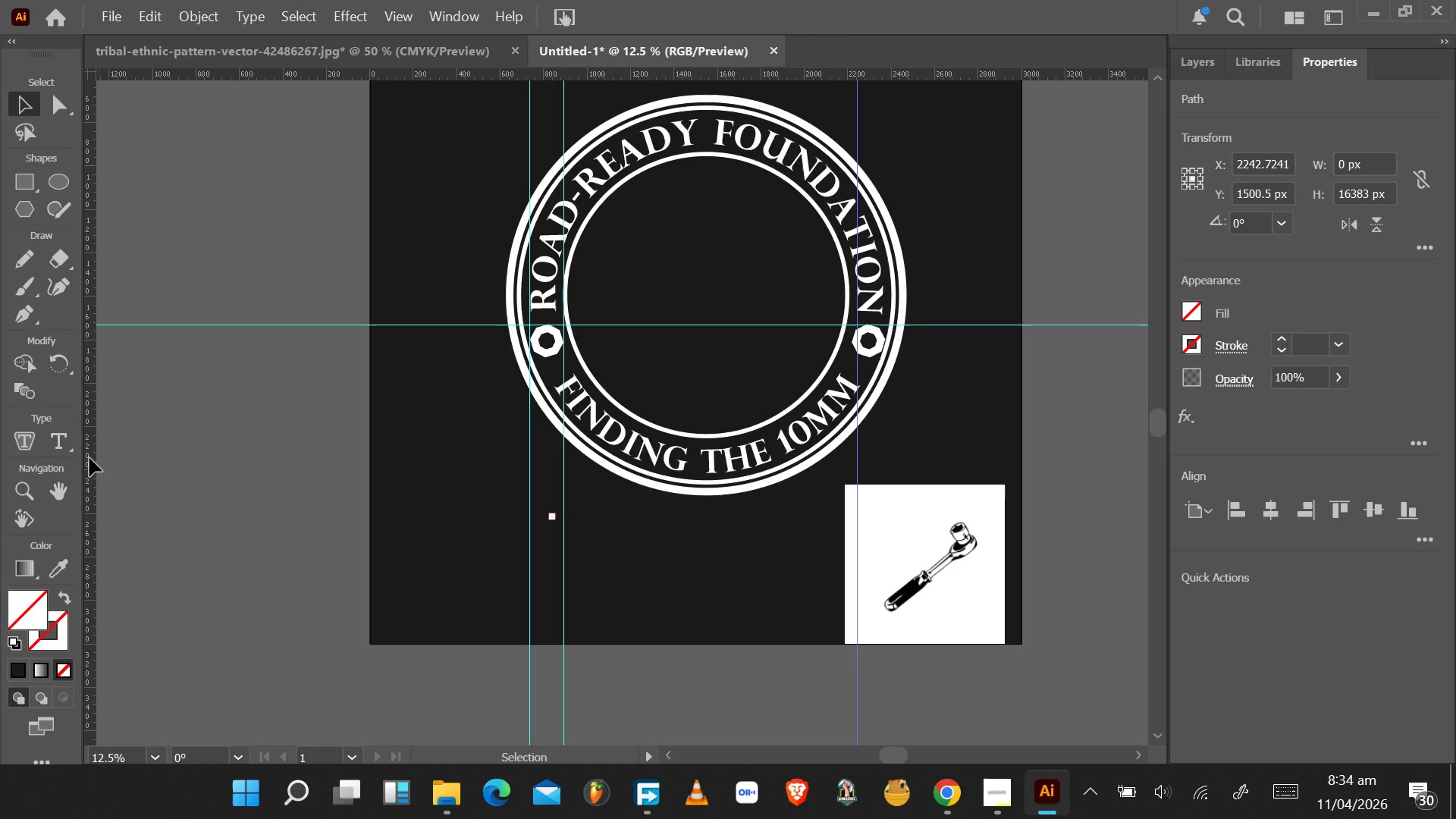 
left_click_drag(start_coordinate=[89, 455], to_coordinate=[885, 312])
 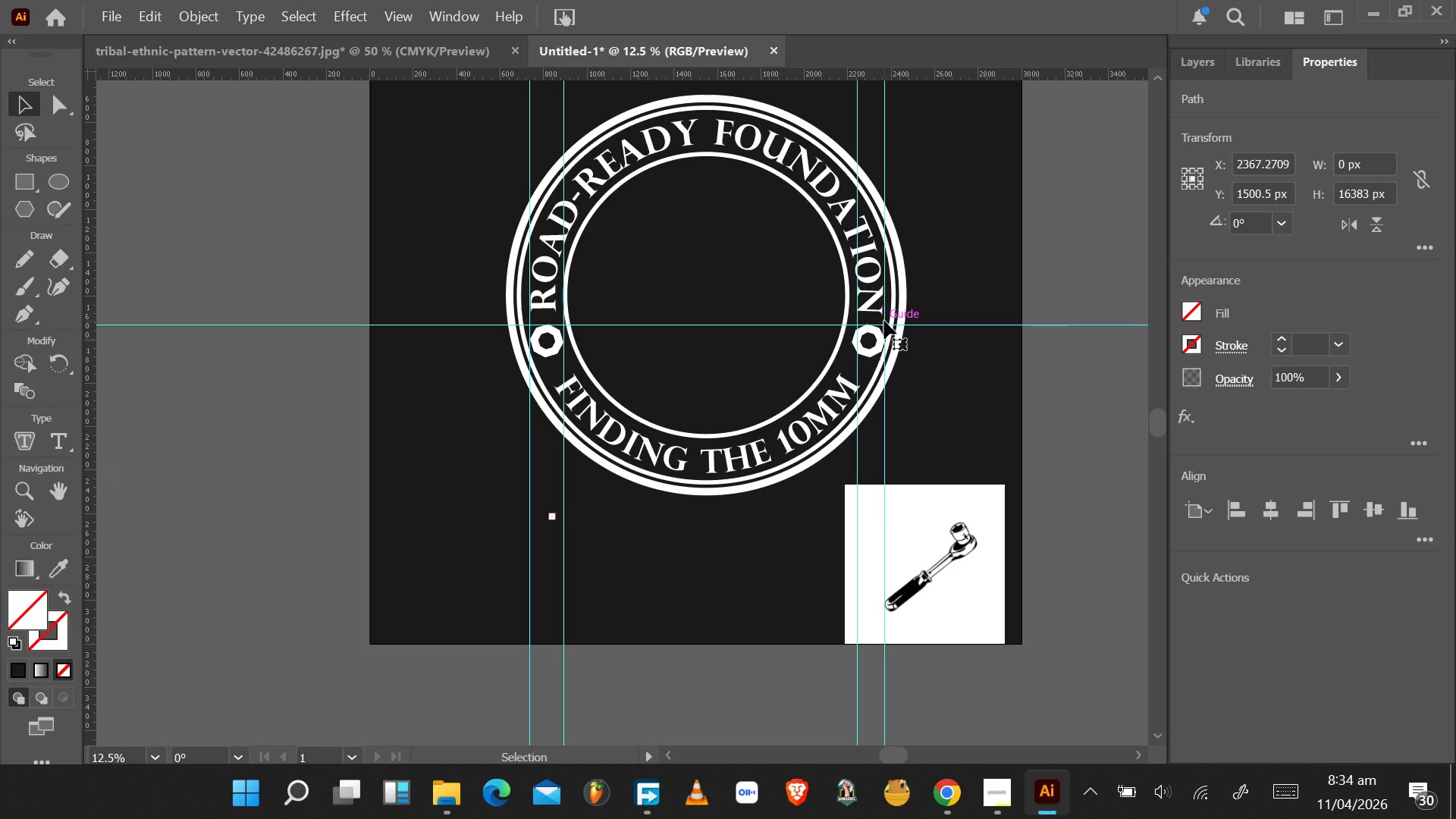 
wait(5.8)
 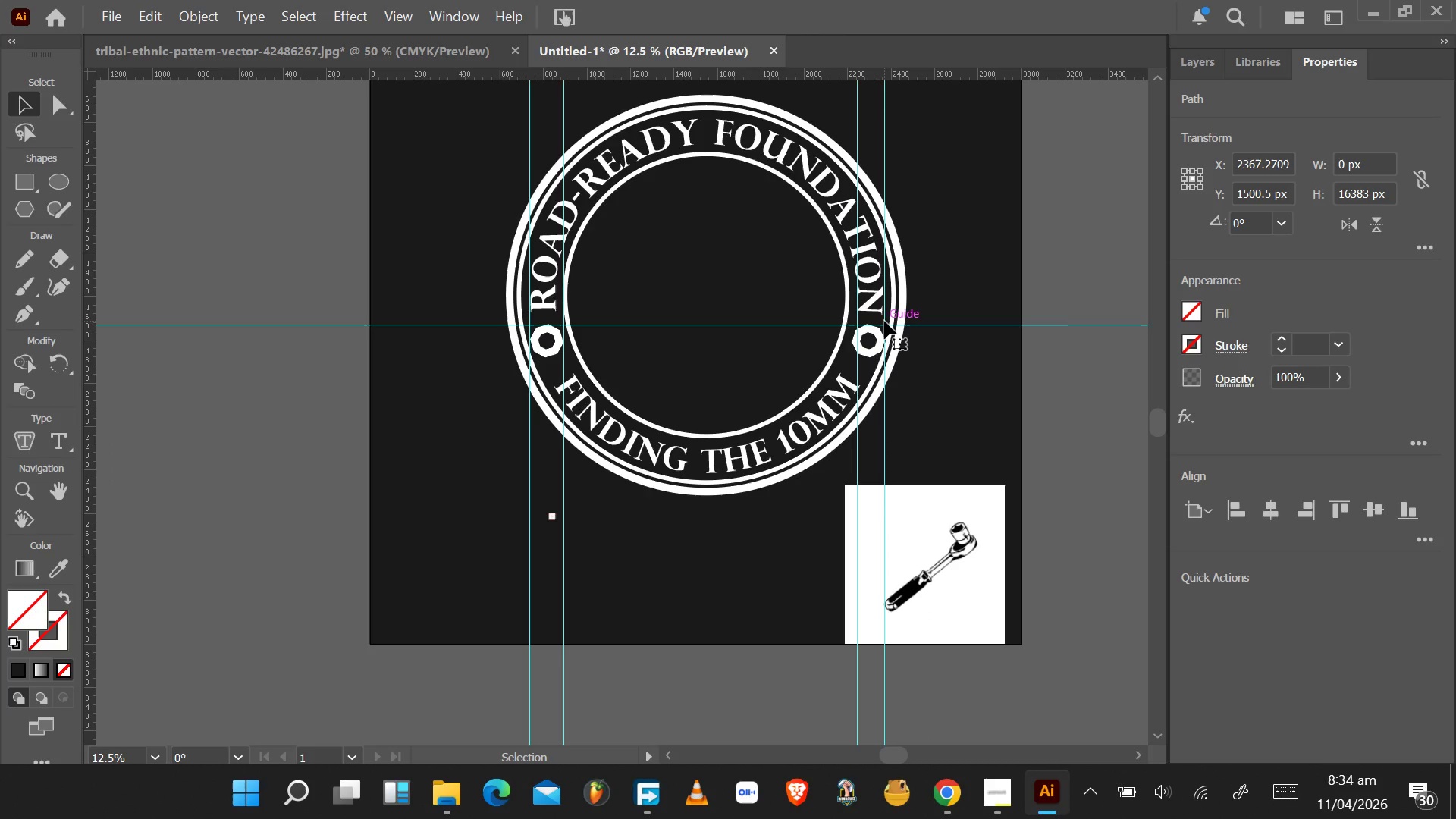 
scroll: coordinate [202, 48], scroll_direction: down, amount: 6.0
 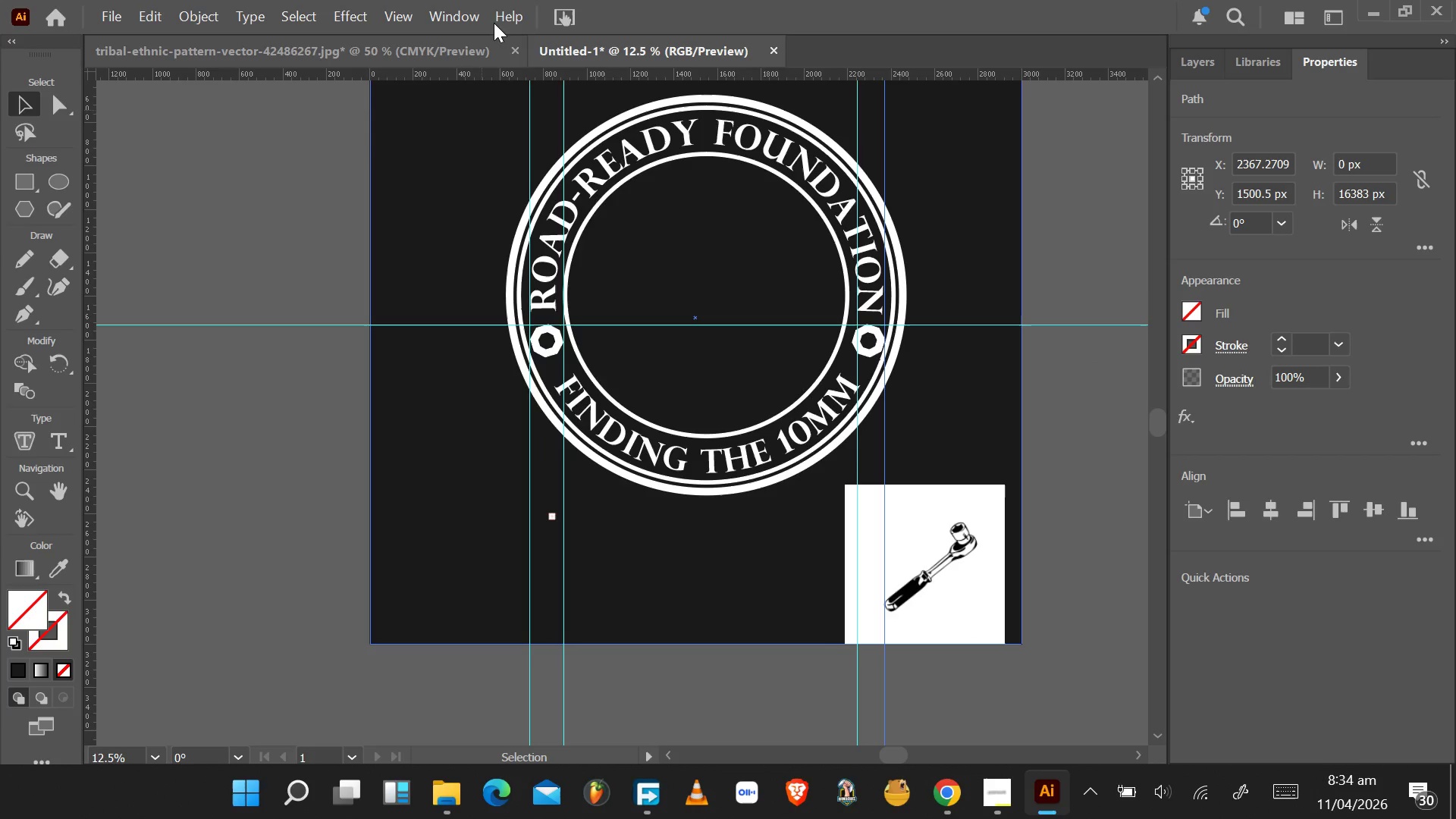 
left_click_drag(start_coordinate=[497, 74], to_coordinate=[590, 358])
 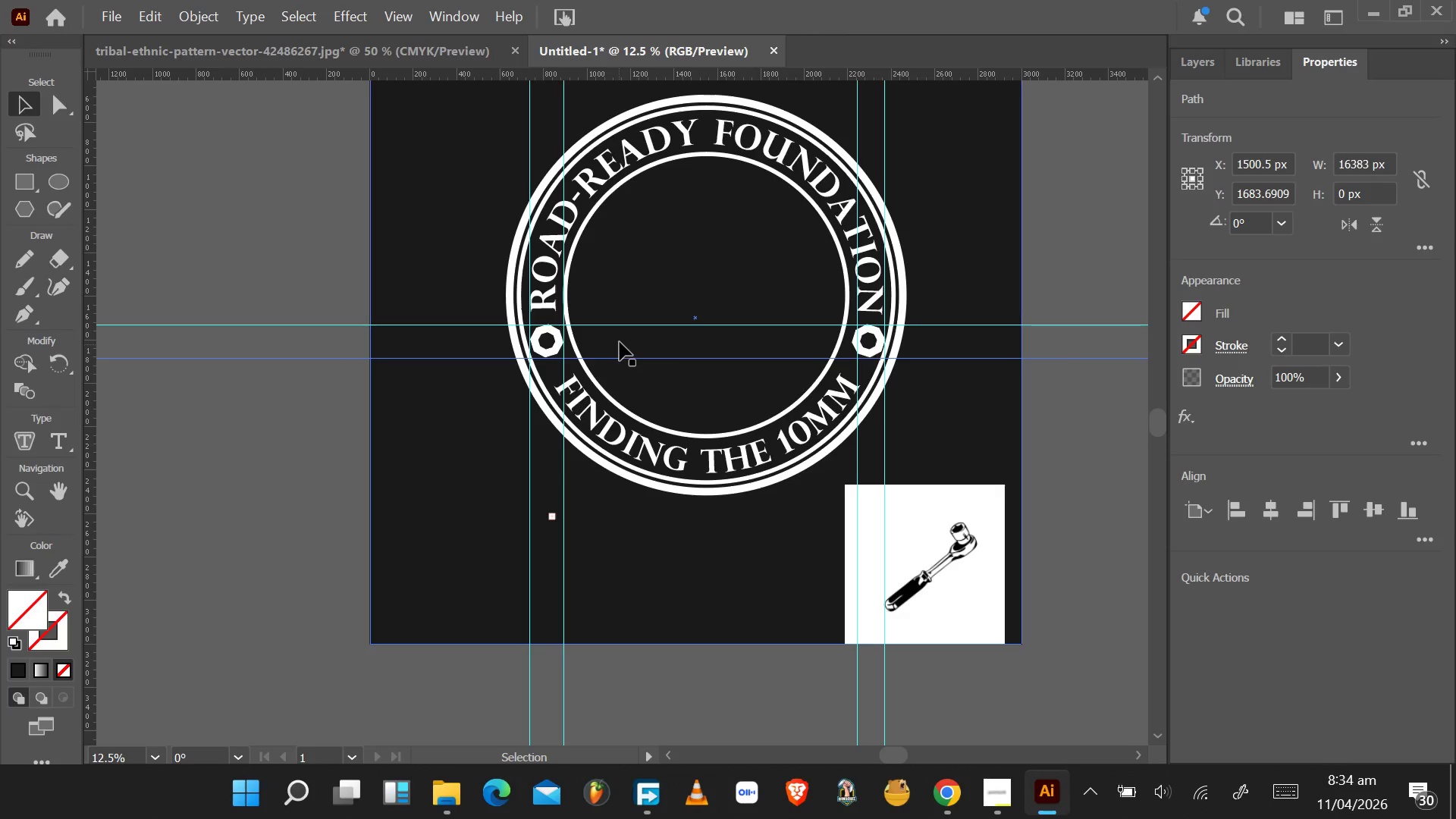 
wait(7.84)
 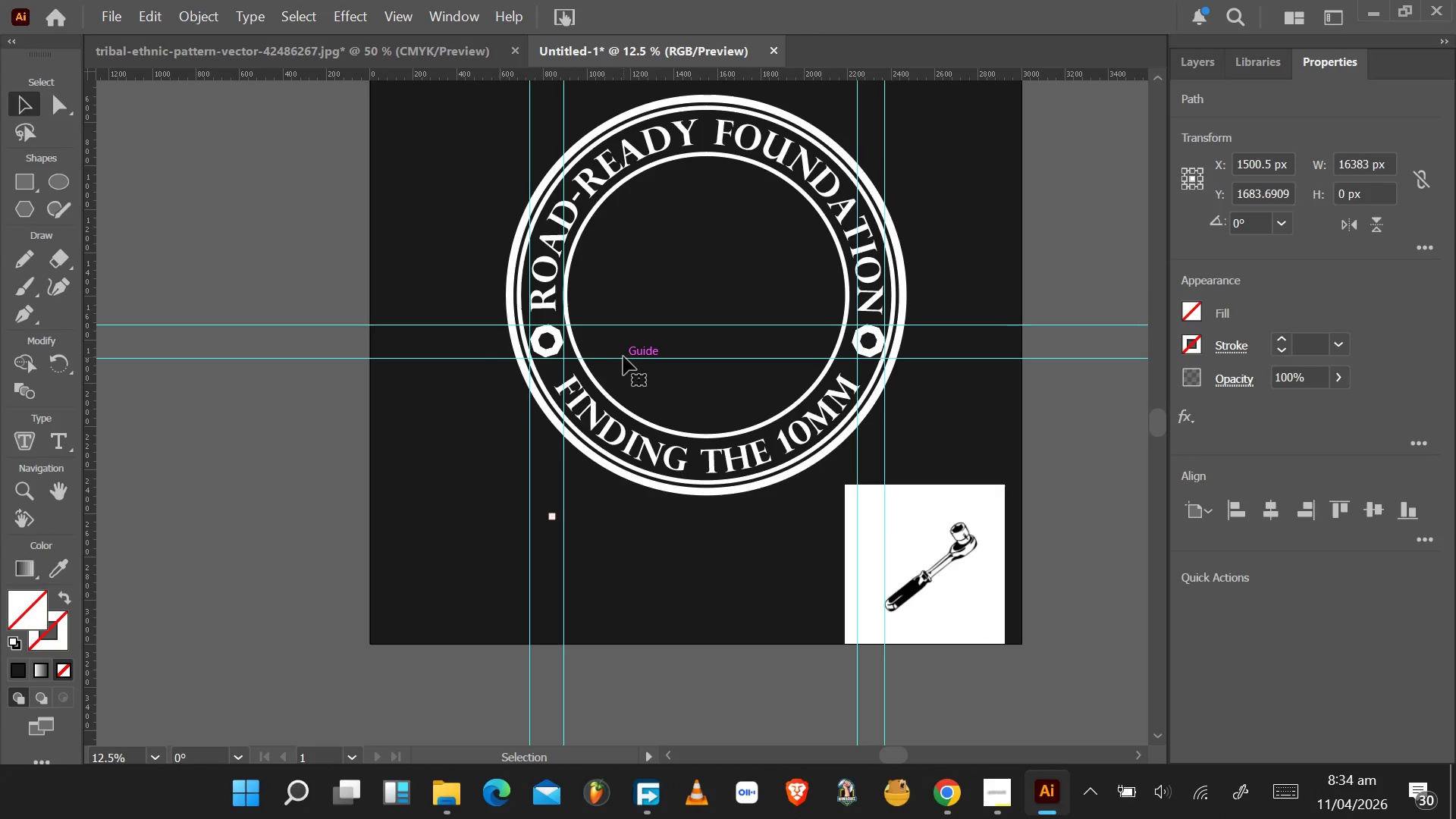 
left_click([557, 335])
 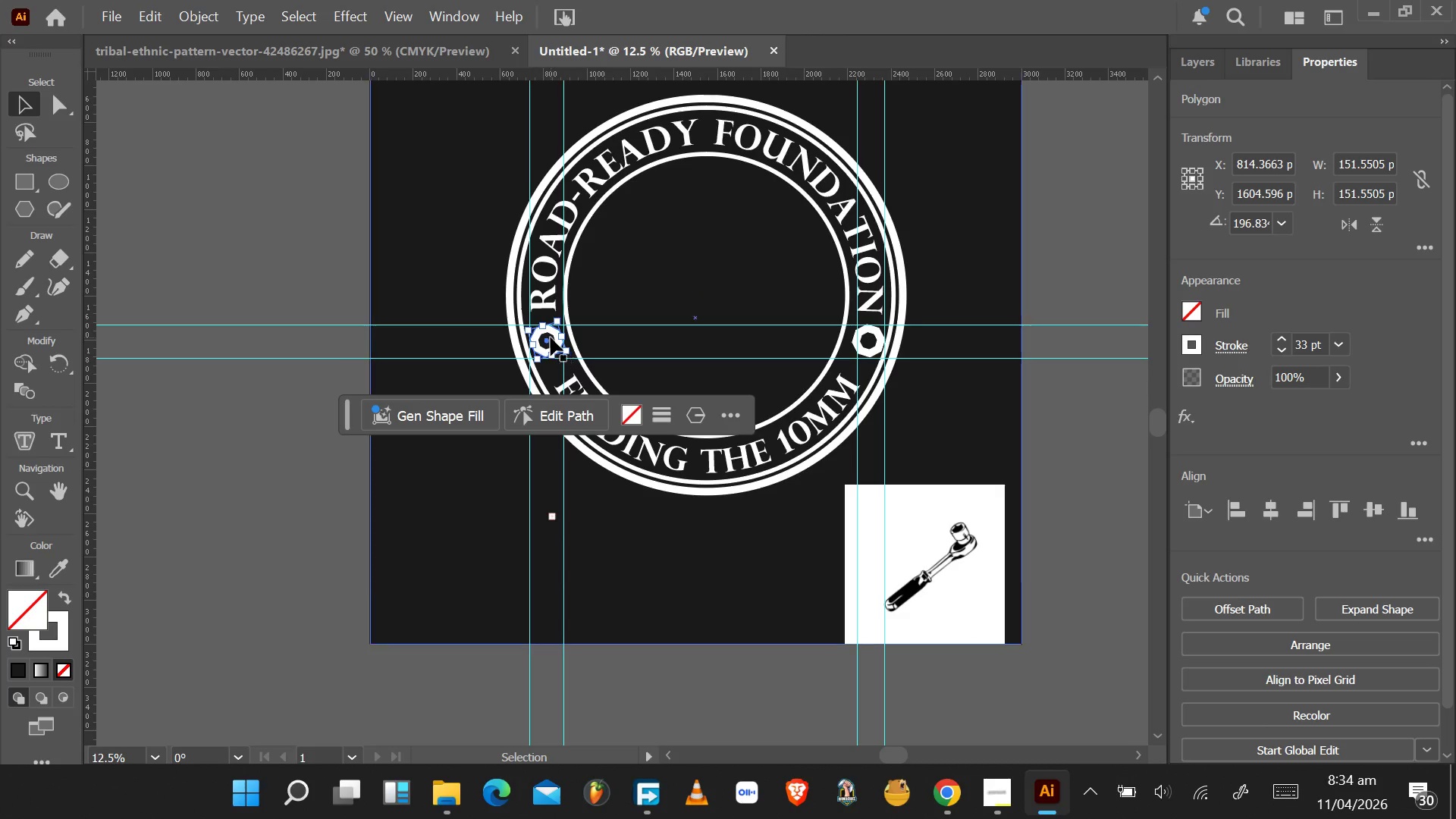 
hold_key(key=AltLeft, duration=0.78)
 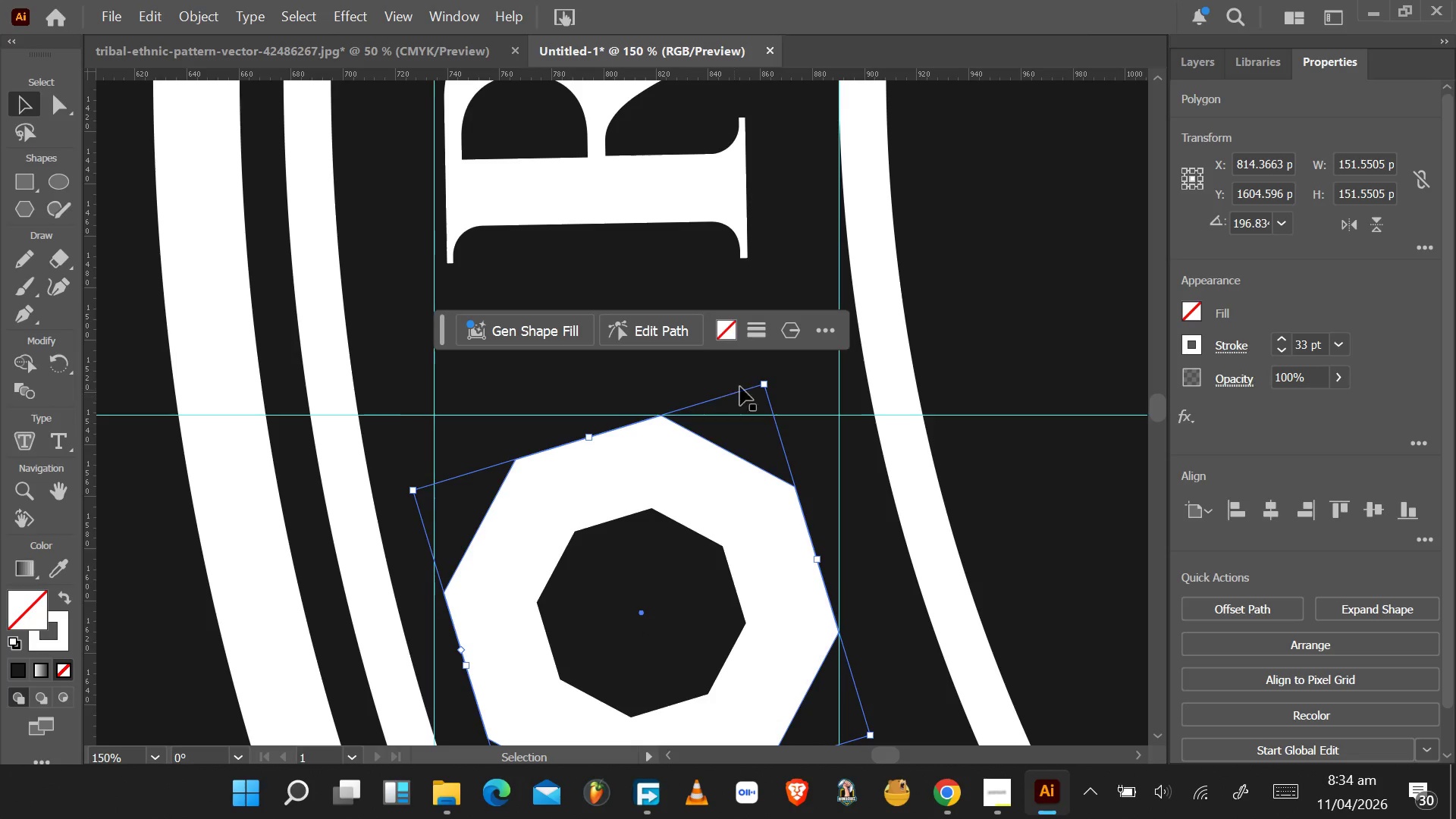 
scroll: coordinate [538, 455], scroll_direction: up, amount: 11.0
 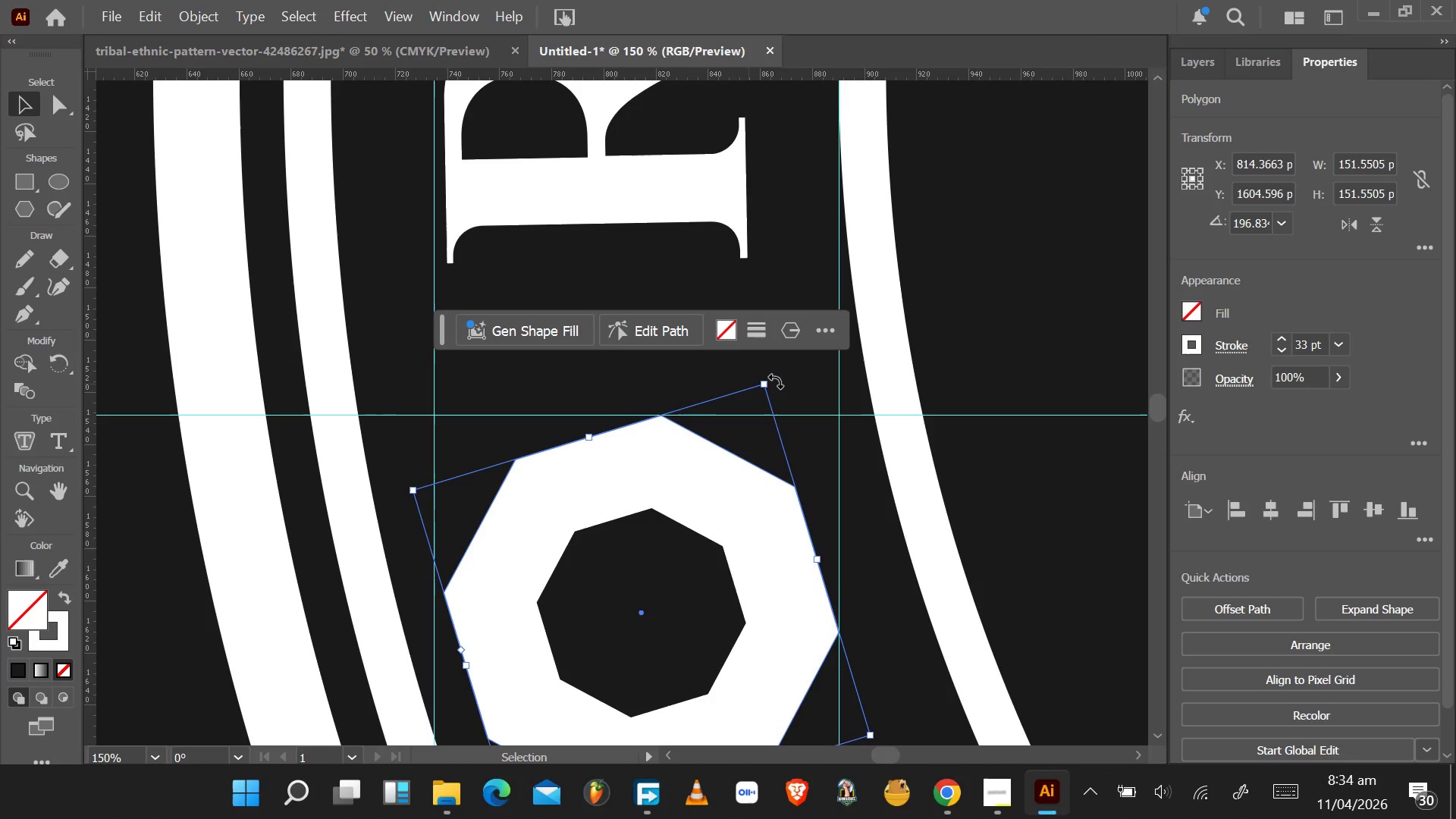 
left_click_drag(start_coordinate=[777, 381], to_coordinate=[814, 438])
 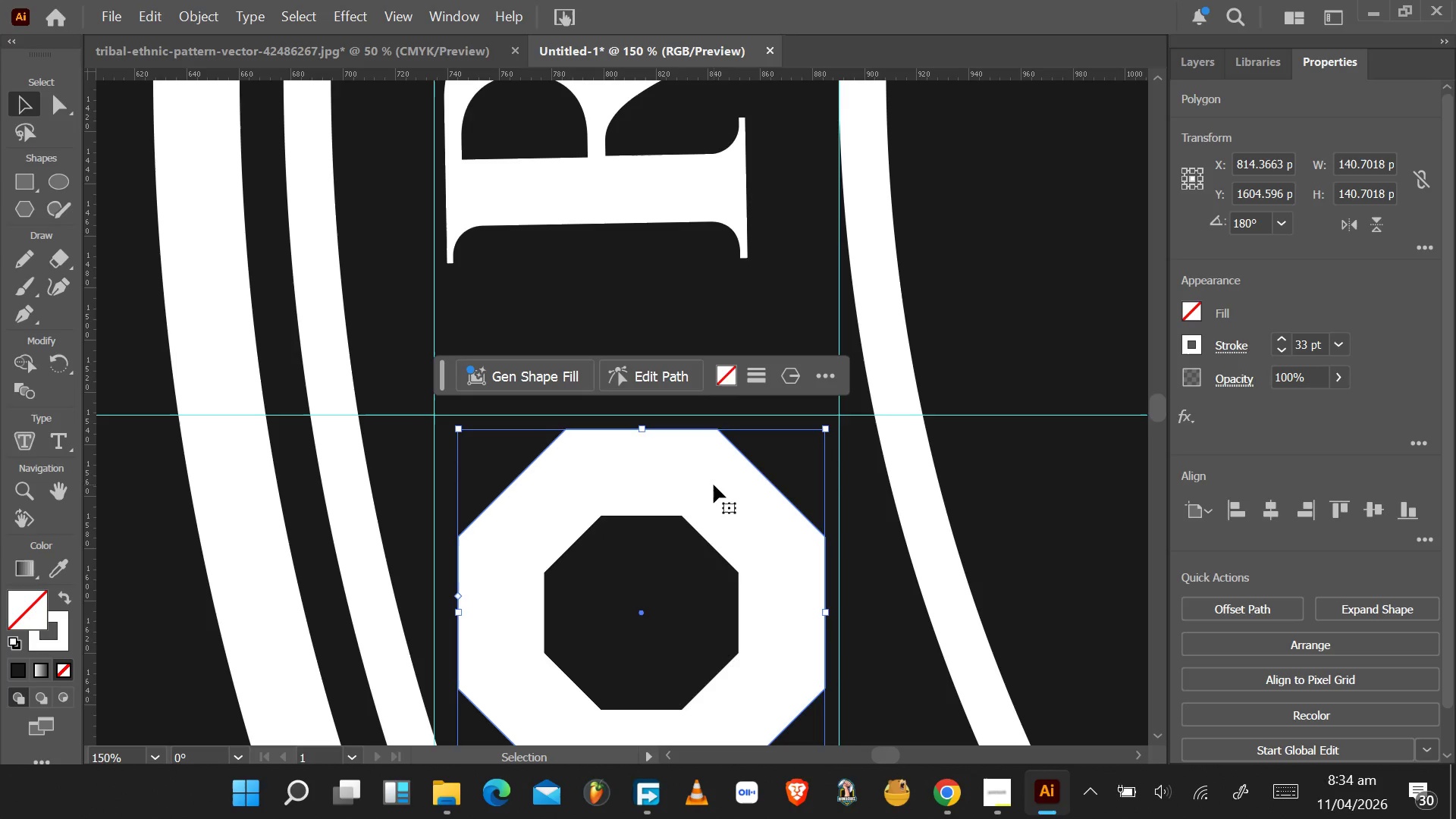 
left_click_drag(start_coordinate=[714, 485], to_coordinate=[712, 472])
 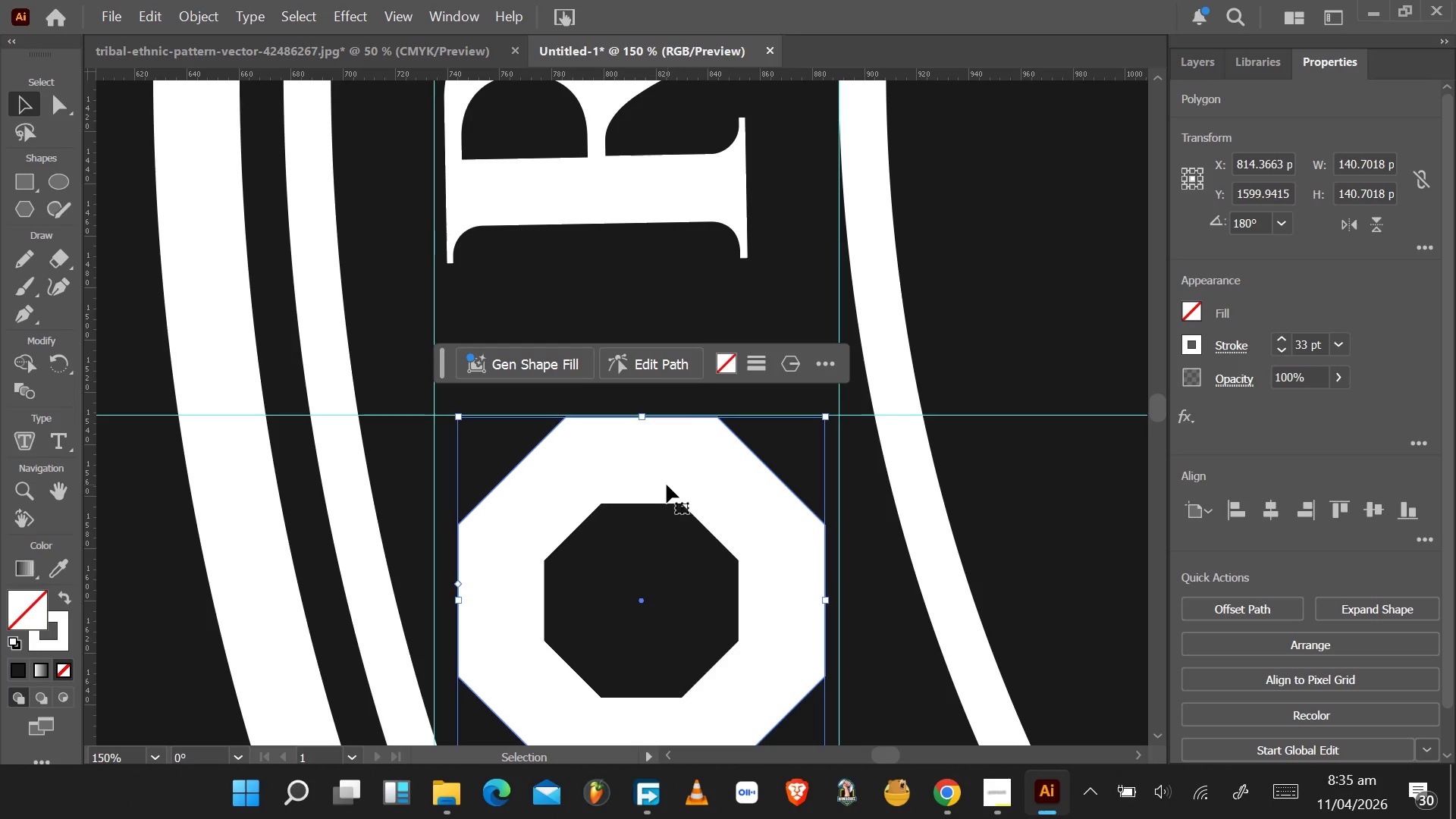 
wait(14.84)
 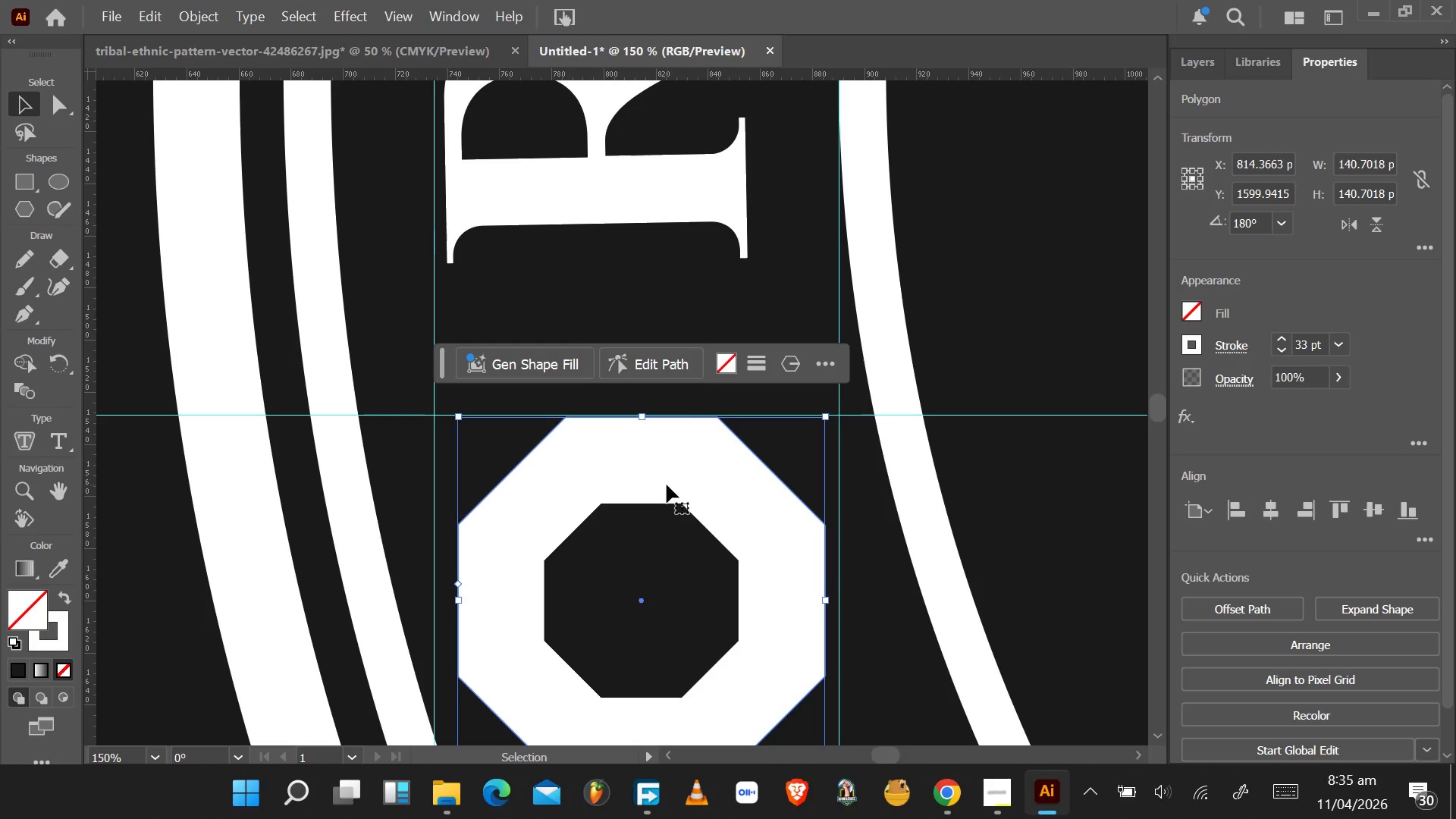 
left_click_drag(start_coordinate=[971, 415], to_coordinate=[739, 259])
 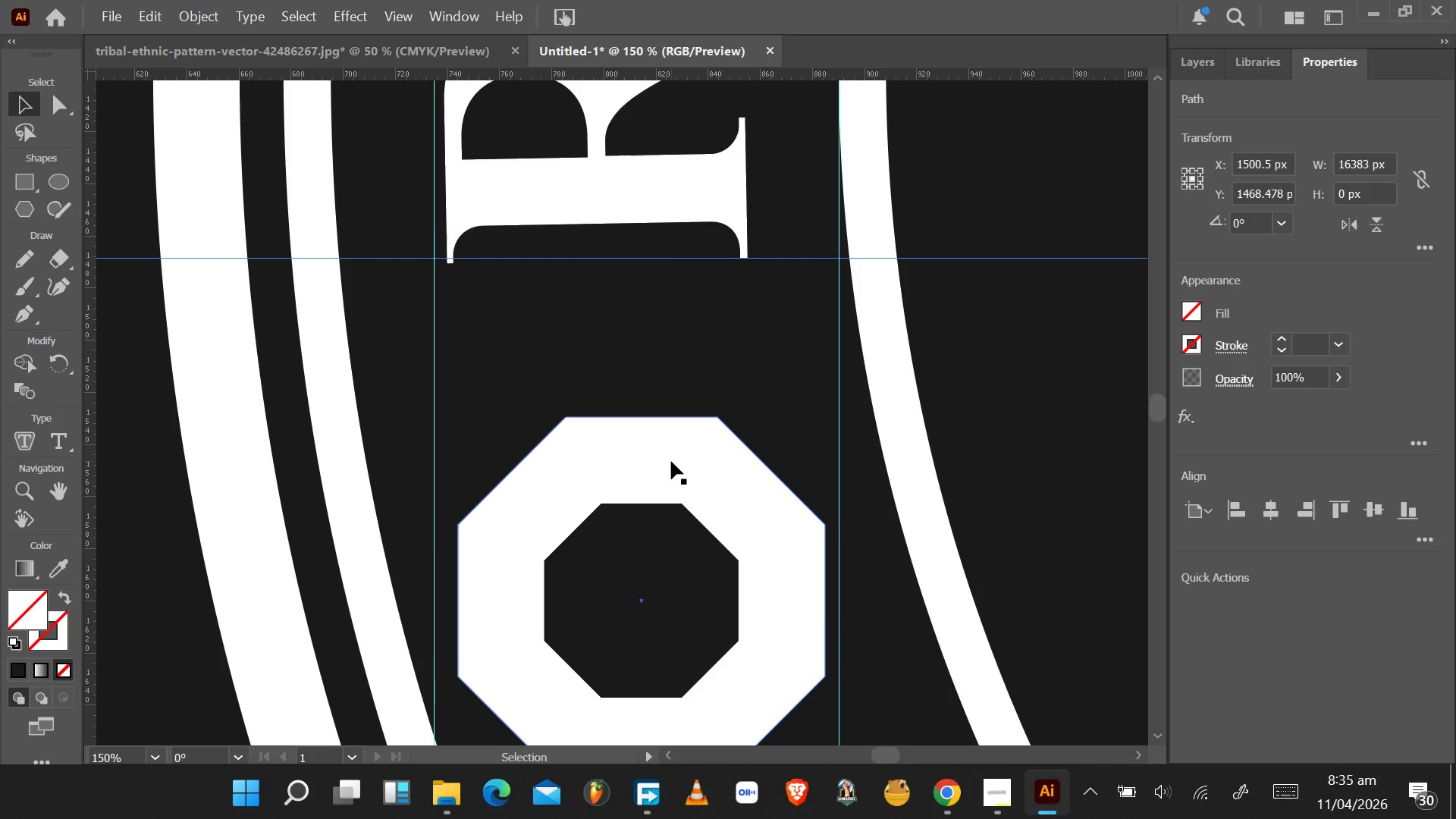 
left_click_drag(start_coordinate=[670, 462], to_coordinate=[674, 429])
 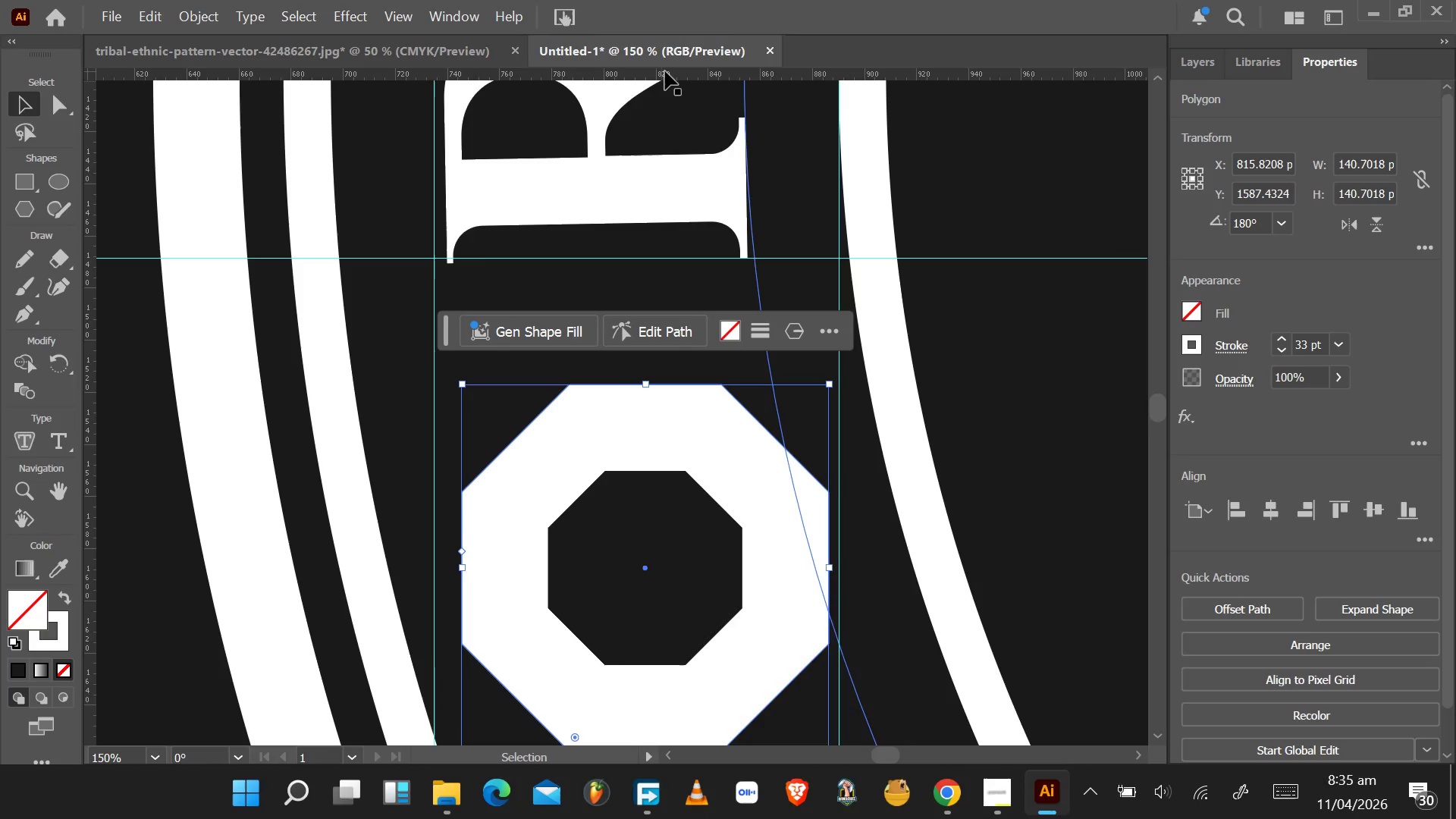 
left_click_drag(start_coordinate=[670, 68], to_coordinate=[682, 328])
 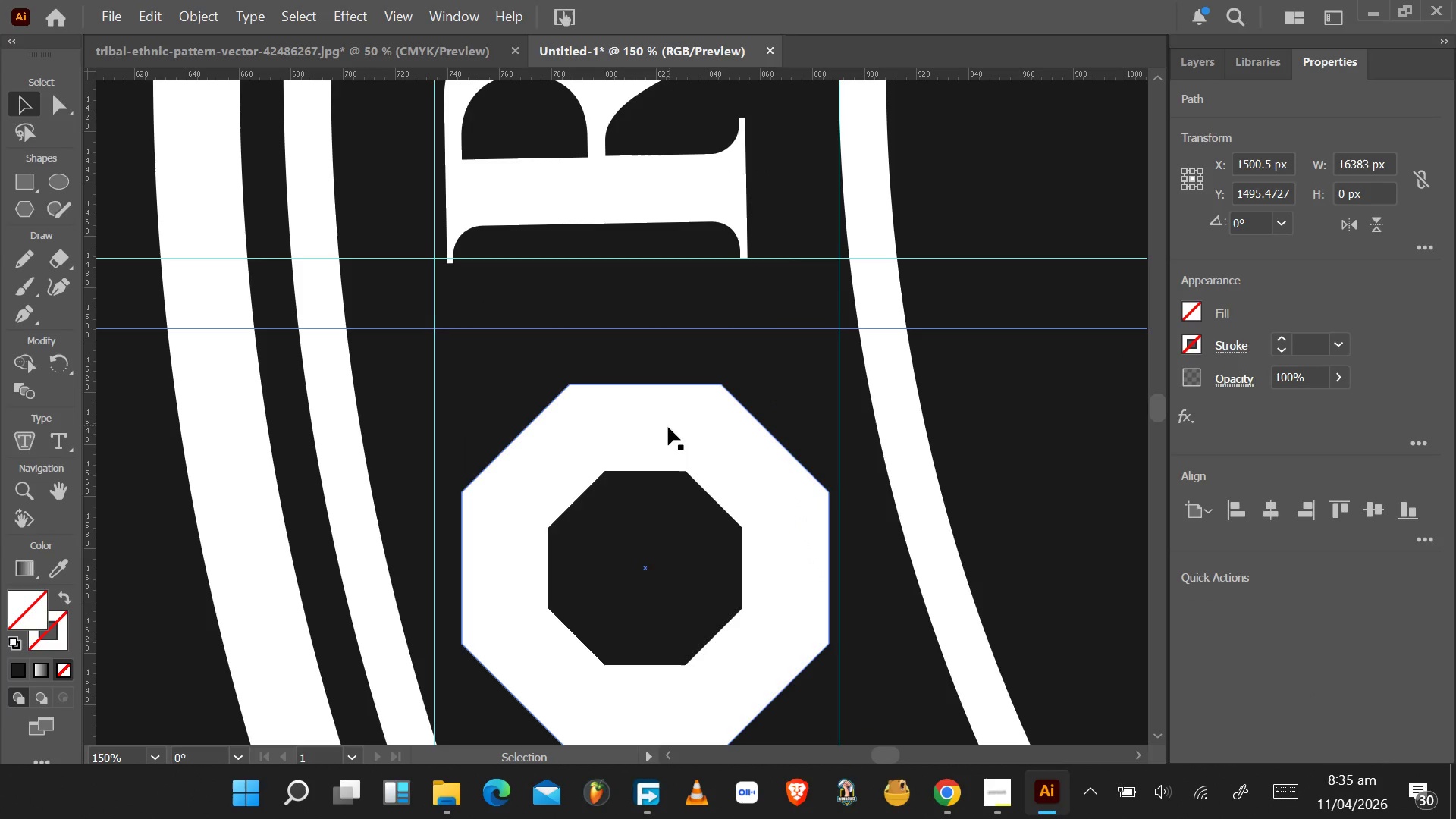 
left_click_drag(start_coordinate=[665, 433], to_coordinate=[649, 378])
 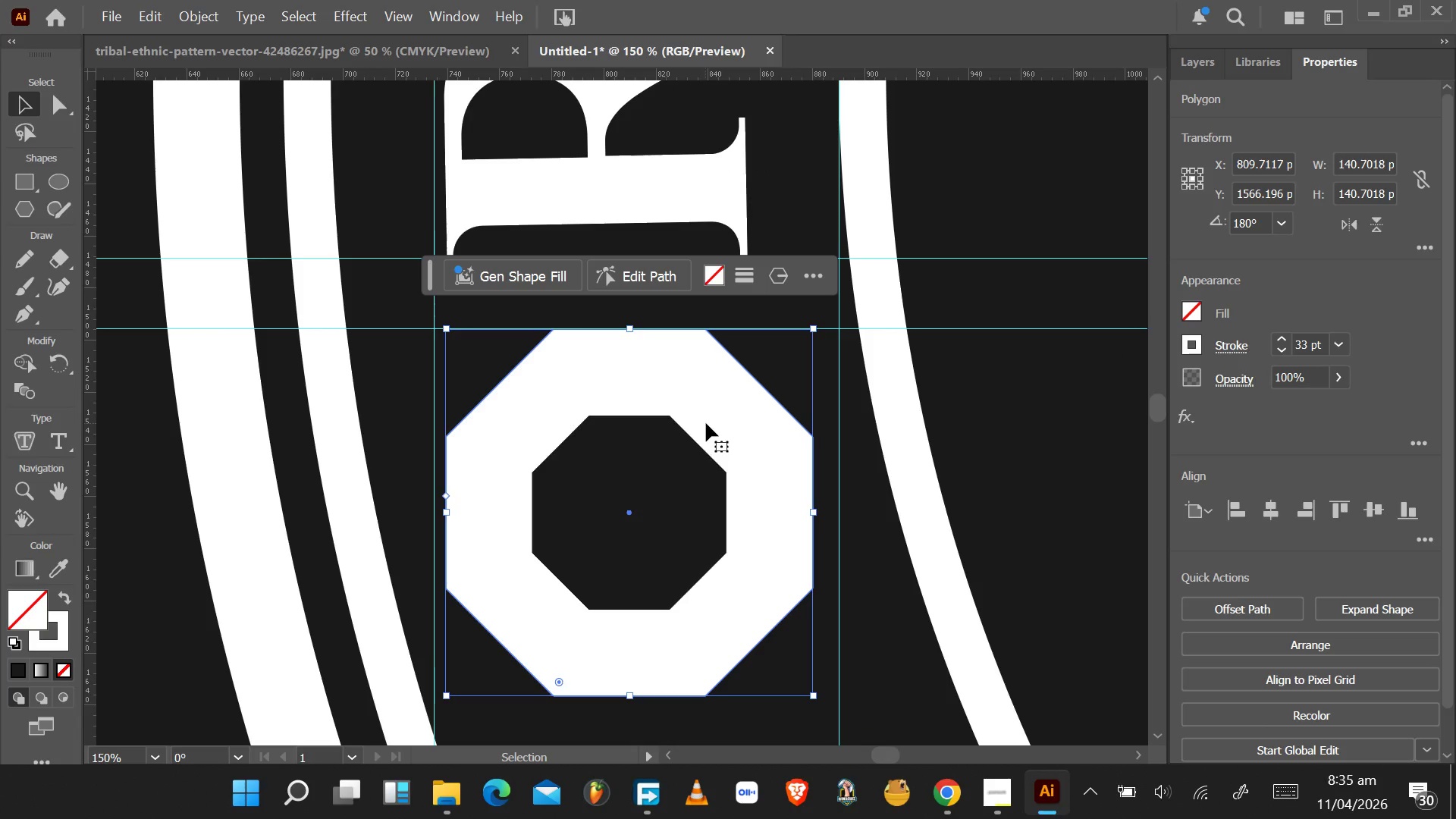 
left_click_drag(start_coordinate=[711, 419], to_coordinate=[725, 416])
 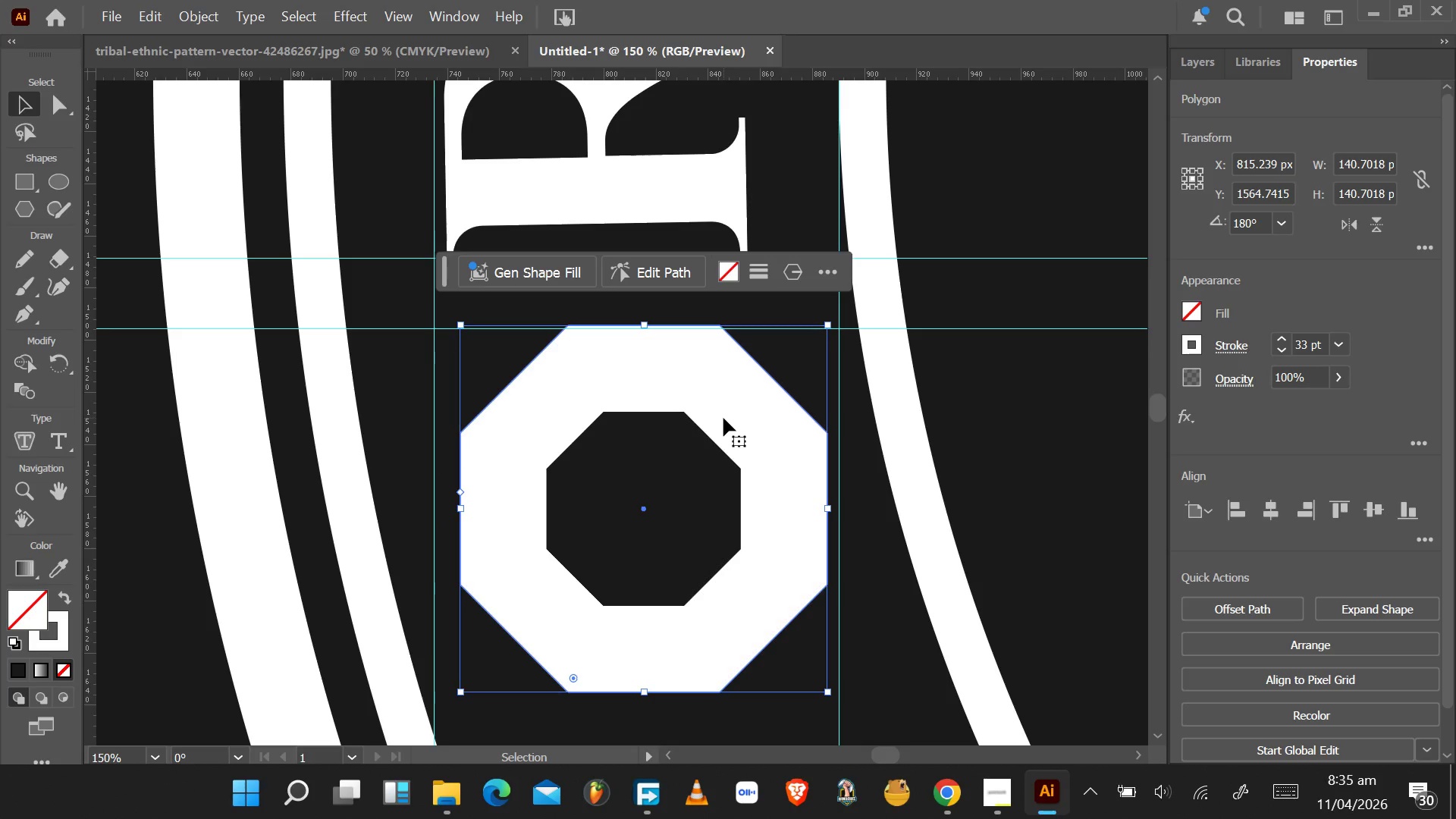 
left_click_drag(start_coordinate=[723, 418], to_coordinate=[723, 423])
 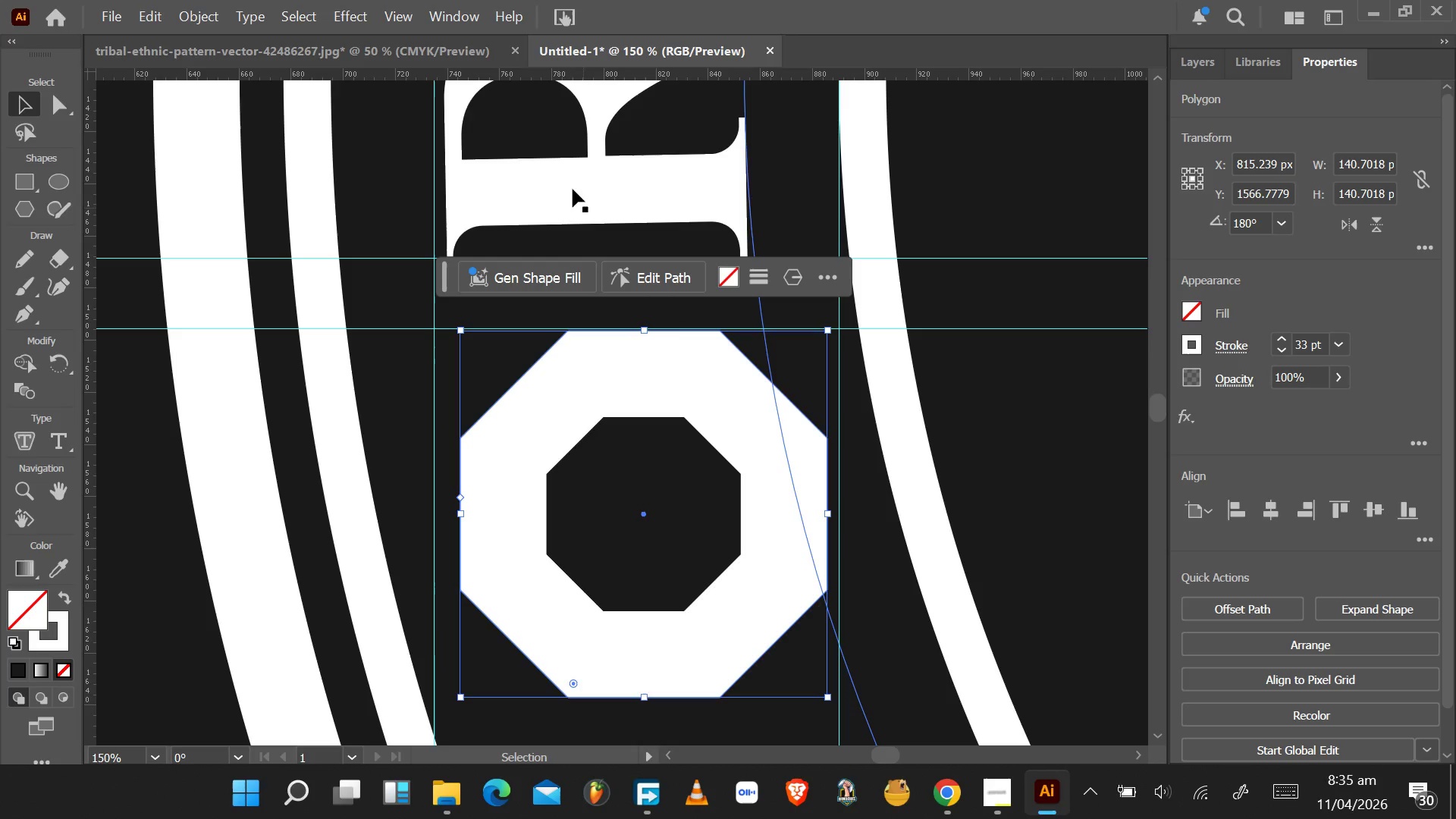 
left_click_drag(start_coordinate=[641, 75], to_coordinate=[645, 345])
 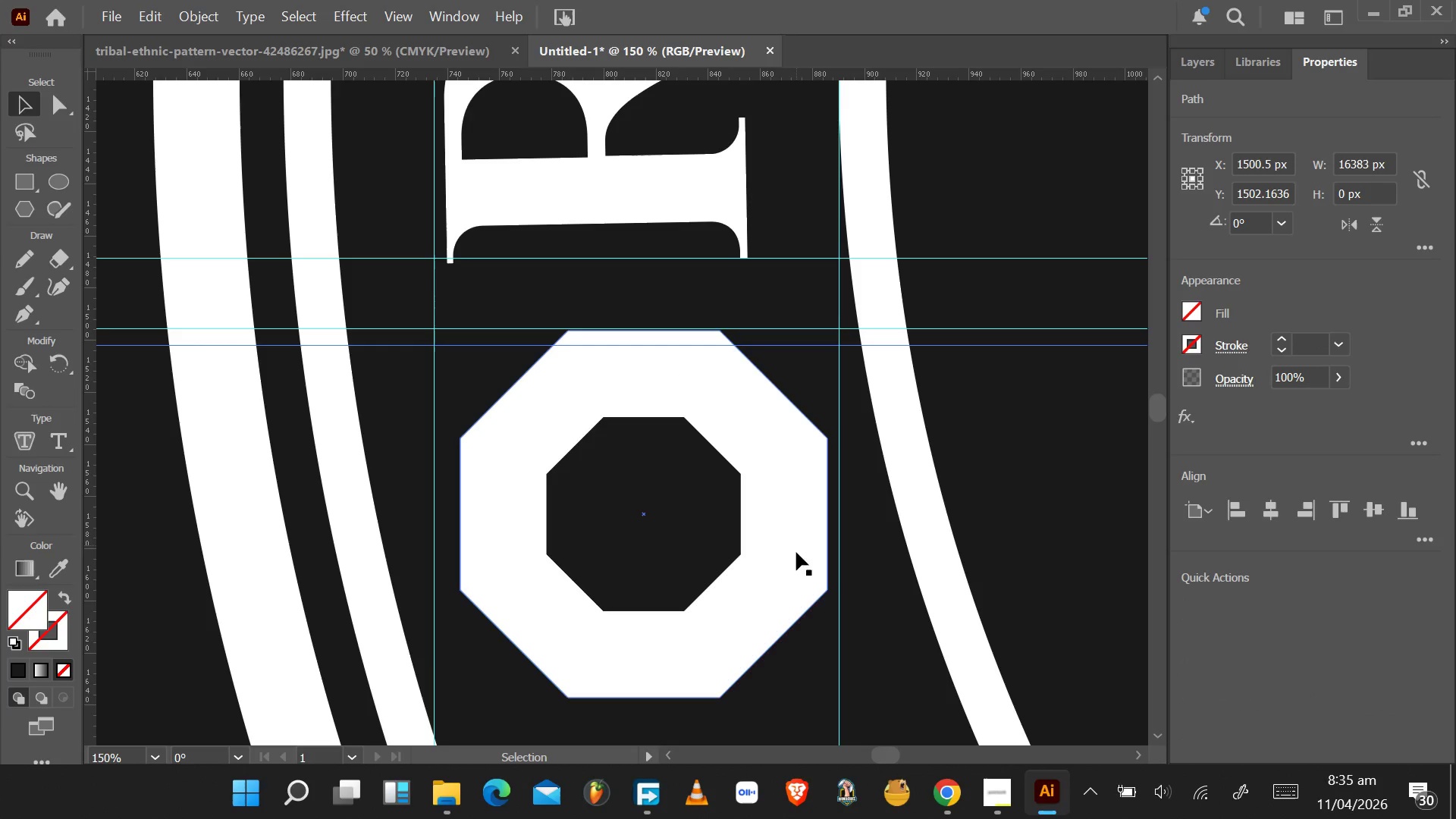 
left_click([795, 562])
 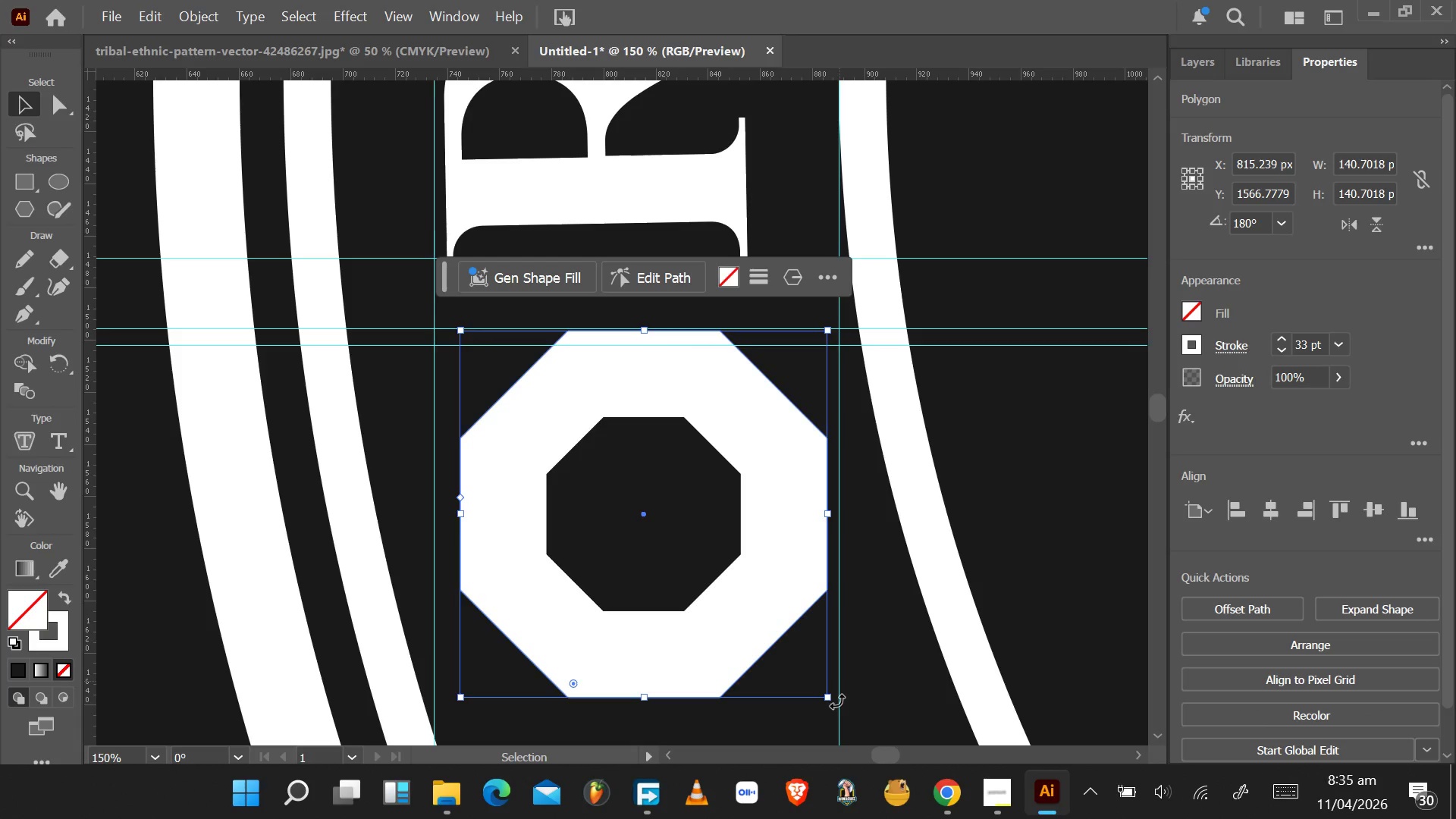 
left_click_drag(start_coordinate=[836, 705], to_coordinate=[849, 683])
 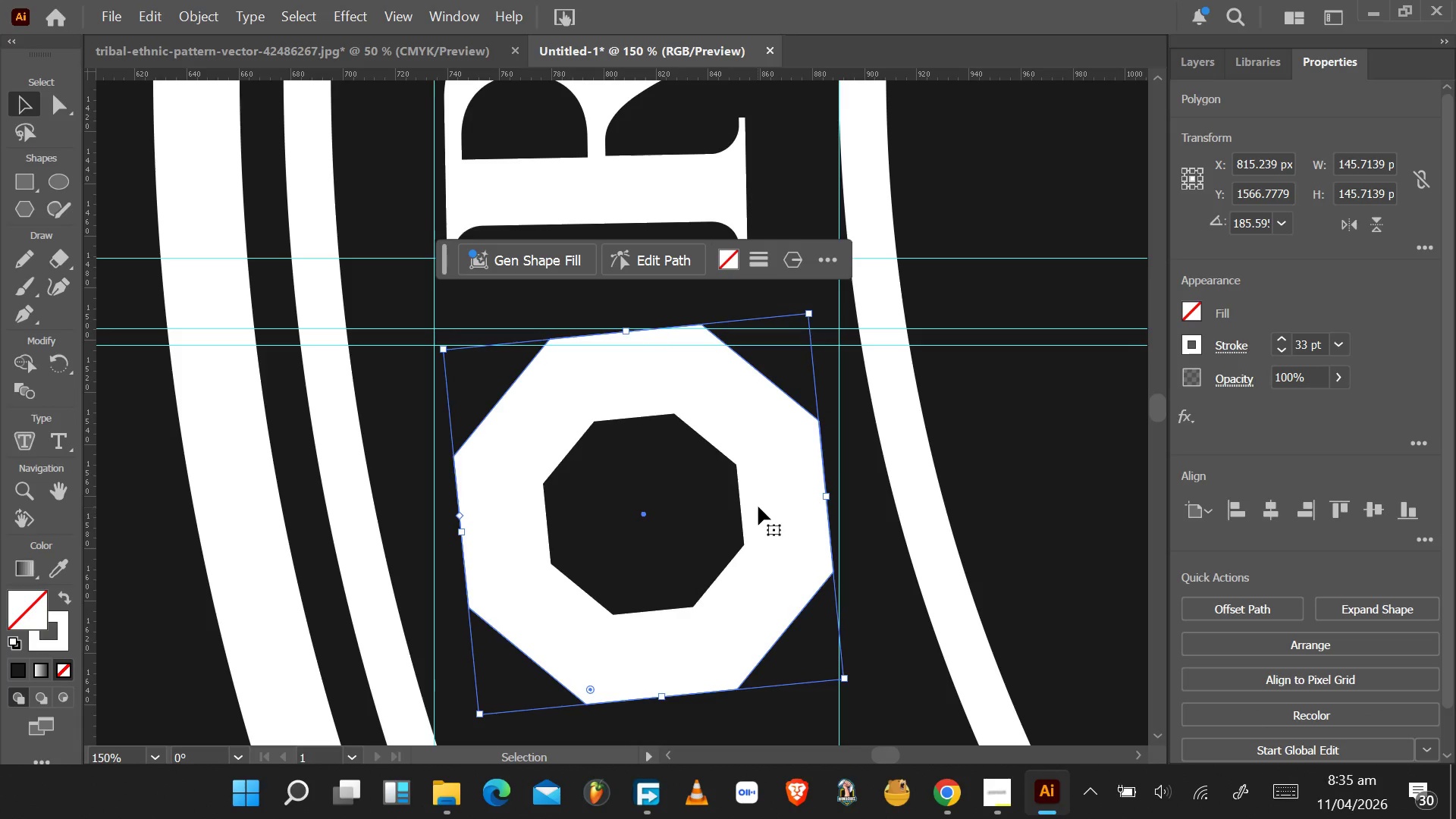 
left_click_drag(start_coordinate=[758, 506], to_coordinate=[762, 510])
 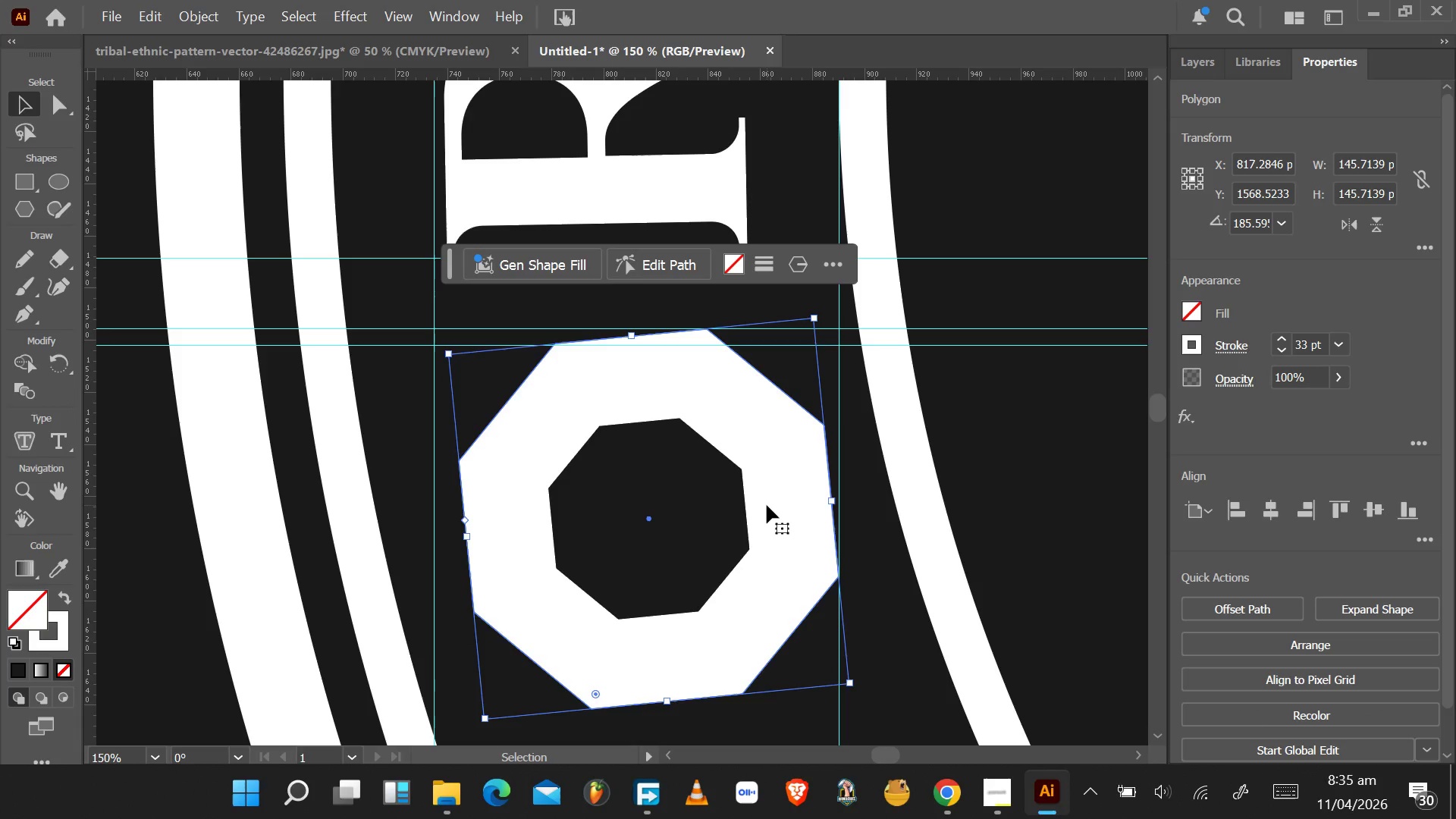 
wait(9.26)
 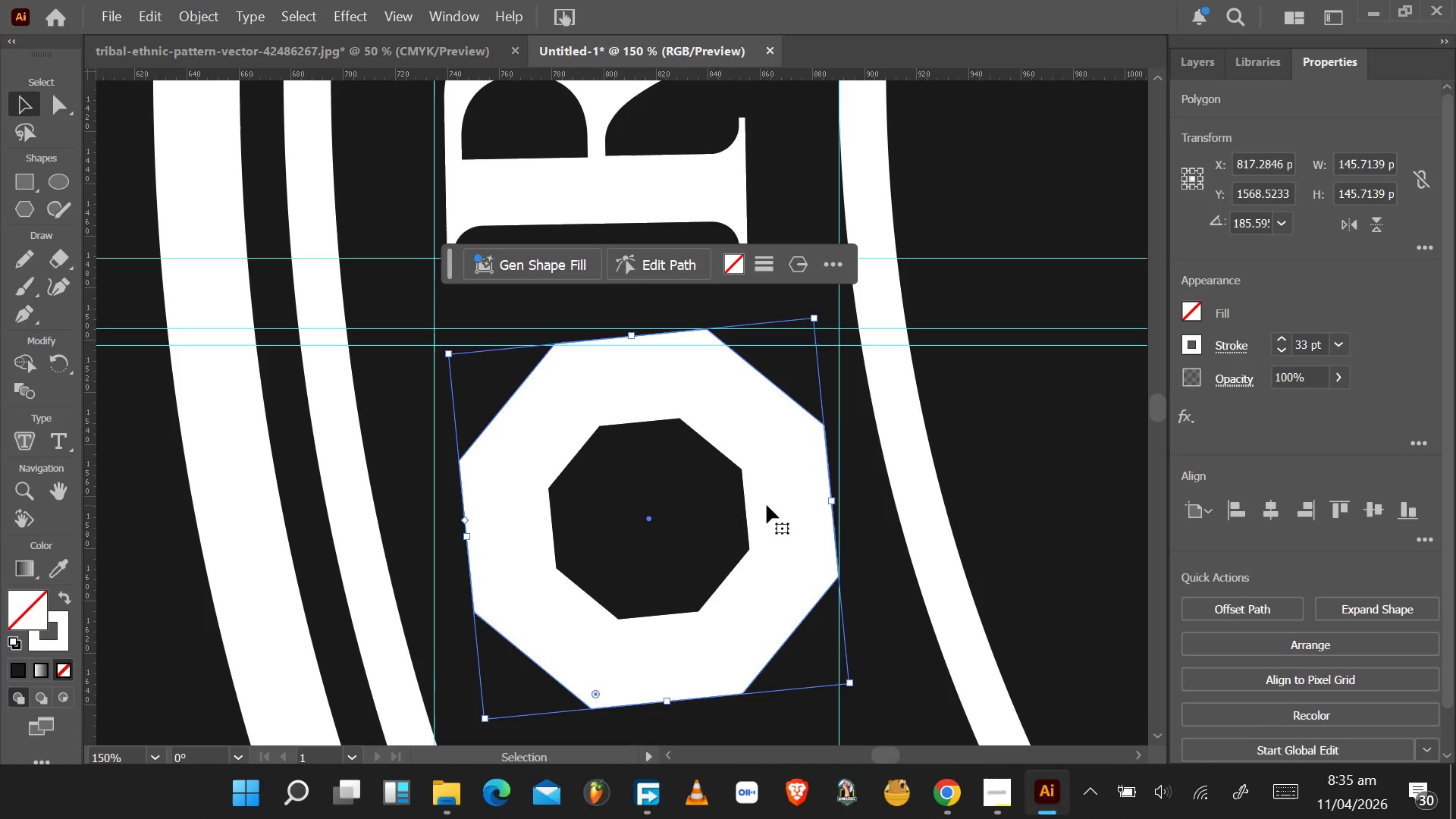 
left_click_drag(start_coordinate=[990, 345], to_coordinate=[986, 344])
 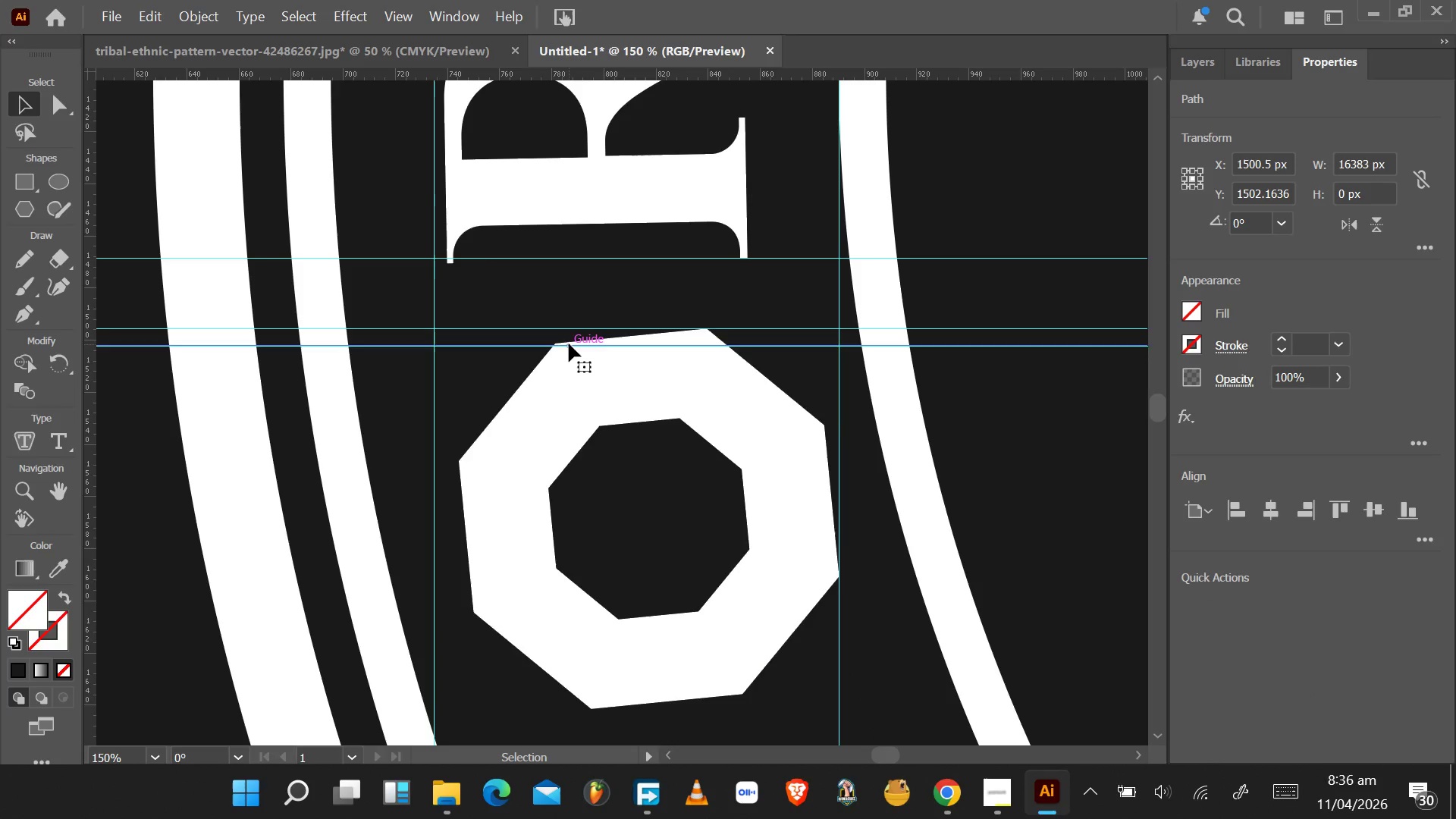 
hold_key(key=AltLeft, duration=0.75)
scroll: coordinate [569, 337], scroll_direction: up, amount: 6.0
 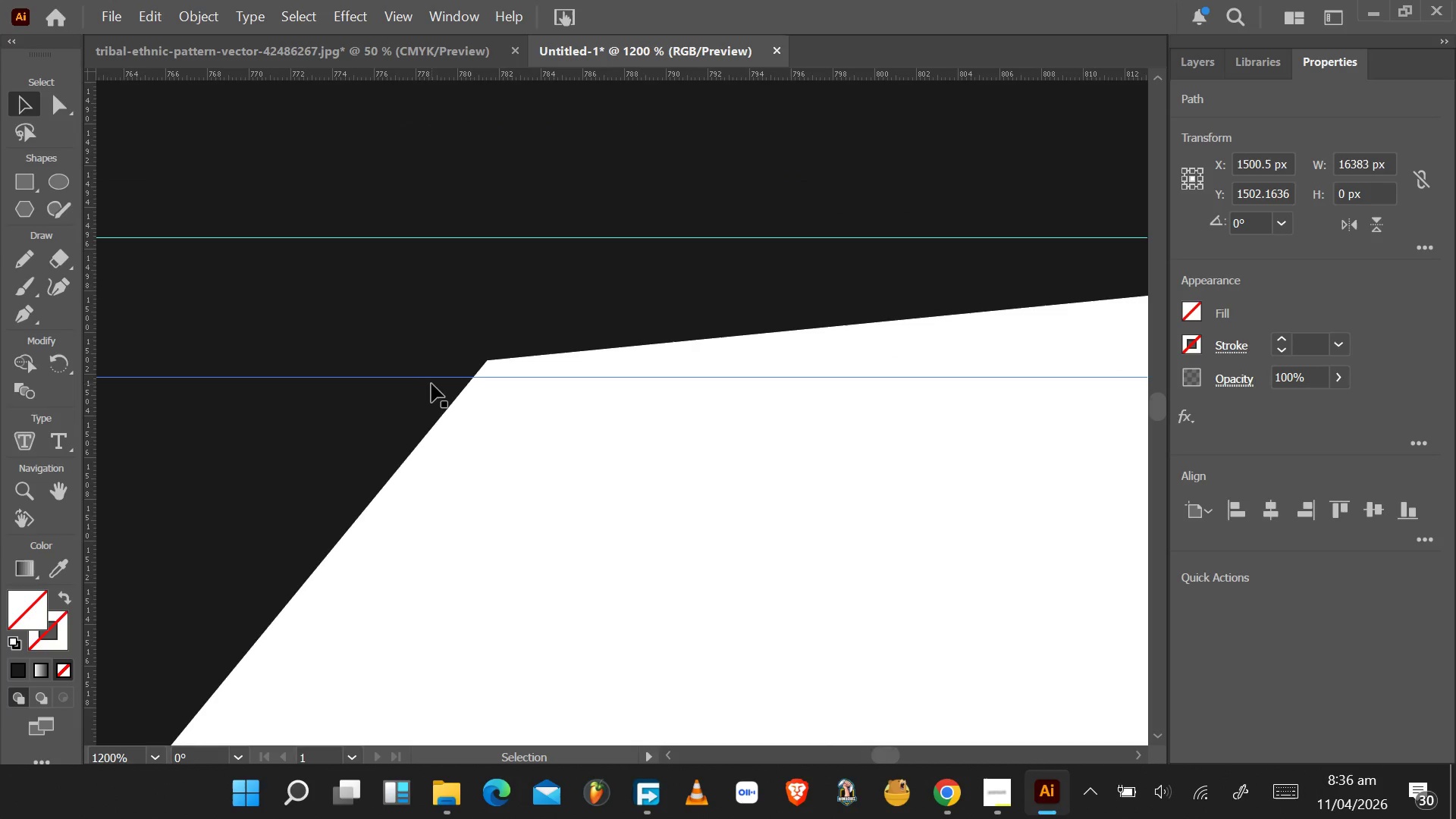 
left_click_drag(start_coordinate=[433, 381], to_coordinate=[490, 362])
 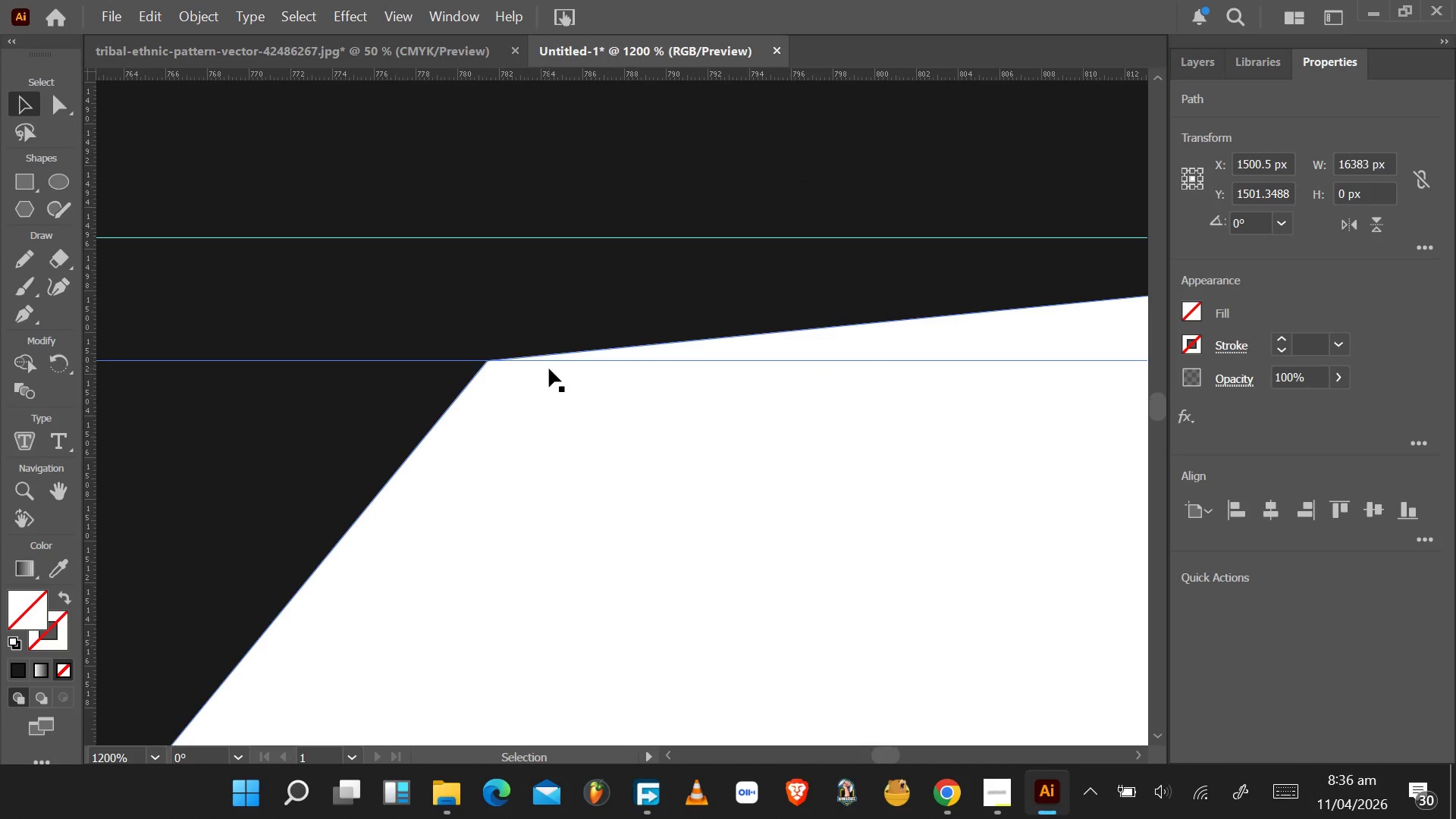 
hold_key(key=AltLeft, duration=1.01)
scroll: coordinate [554, 373], scroll_direction: down, amount: 12.0
 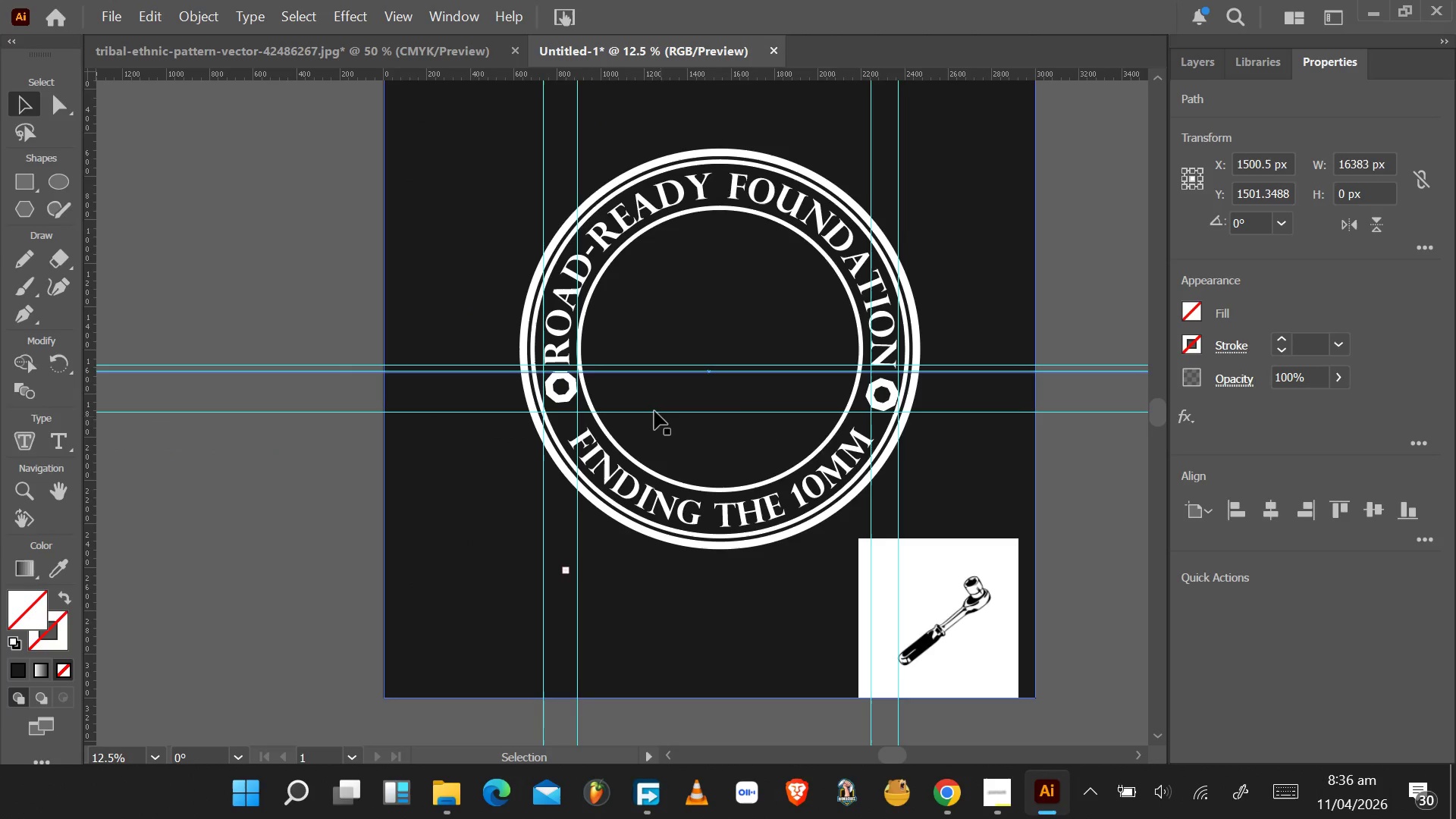 
hold_key(key=AltLeft, duration=1.5)
scroll: coordinate [555, 358], scroll_direction: up, amount: 6.0
 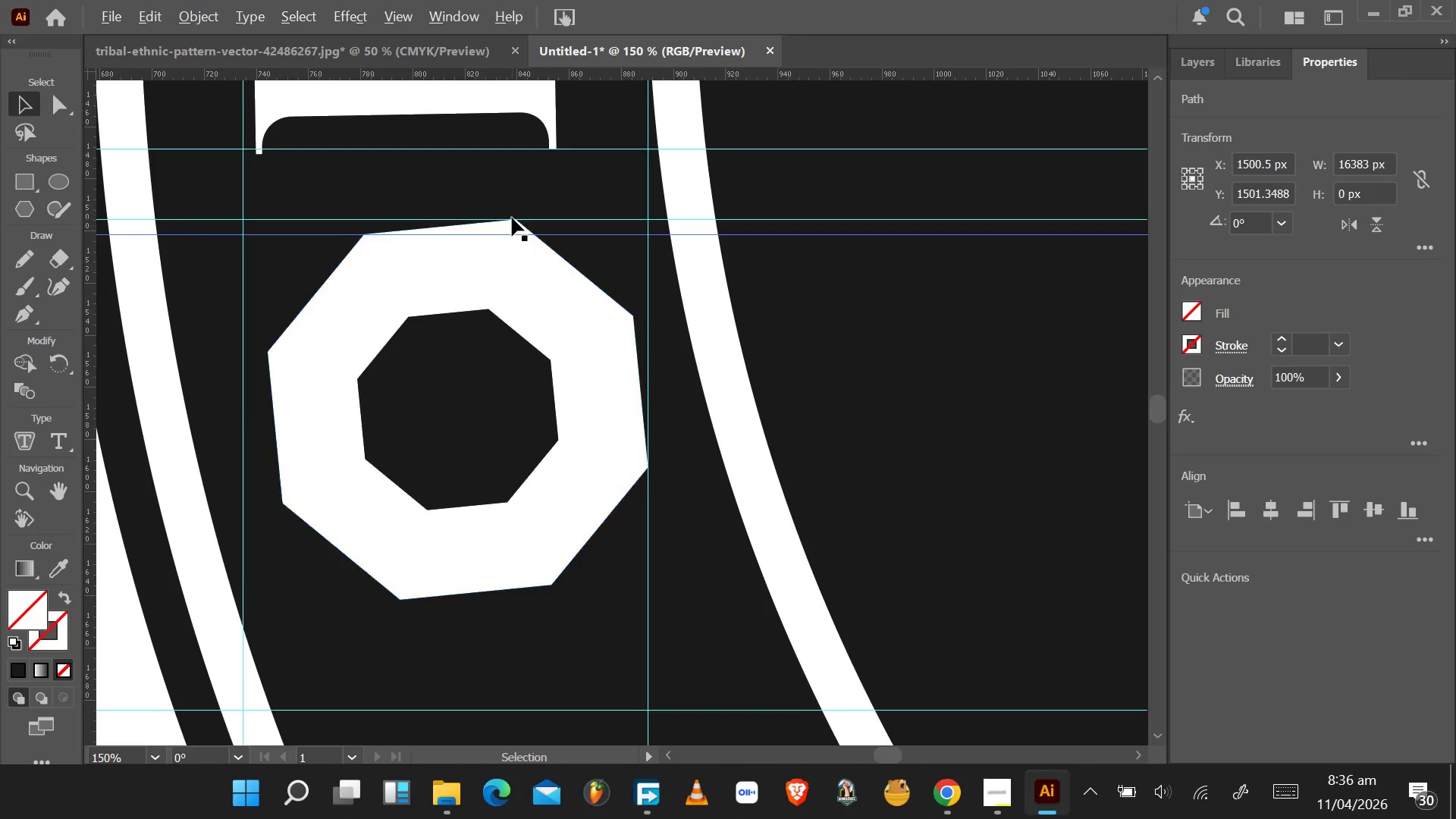 
hold_key(key=AltLeft, duration=1.34)
scroll: coordinate [554, 252], scroll_direction: up, amount: 12.0
 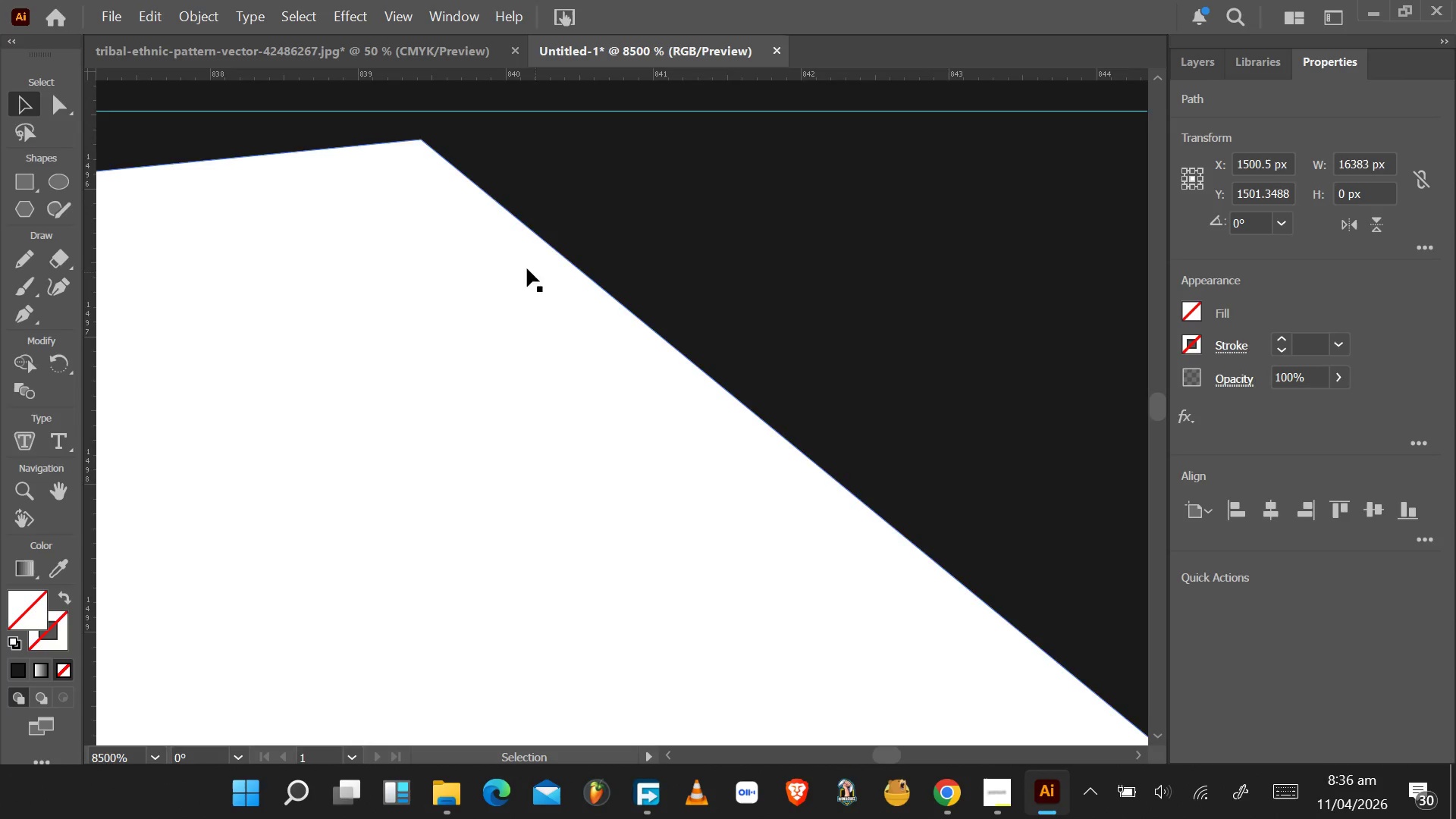 
scroll: coordinate [514, 262], scroll_direction: down, amount: 2.0
 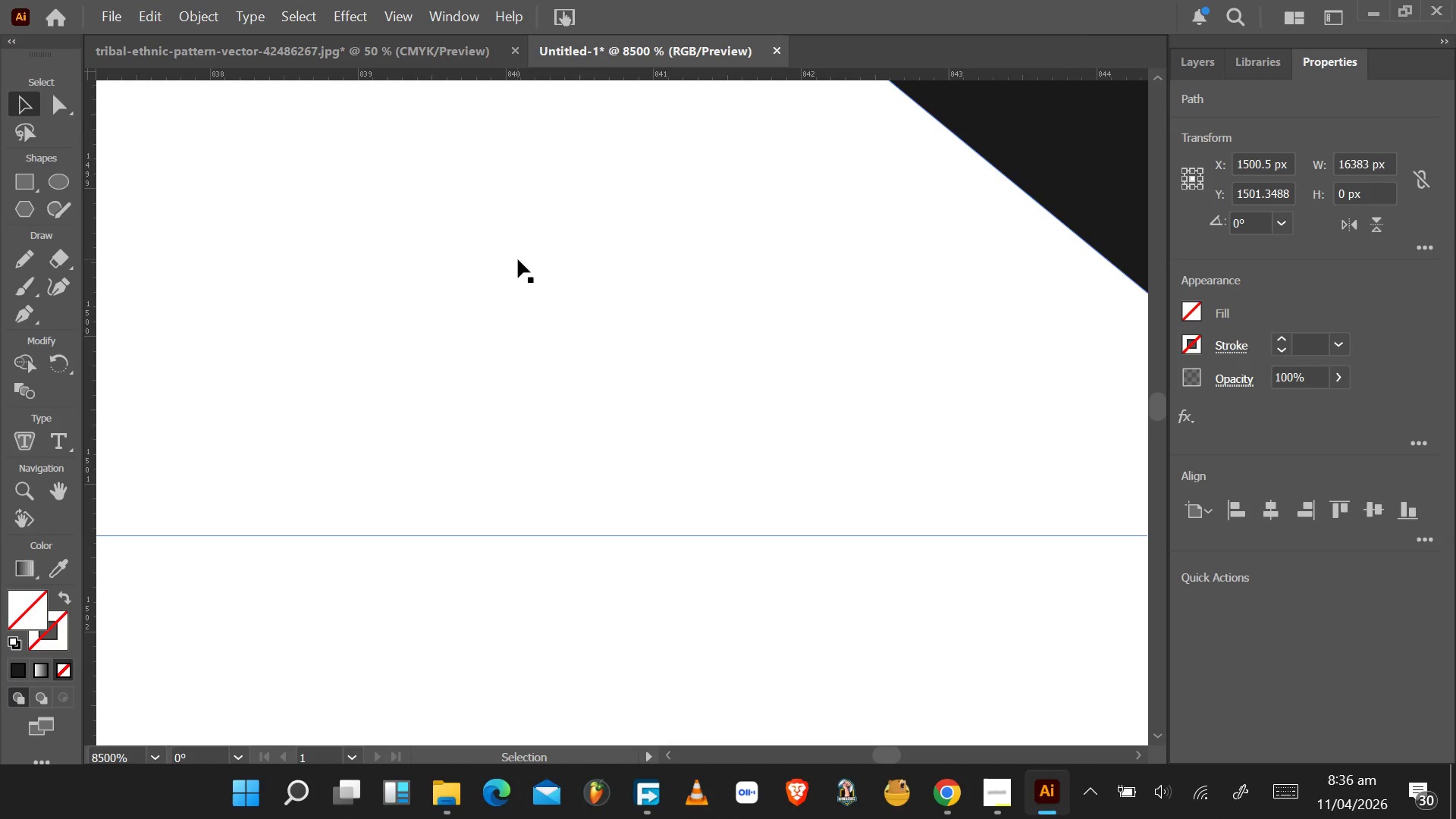 
hold_key(key=AltLeft, duration=0.56)
scroll: coordinate [518, 259], scroll_direction: down, amount: 3.0
 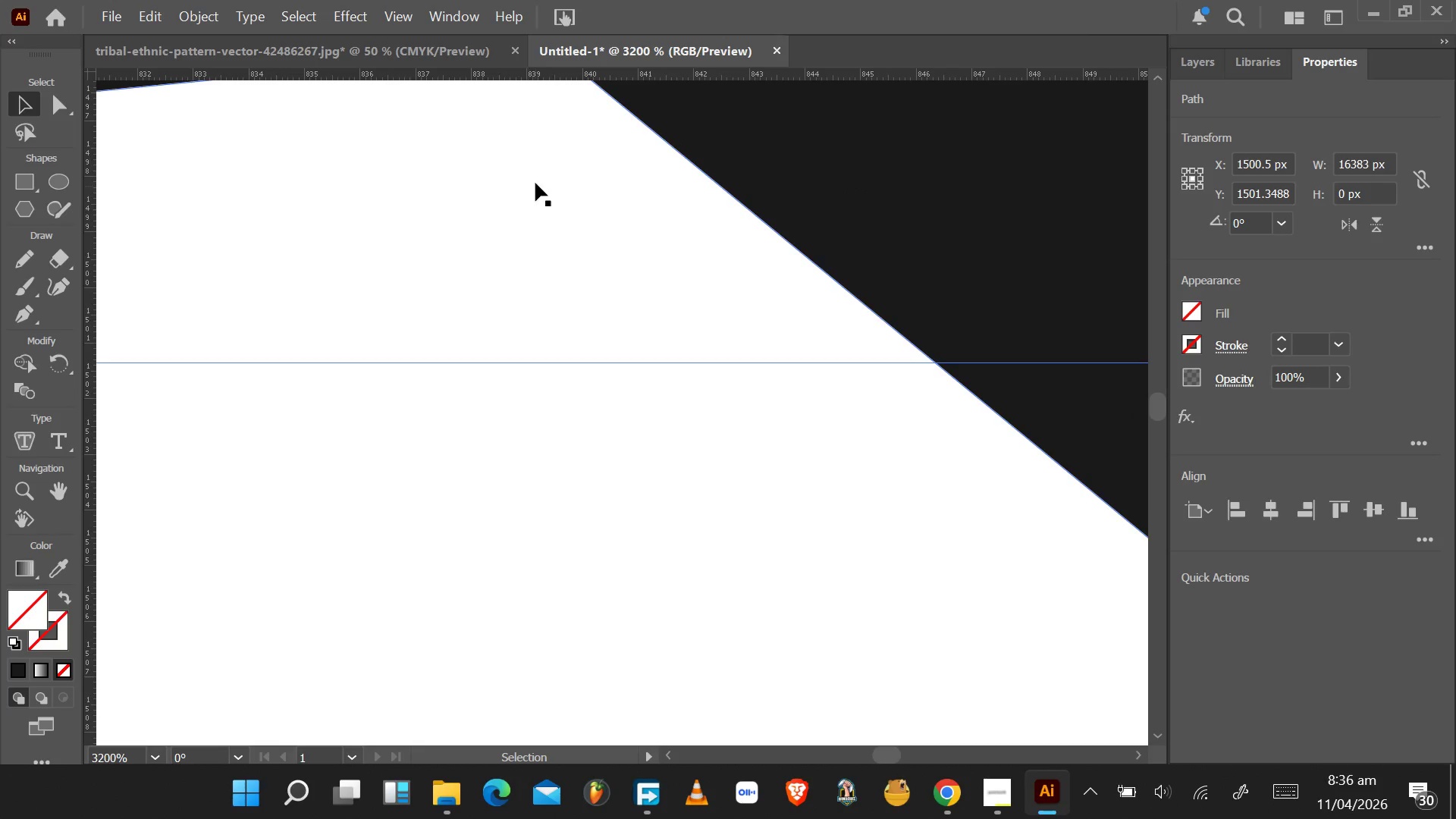 
scroll: coordinate [535, 182], scroll_direction: up, amount: 3.0
 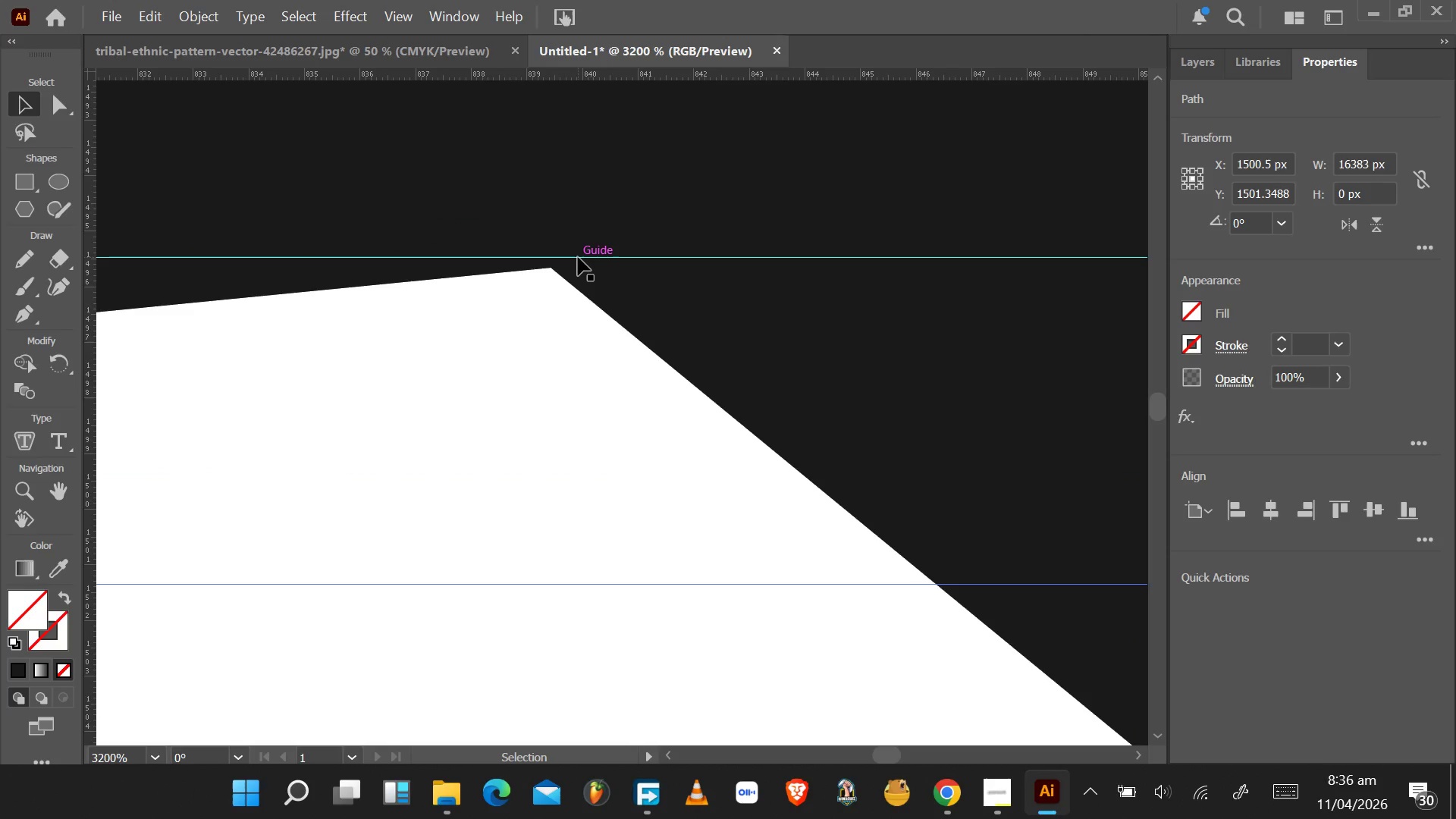 
left_click_drag(start_coordinate=[578, 257], to_coordinate=[555, 268])
 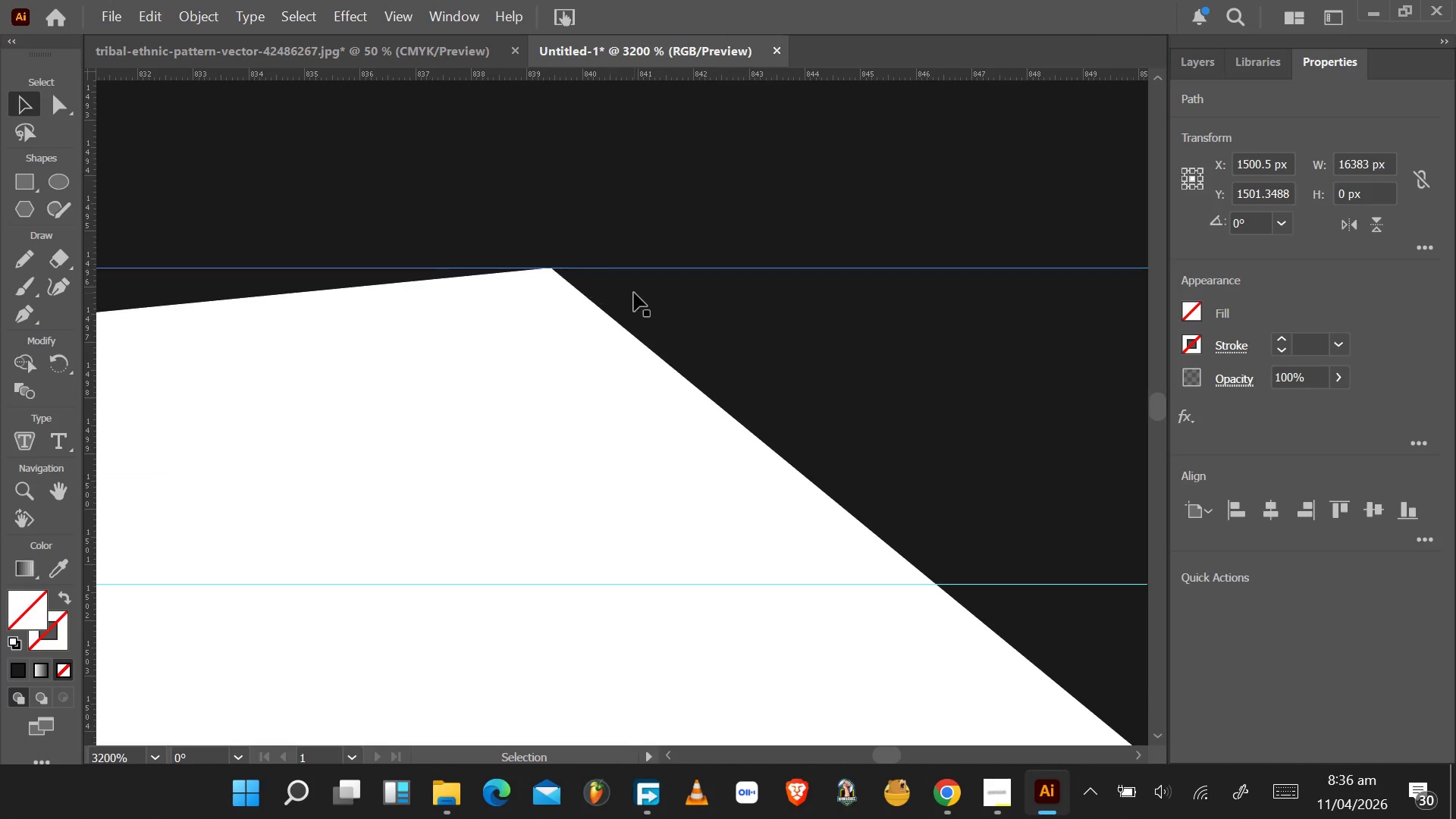 
hold_key(key=AltLeft, duration=0.98)
 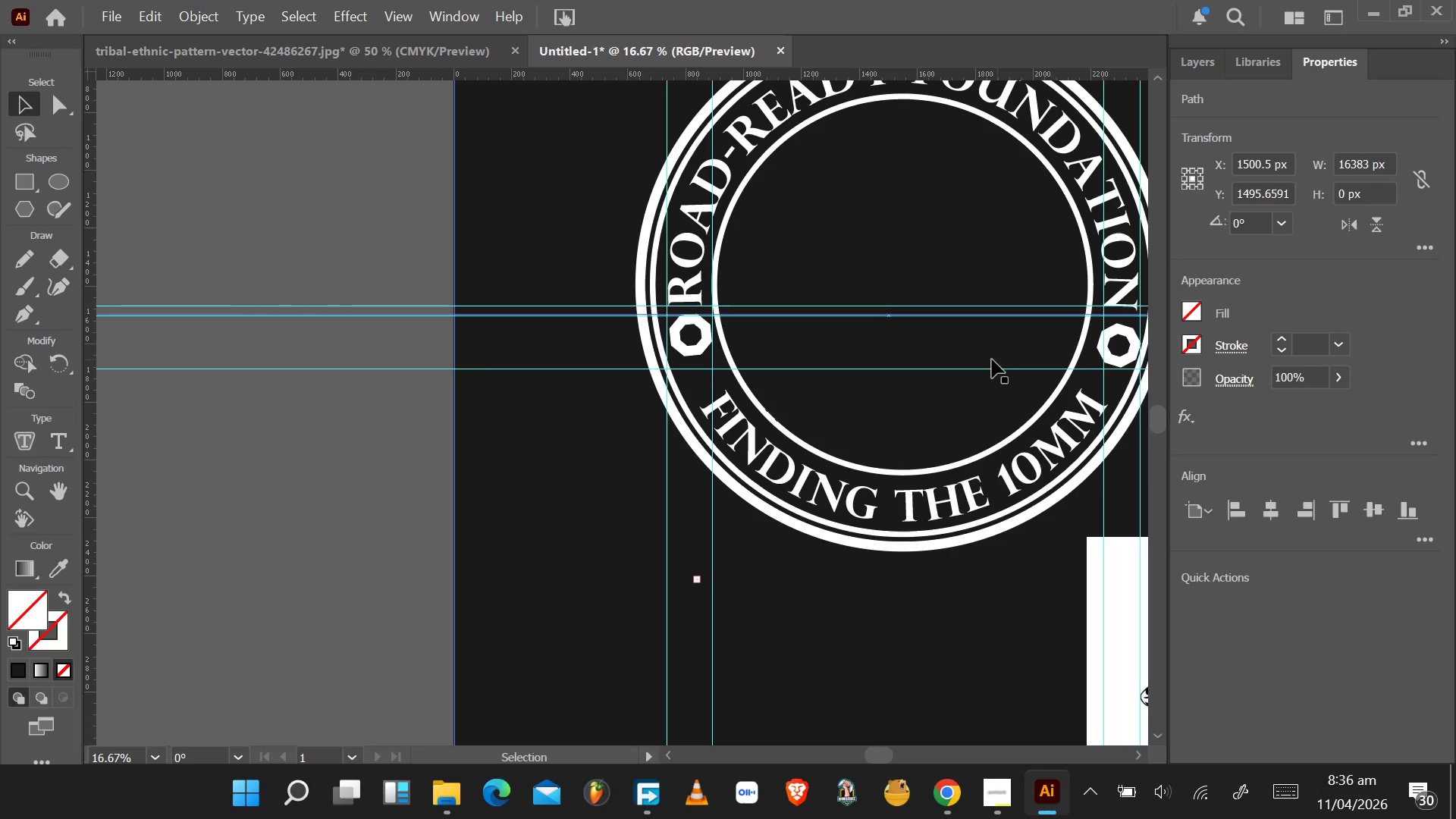 
hold_key(key=AltLeft, duration=1.64)
 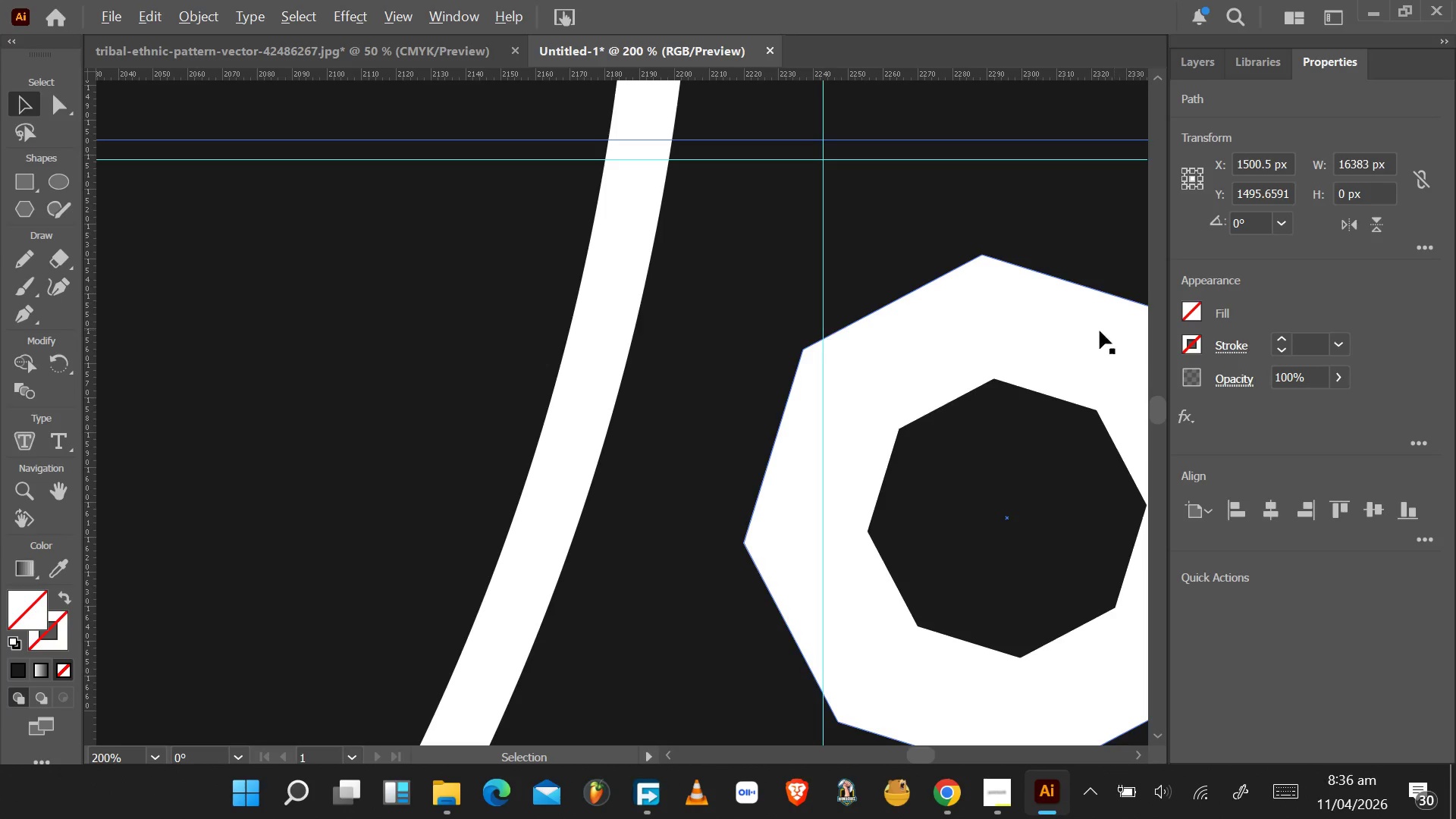 
scroll: coordinate [715, 316], scroll_direction: down, amount: 13.0
 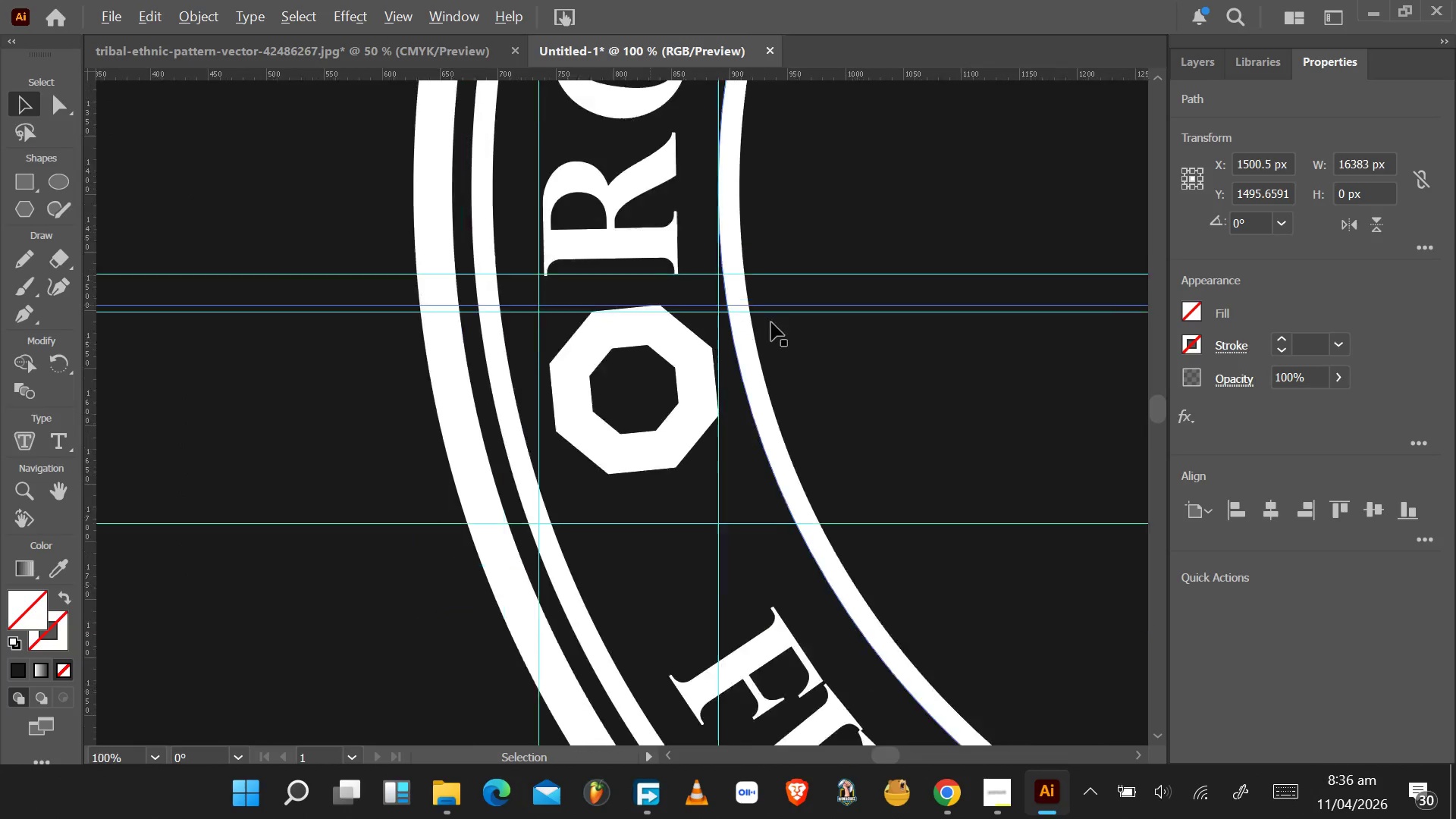 
hold_key(key=AltLeft, duration=0.72)
scroll: coordinate [1129, 329], scroll_direction: up, amount: 5.0
 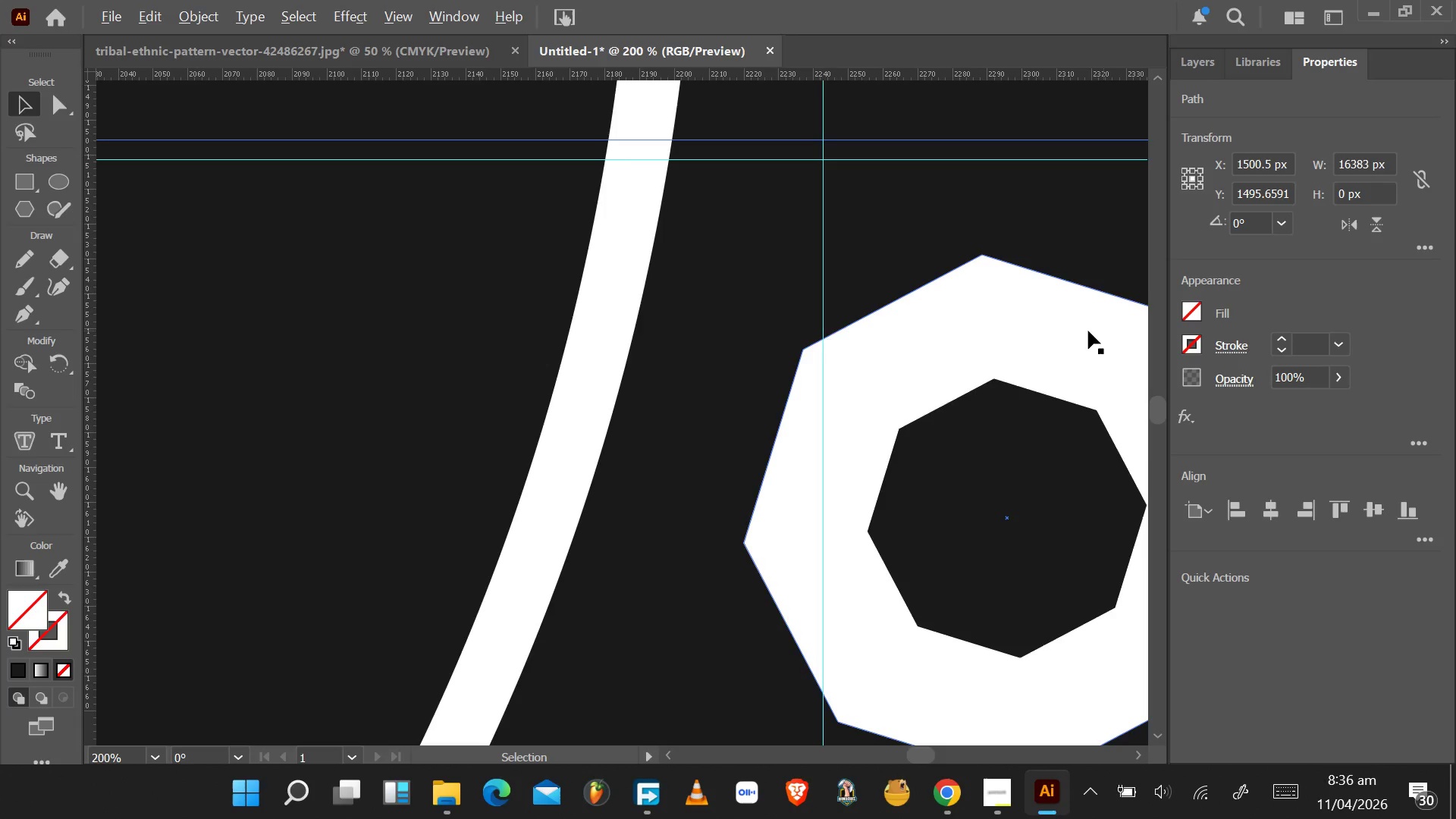 
left_click_drag(start_coordinate=[1061, 354], to_coordinate=[1074, 240])
 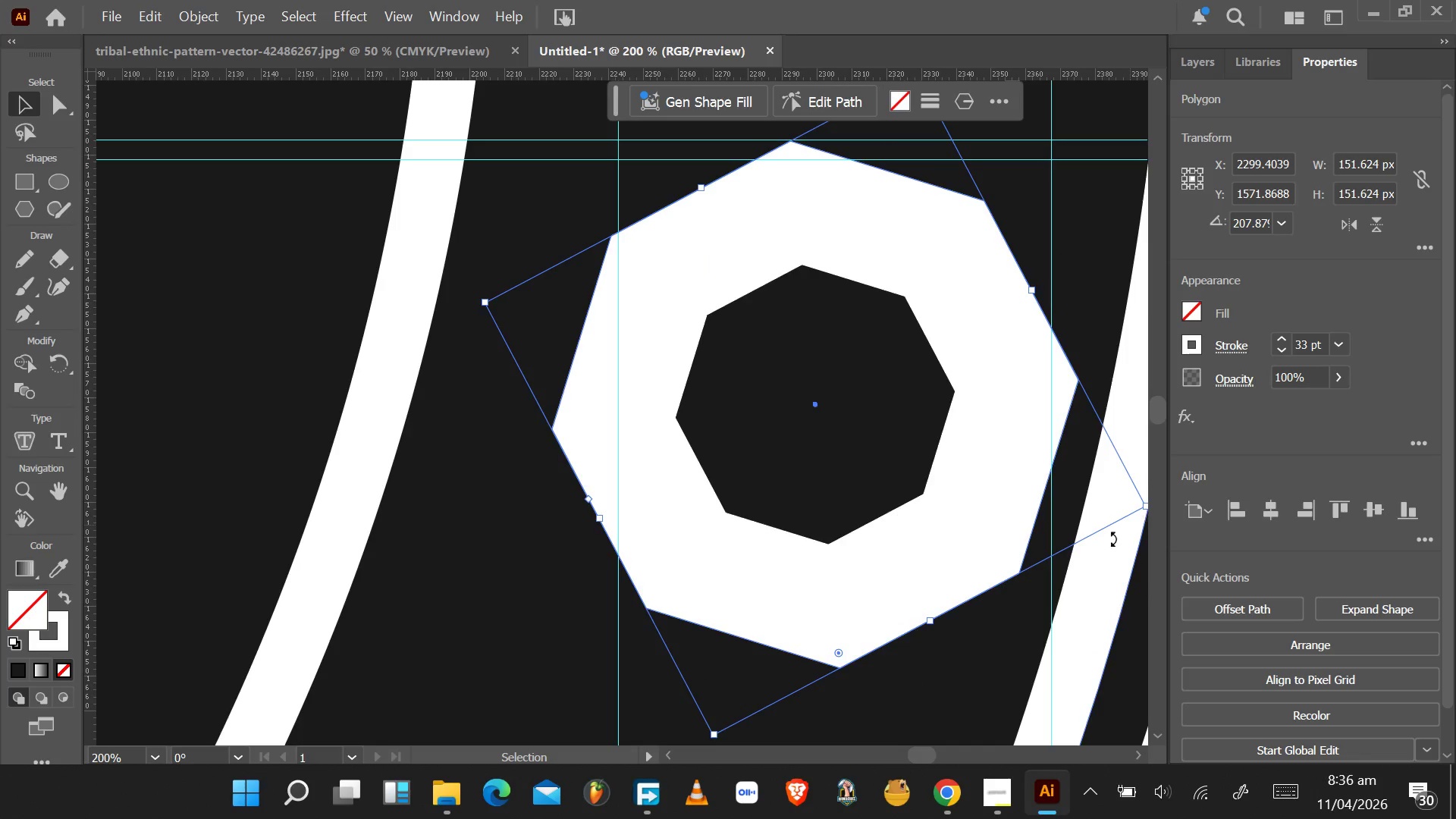 
wait(7.53)
 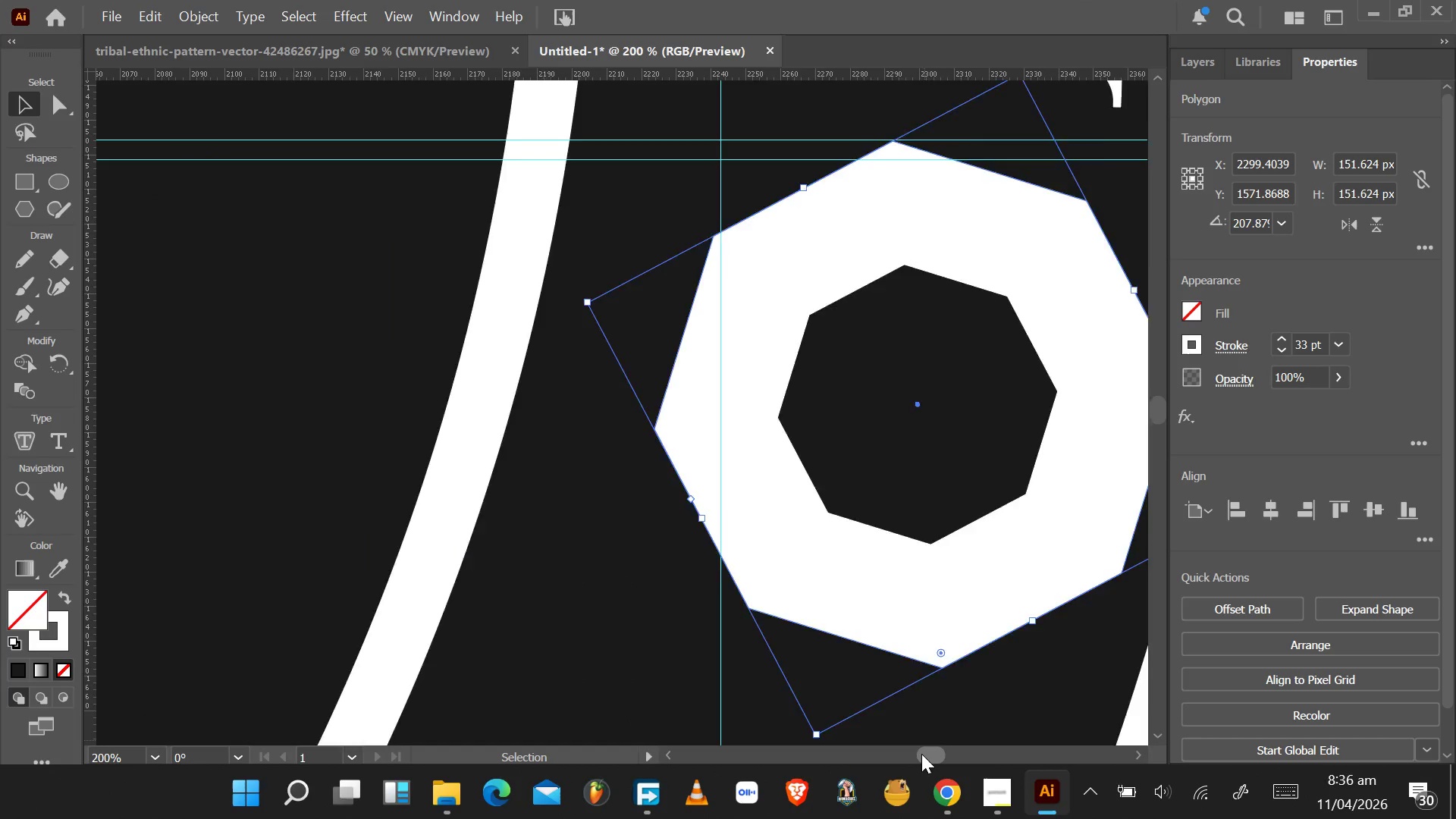 
left_click_drag(start_coordinate=[471, 297], to_coordinate=[475, 377])
 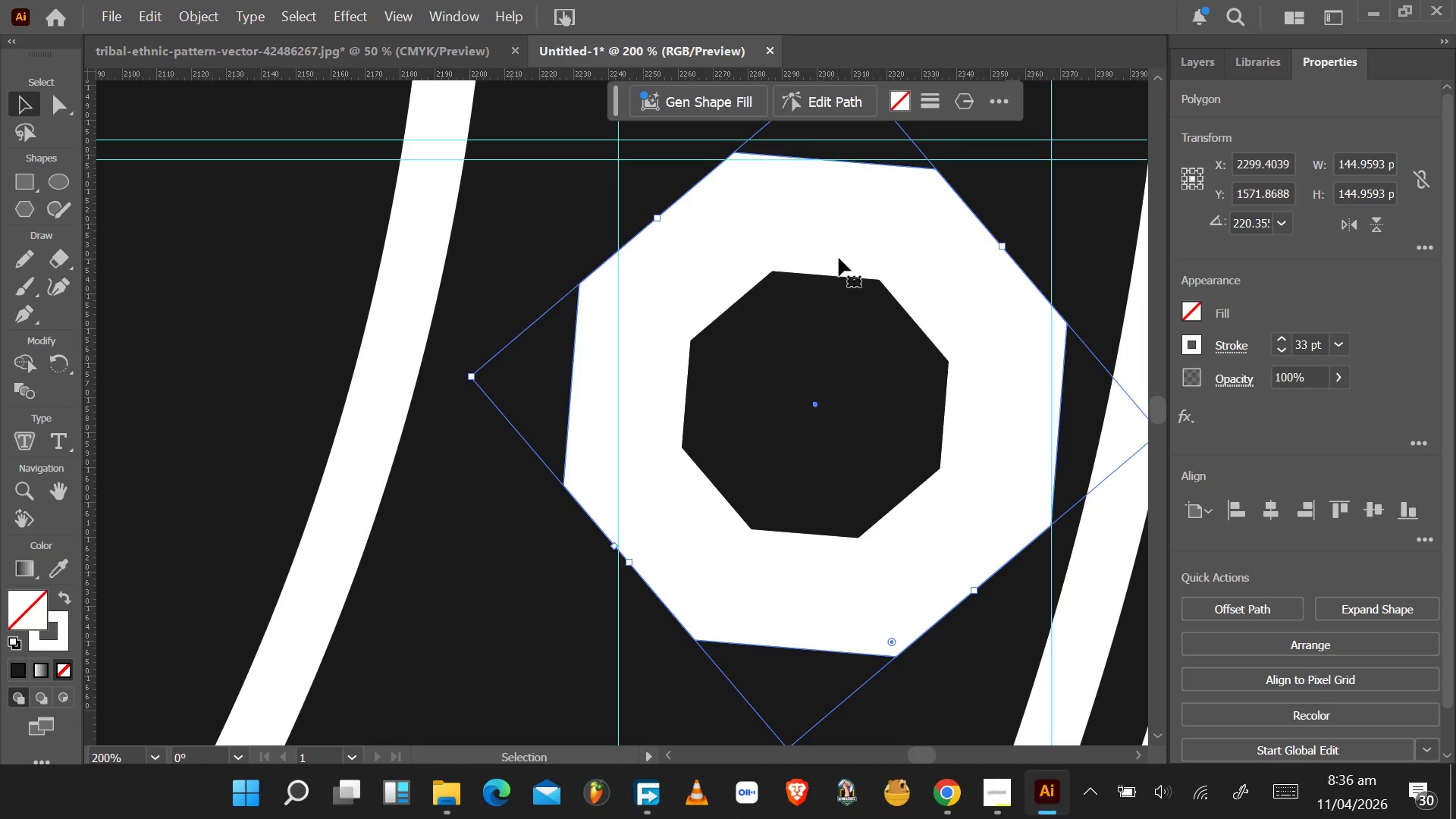 
left_click_drag(start_coordinate=[839, 257], to_coordinate=[839, 246])
 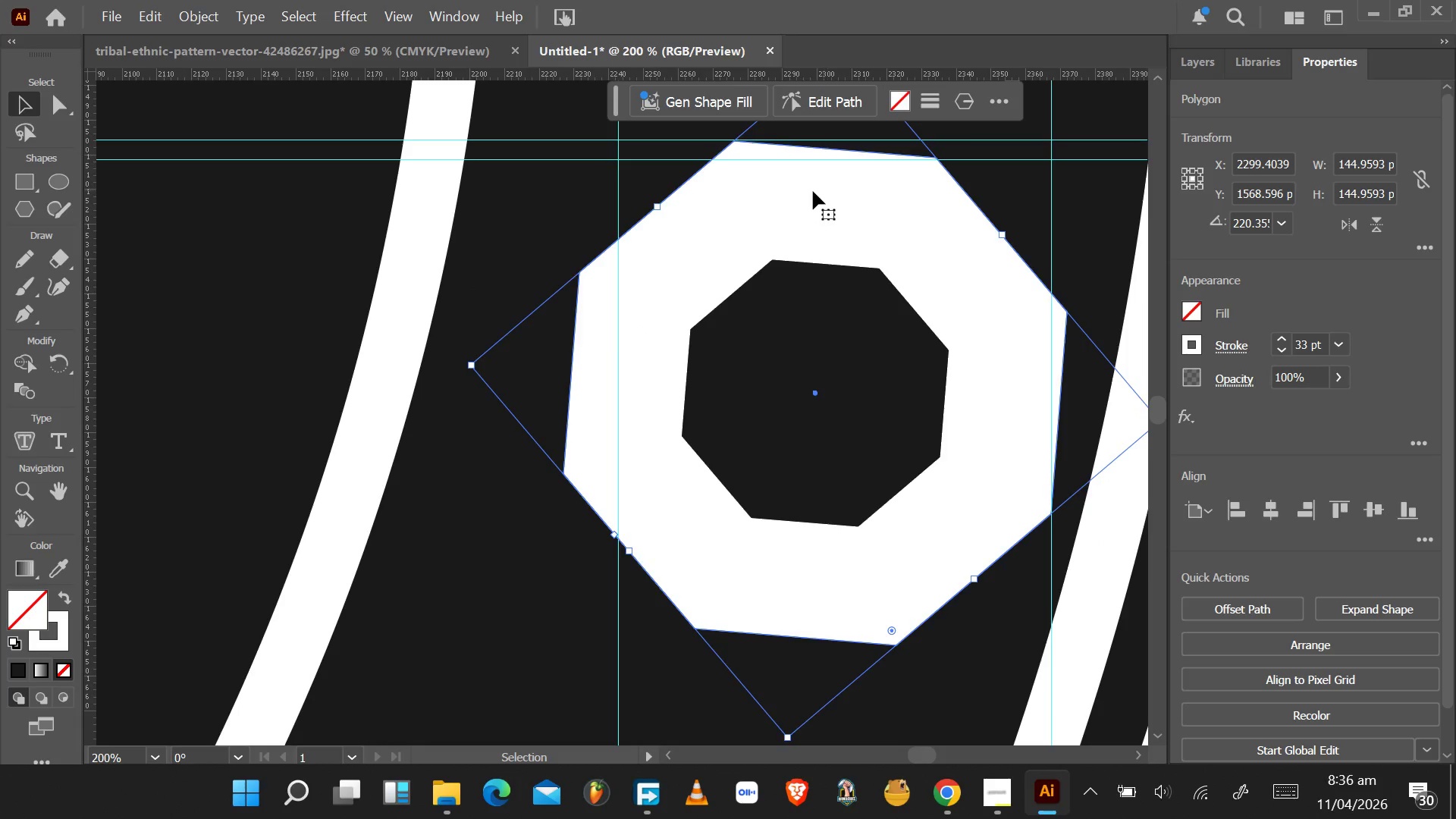 
hold_key(key=AltLeft, duration=0.48)
scroll: coordinate [740, 146], scroll_direction: up, amount: 6.0
 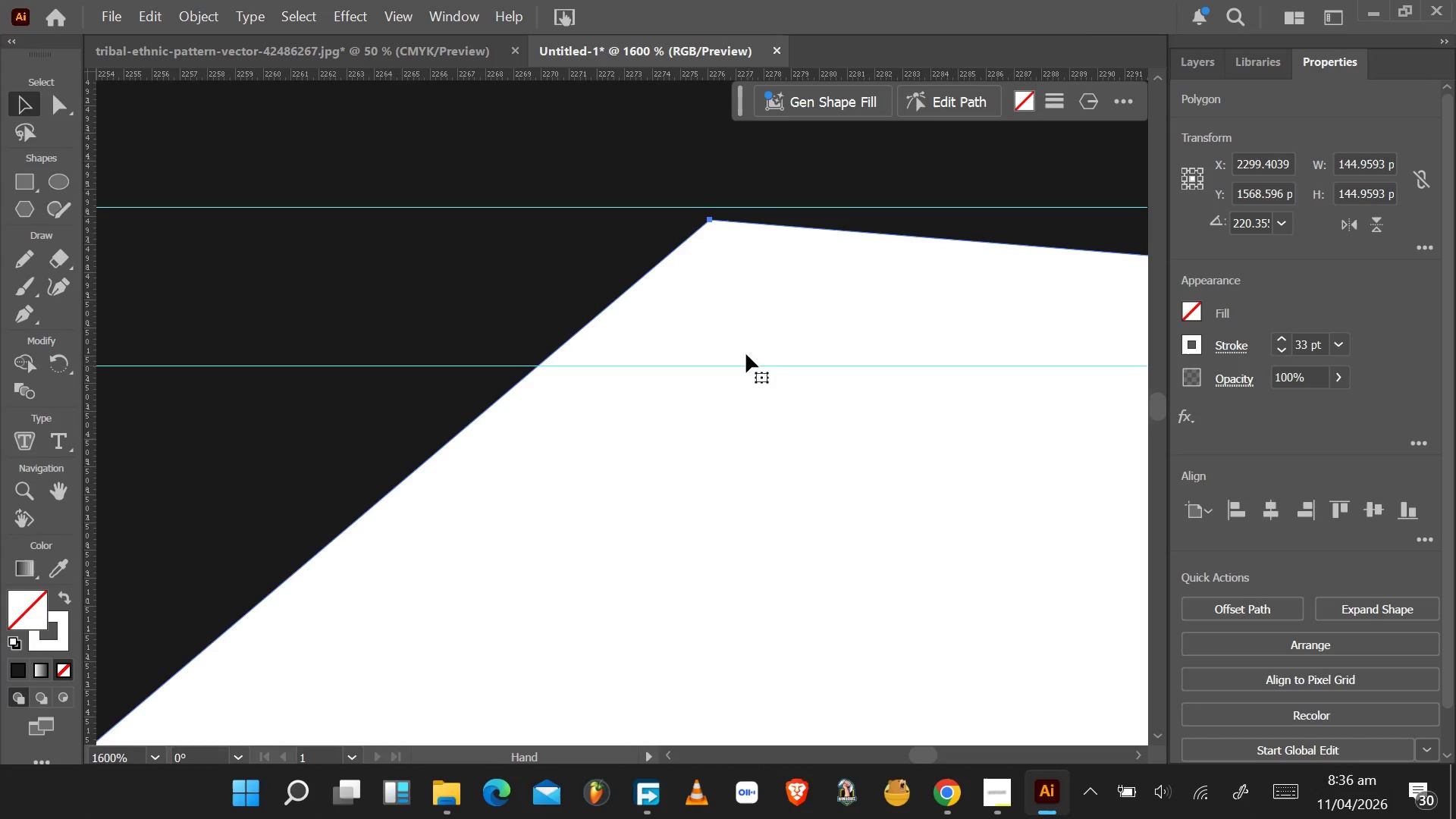 
left_click_drag(start_coordinate=[733, 279], to_coordinate=[733, 265])
 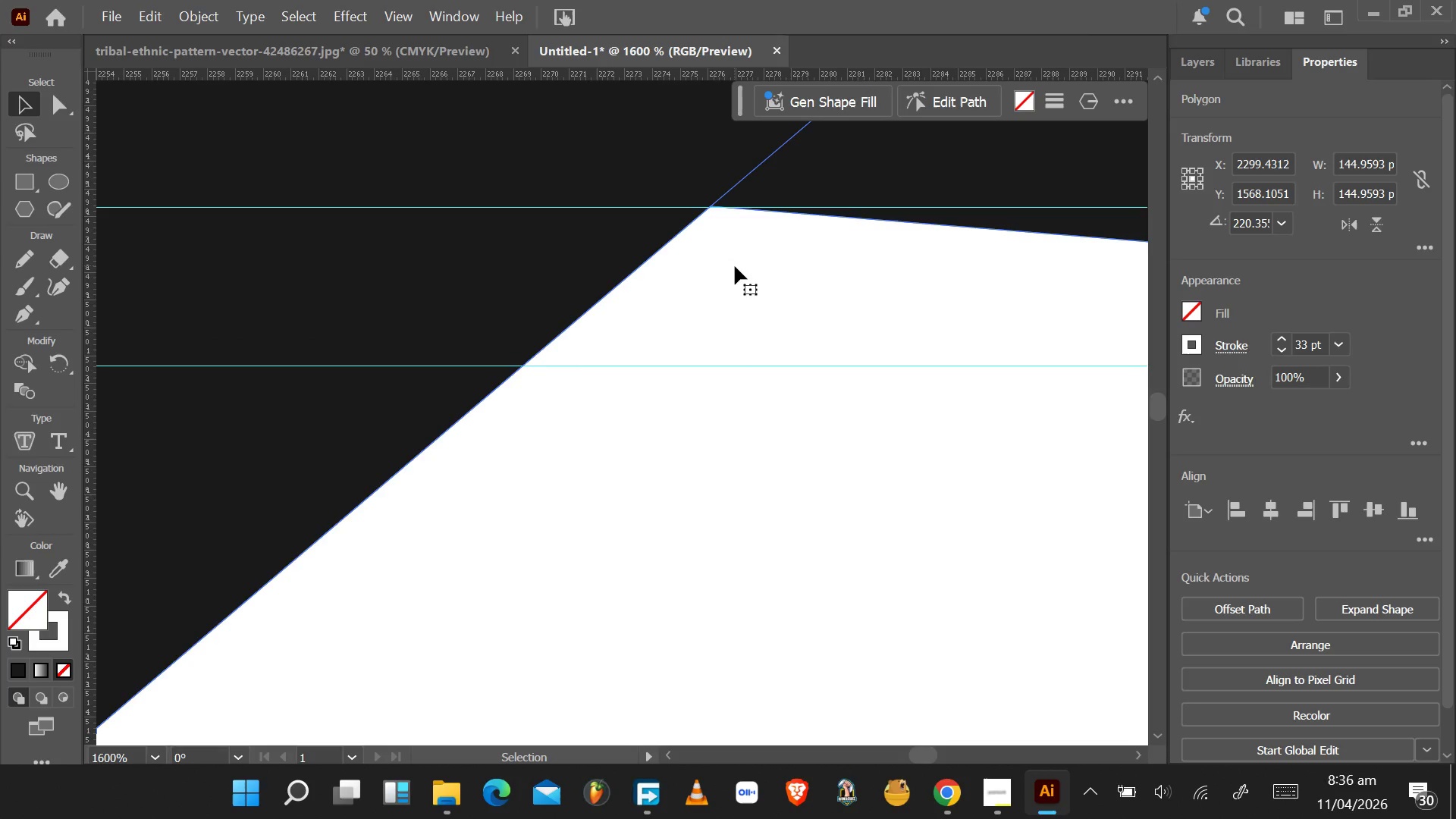 
hold_key(key=AltLeft, duration=1.22)
scroll: coordinate [740, 270], scroll_direction: down, amount: 4.0
 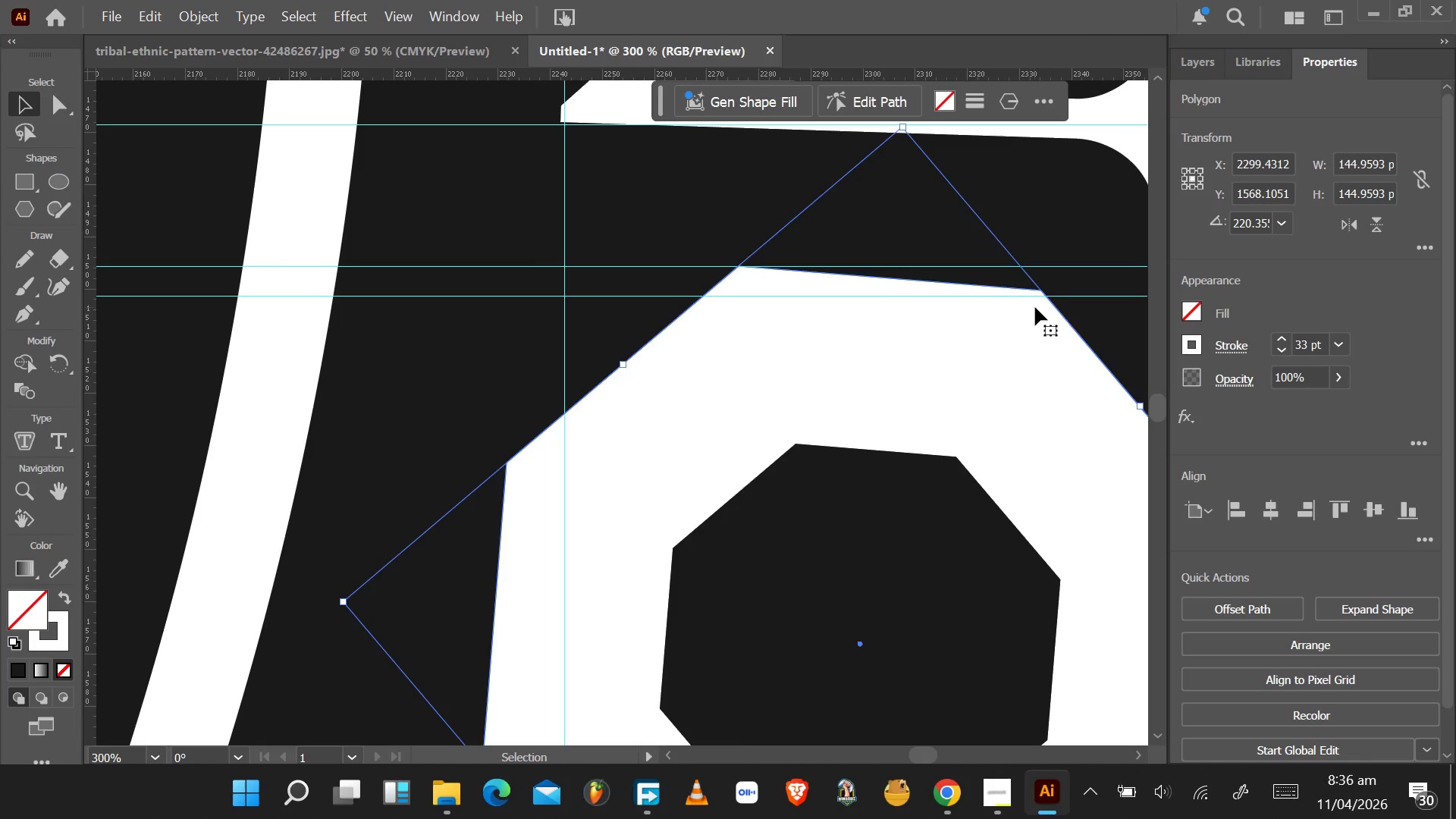 
hold_key(key=AltLeft, duration=0.92)
scroll: coordinate [1038, 296], scroll_direction: up, amount: 3.0
 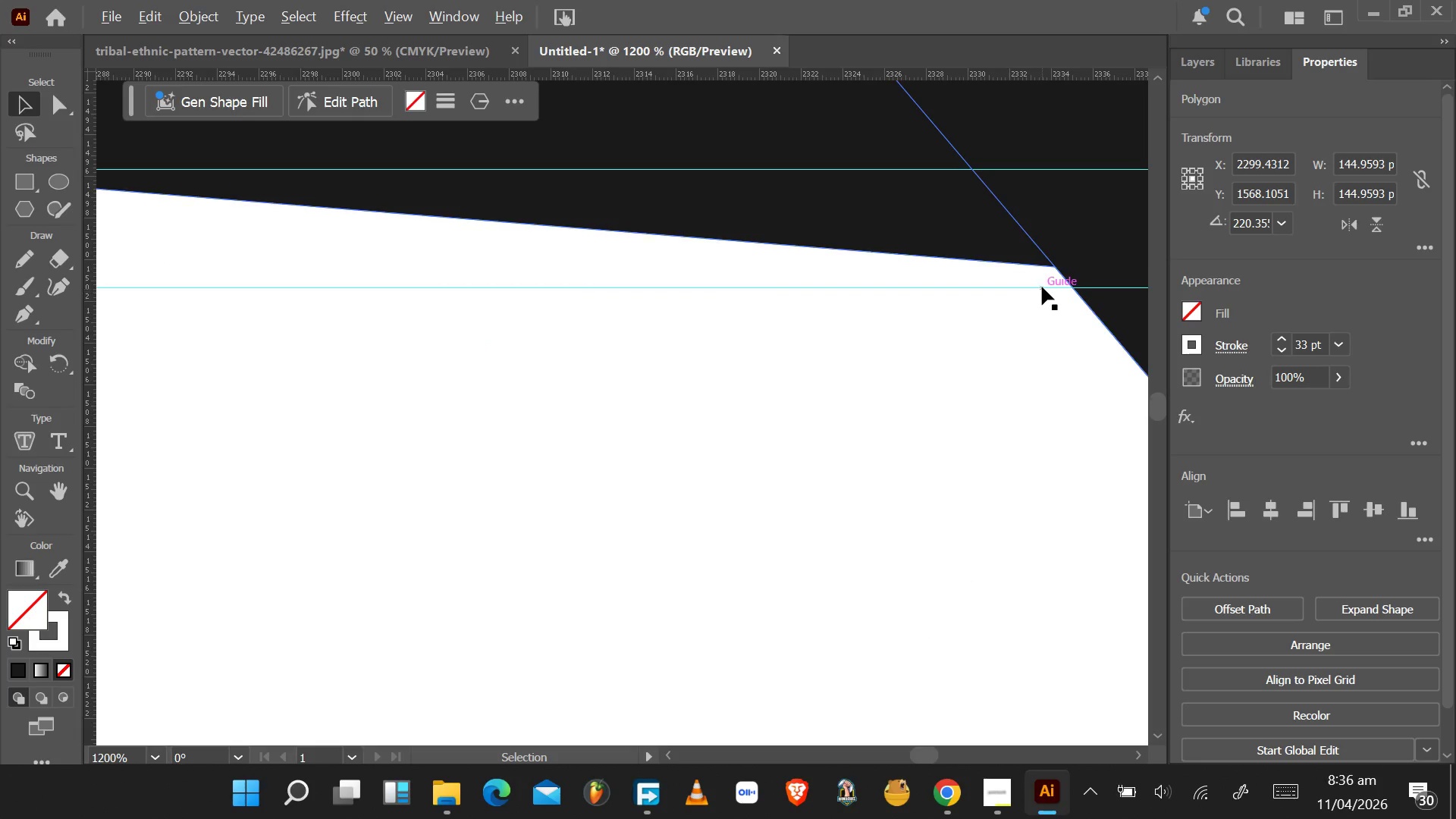 
hold_key(key=AltLeft, duration=0.47)
scroll: coordinate [1040, 289], scroll_direction: down, amount: 6.0
 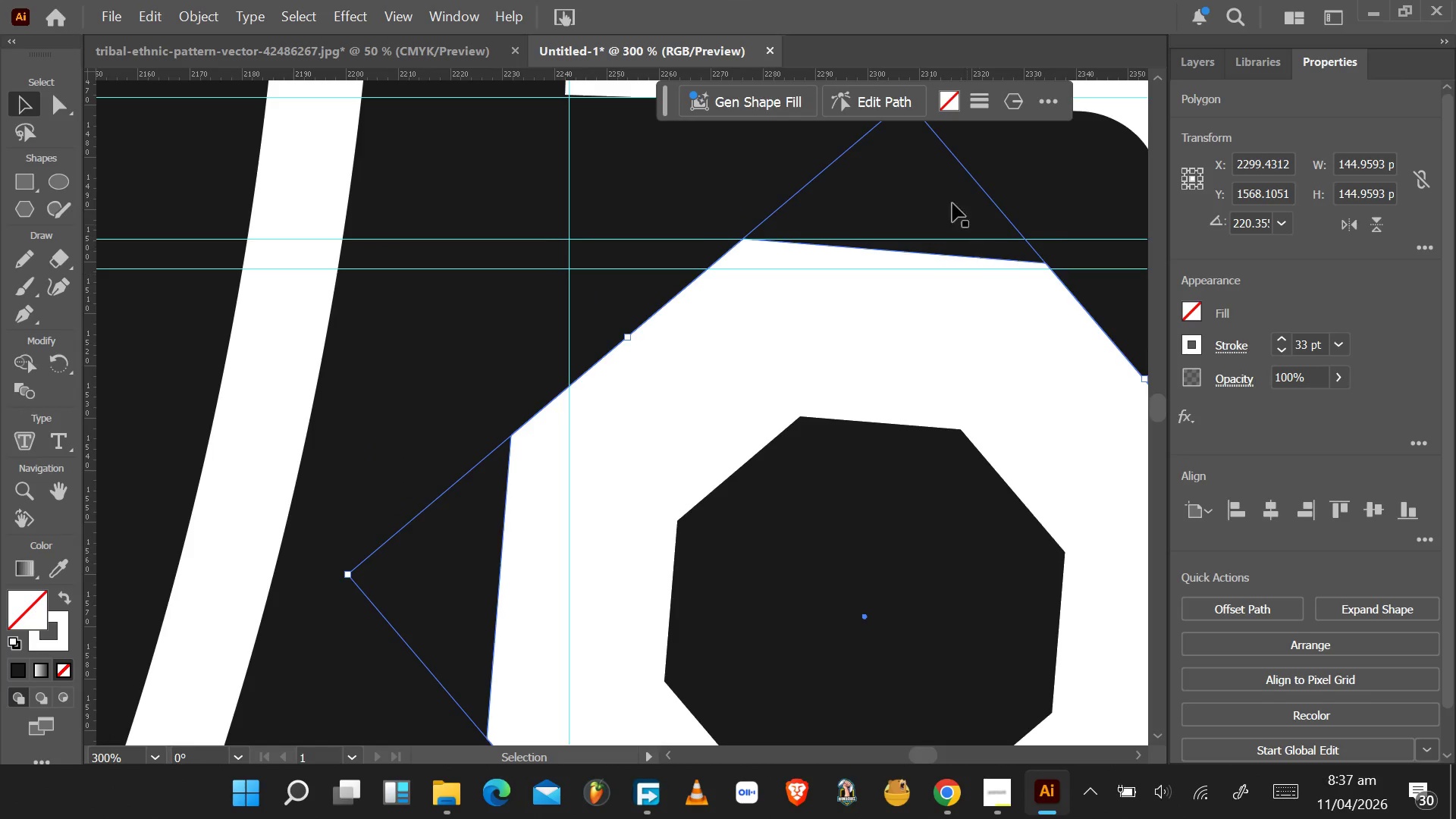 
wait(8.55)
 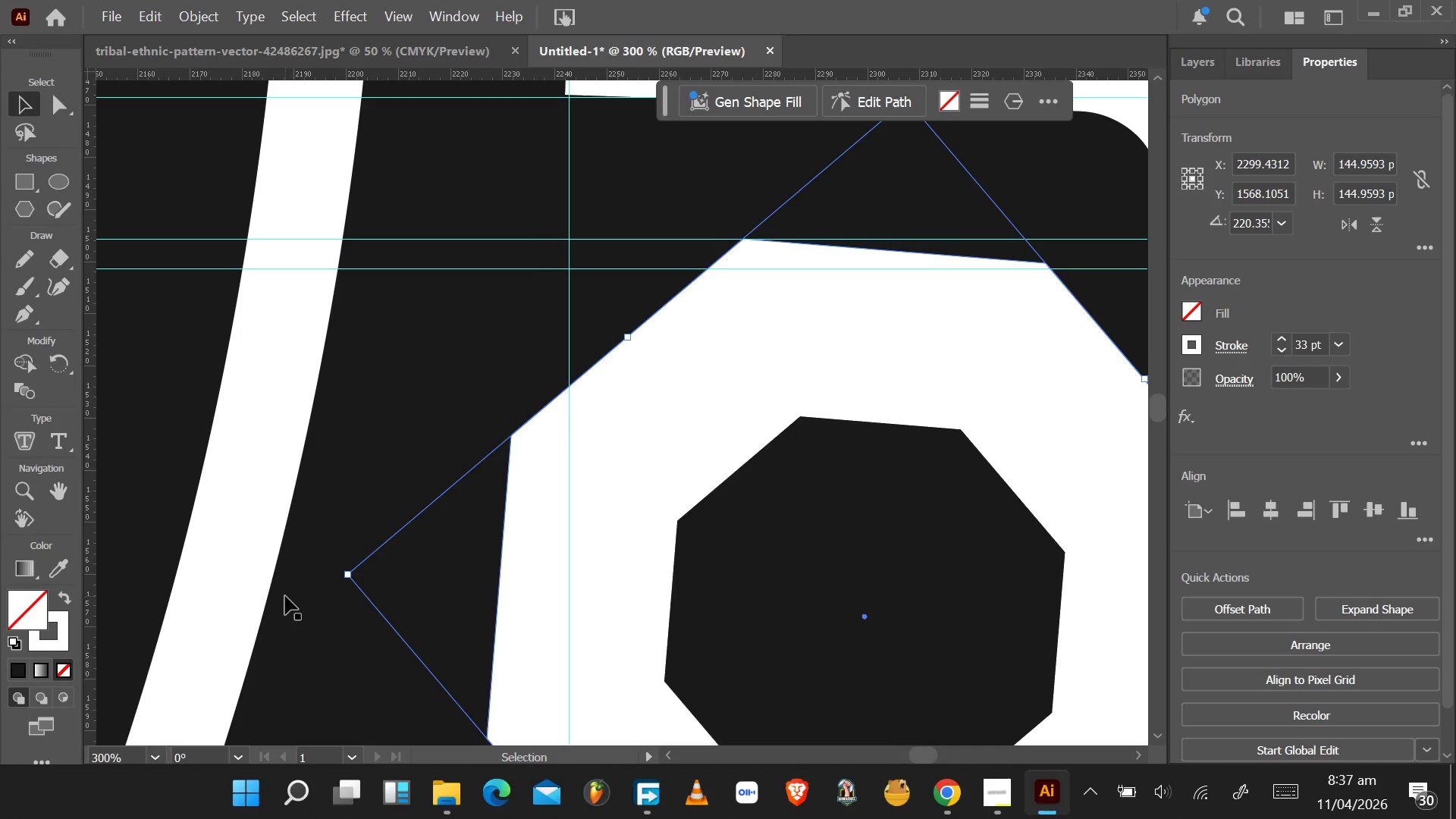 
left_click_drag(start_coordinate=[337, 582], to_coordinate=[337, 563])
 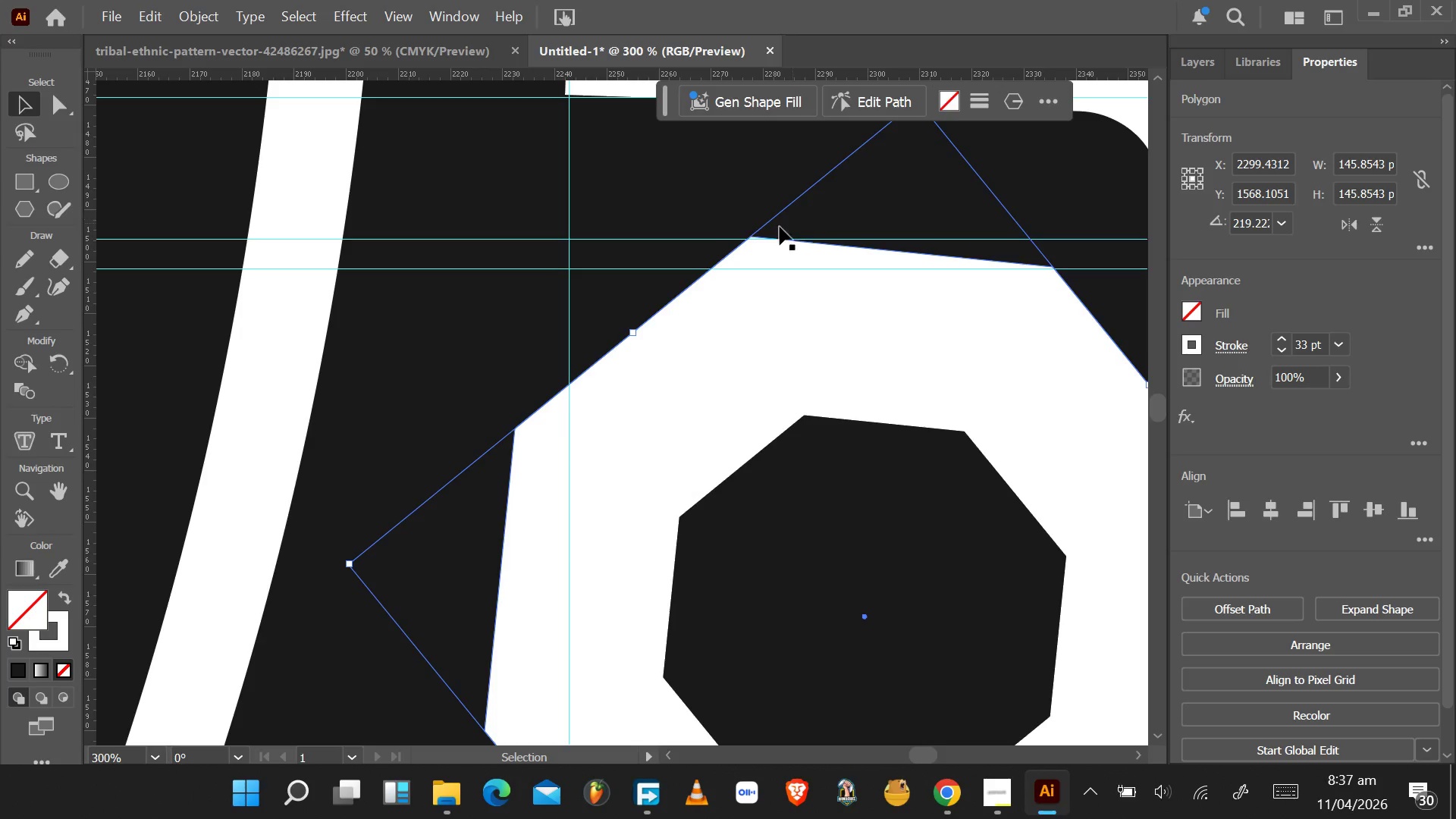 
scroll: coordinate [770, 232], scroll_direction: up, amount: 5.0
 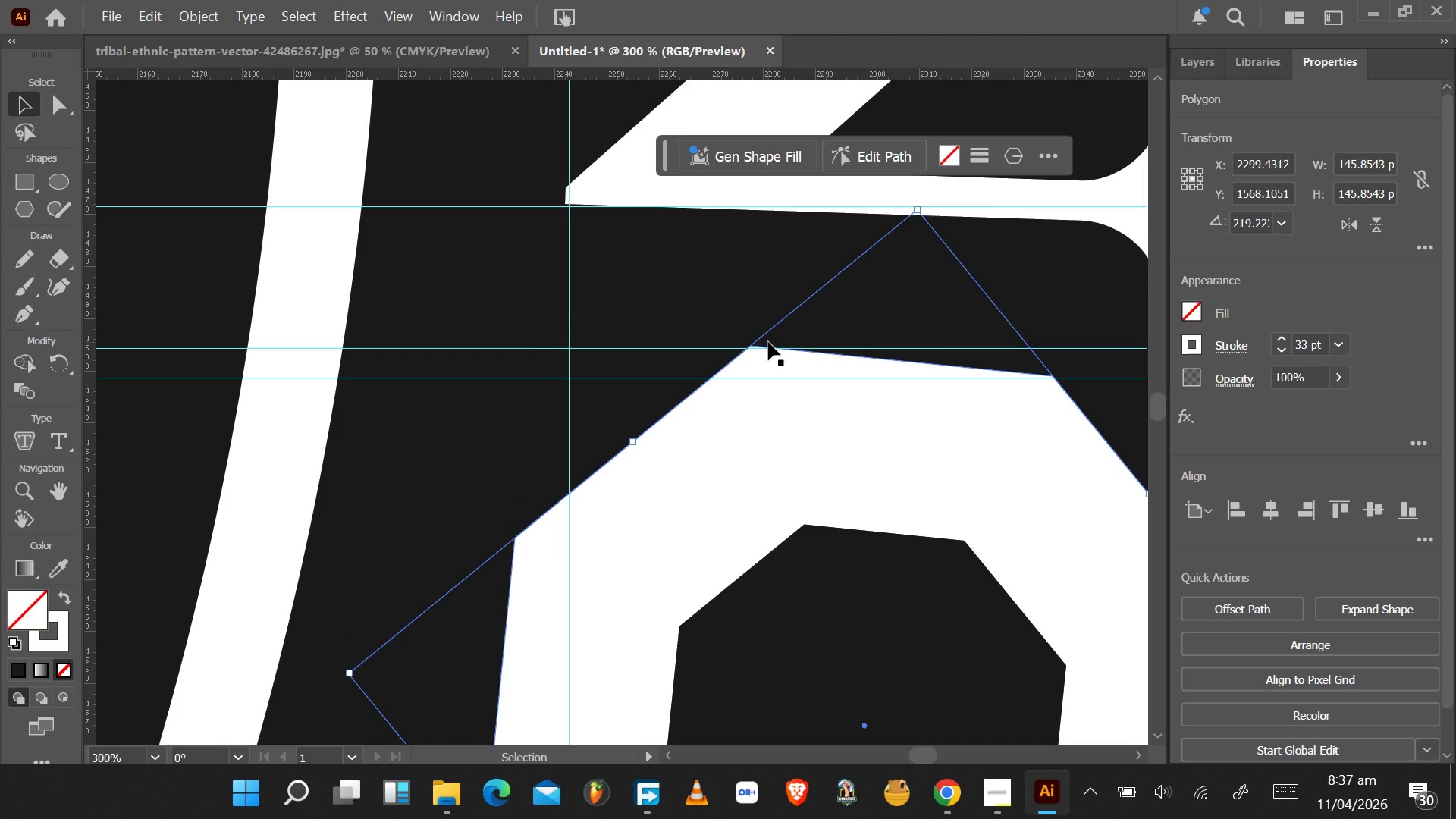 
hold_key(key=AltLeft, duration=1.38)
scroll: coordinate [682, 361], scroll_direction: up, amount: 7.0
 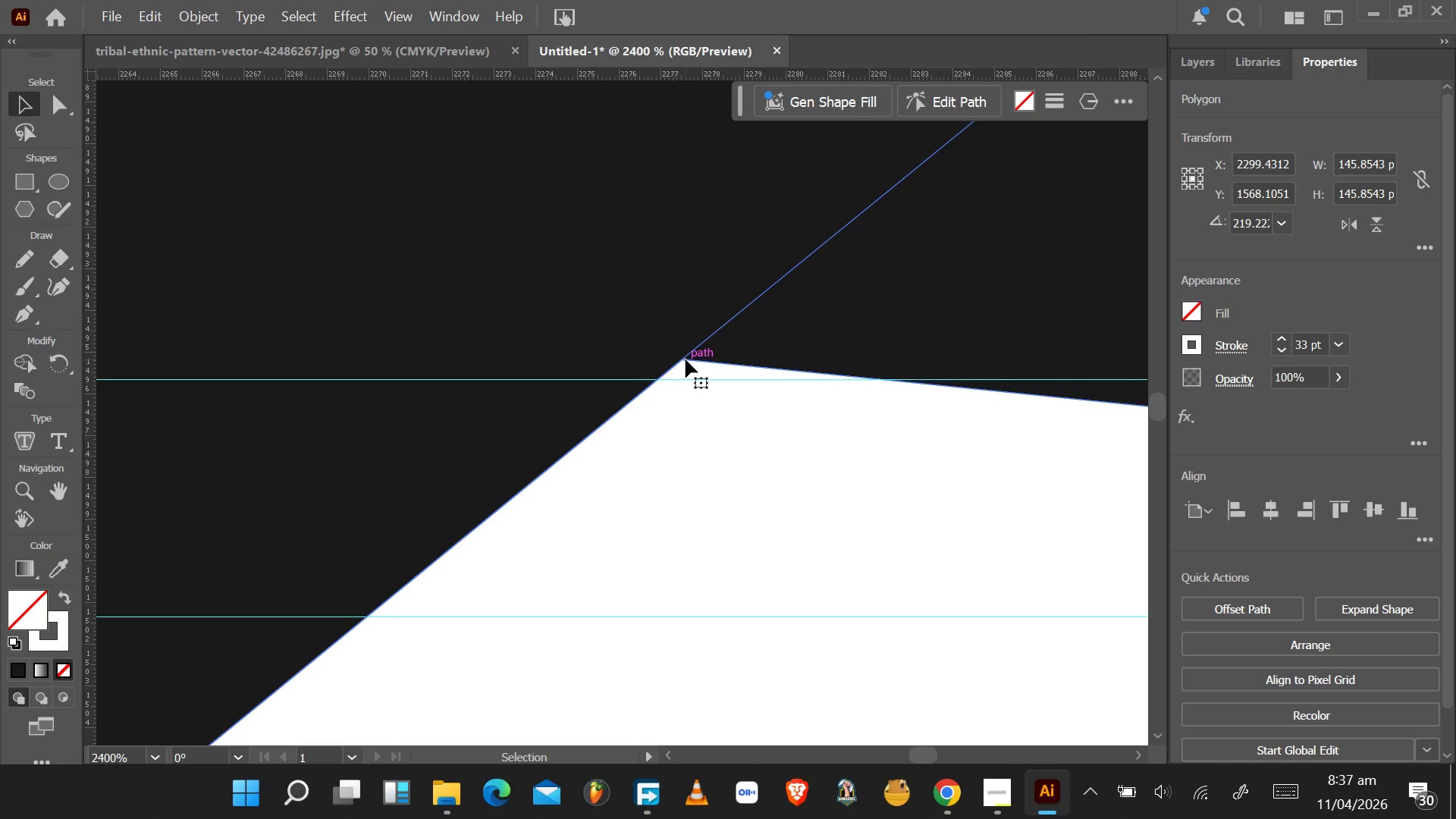 
left_click_drag(start_coordinate=[686, 359], to_coordinate=[685, 379])
 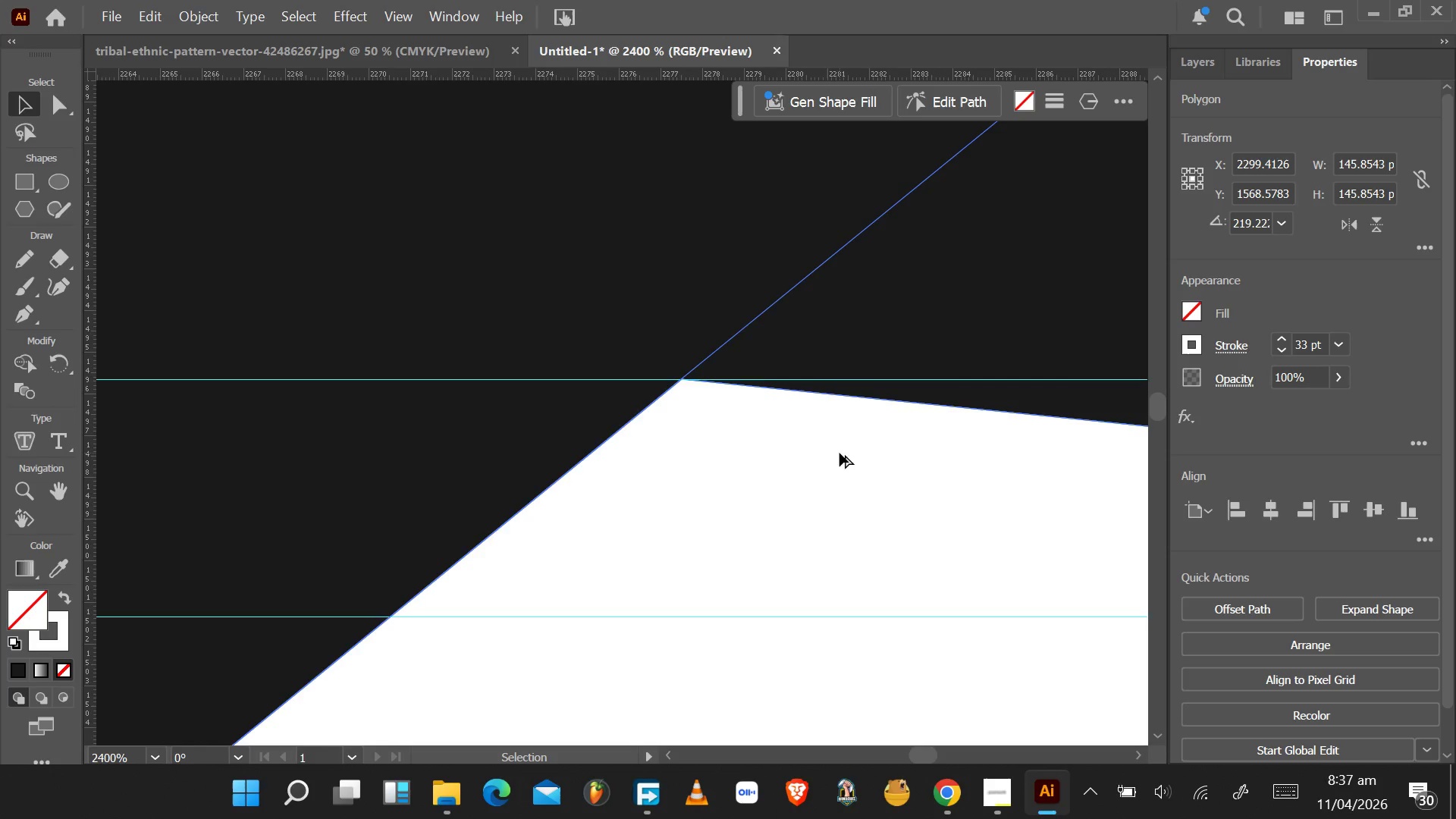 
hold_key(key=AltLeft, duration=0.62)
scroll: coordinate [842, 454], scroll_direction: down, amount: 5.0
 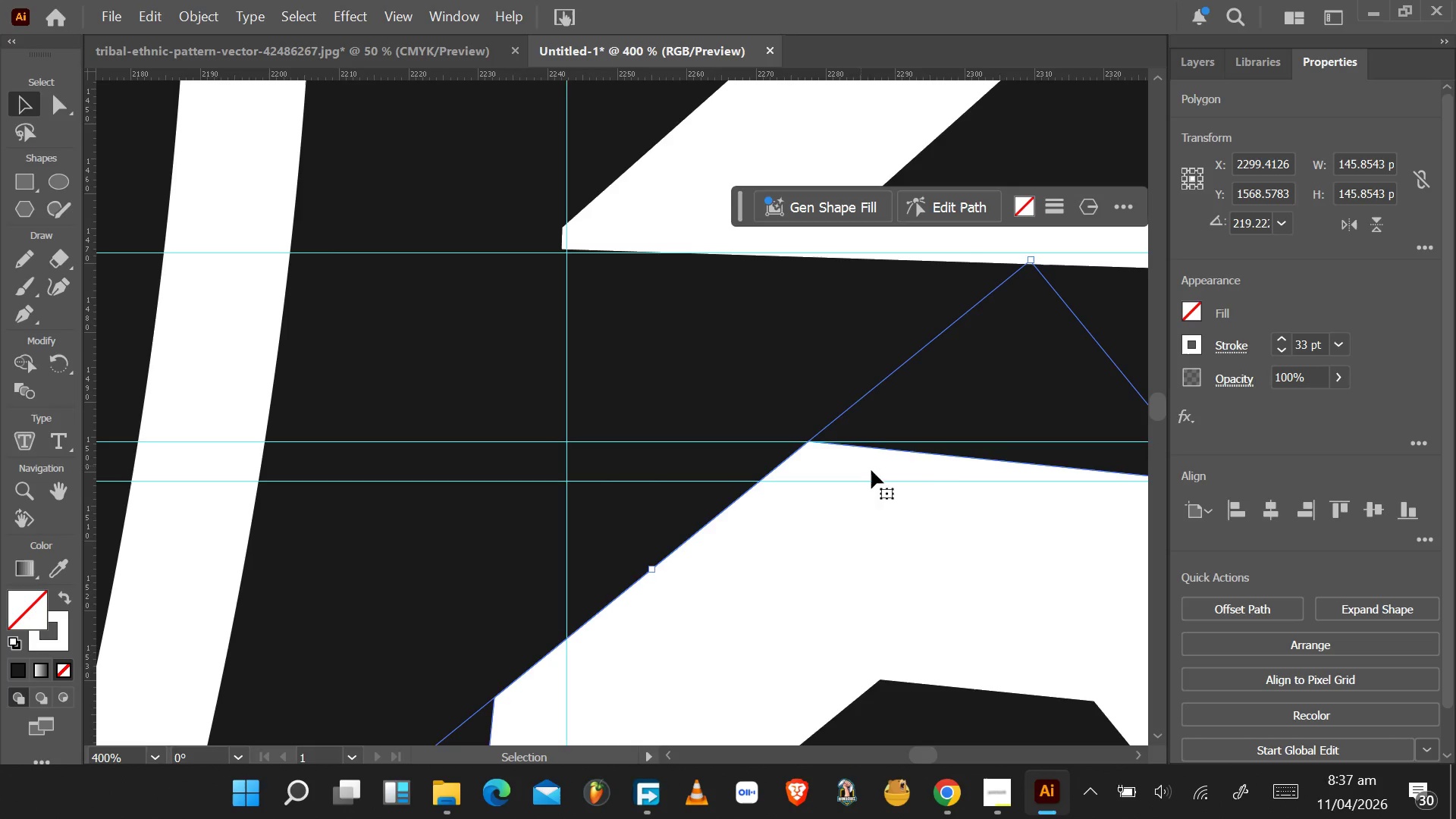 
hold_key(key=AltLeft, duration=0.52)
scroll: coordinate [927, 489], scroll_direction: down, amount: 4.0
 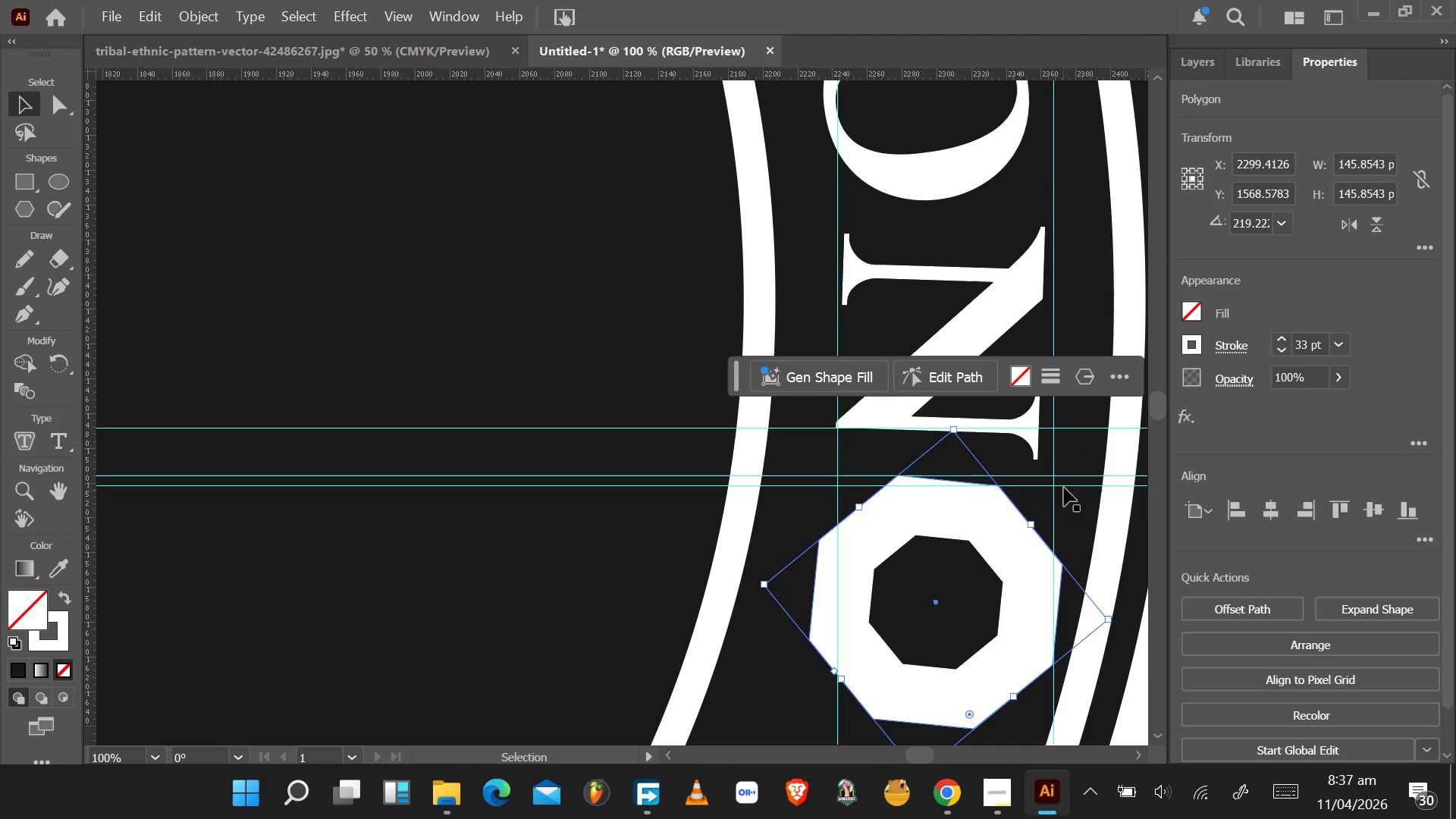 
hold_key(key=AltLeft, duration=1.26)
scroll: coordinate [1036, 464], scroll_direction: up, amount: 6.0
 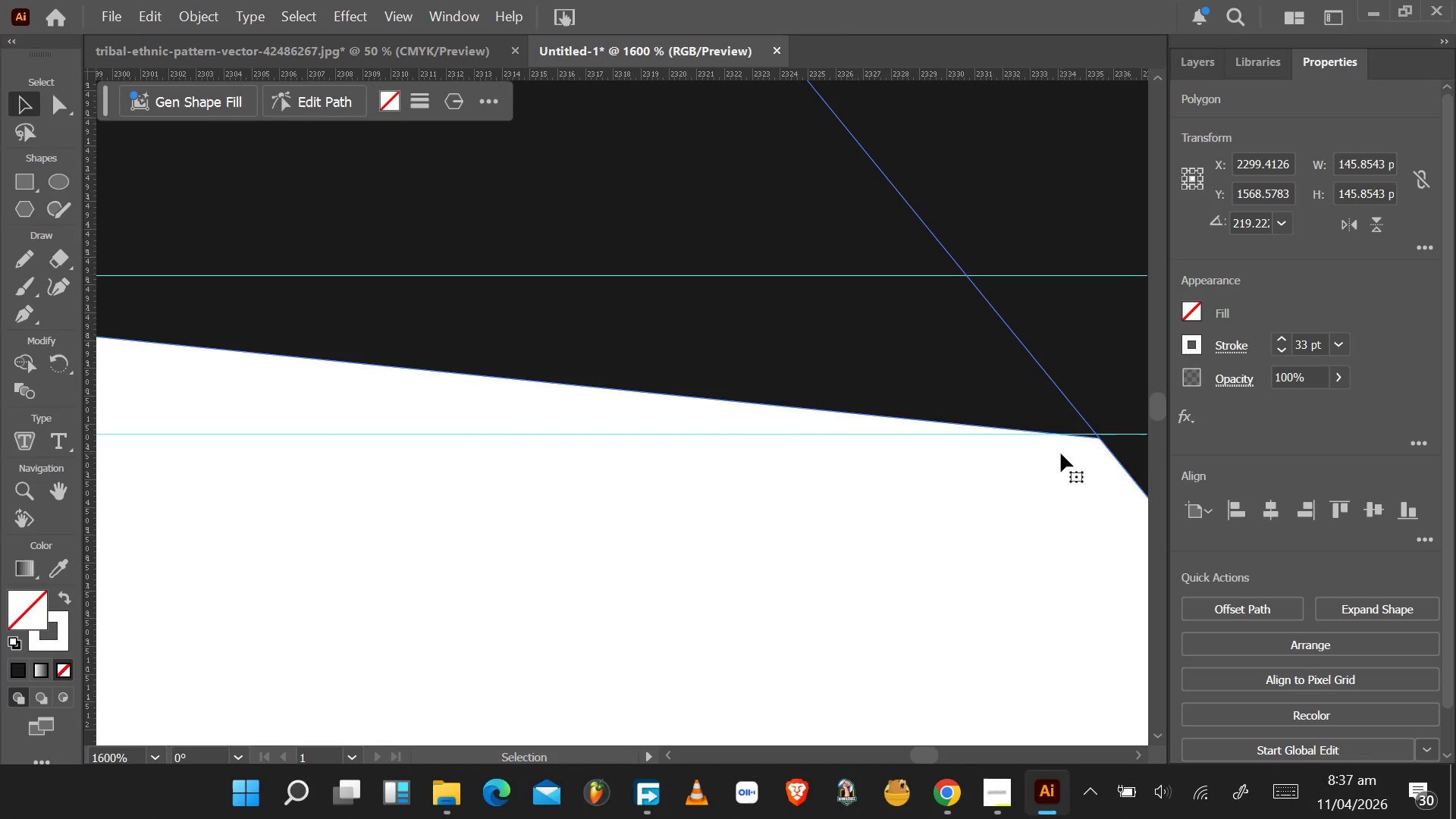 
hold_key(key=AltLeft, duration=0.77)
scroll: coordinate [1060, 453], scroll_direction: down, amount: 7.0
 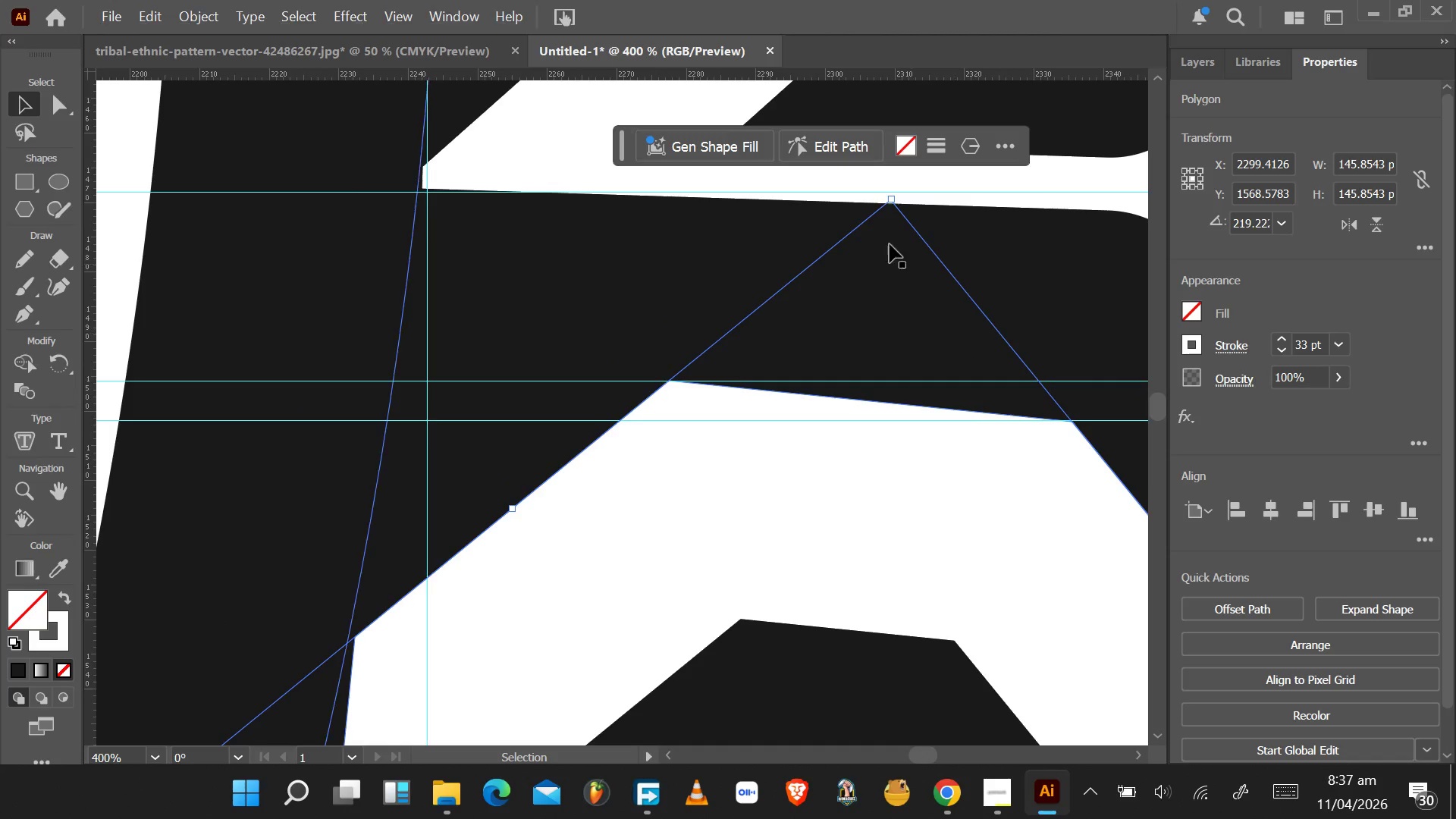 
left_click_drag(start_coordinate=[902, 188], to_coordinate=[886, 190])
 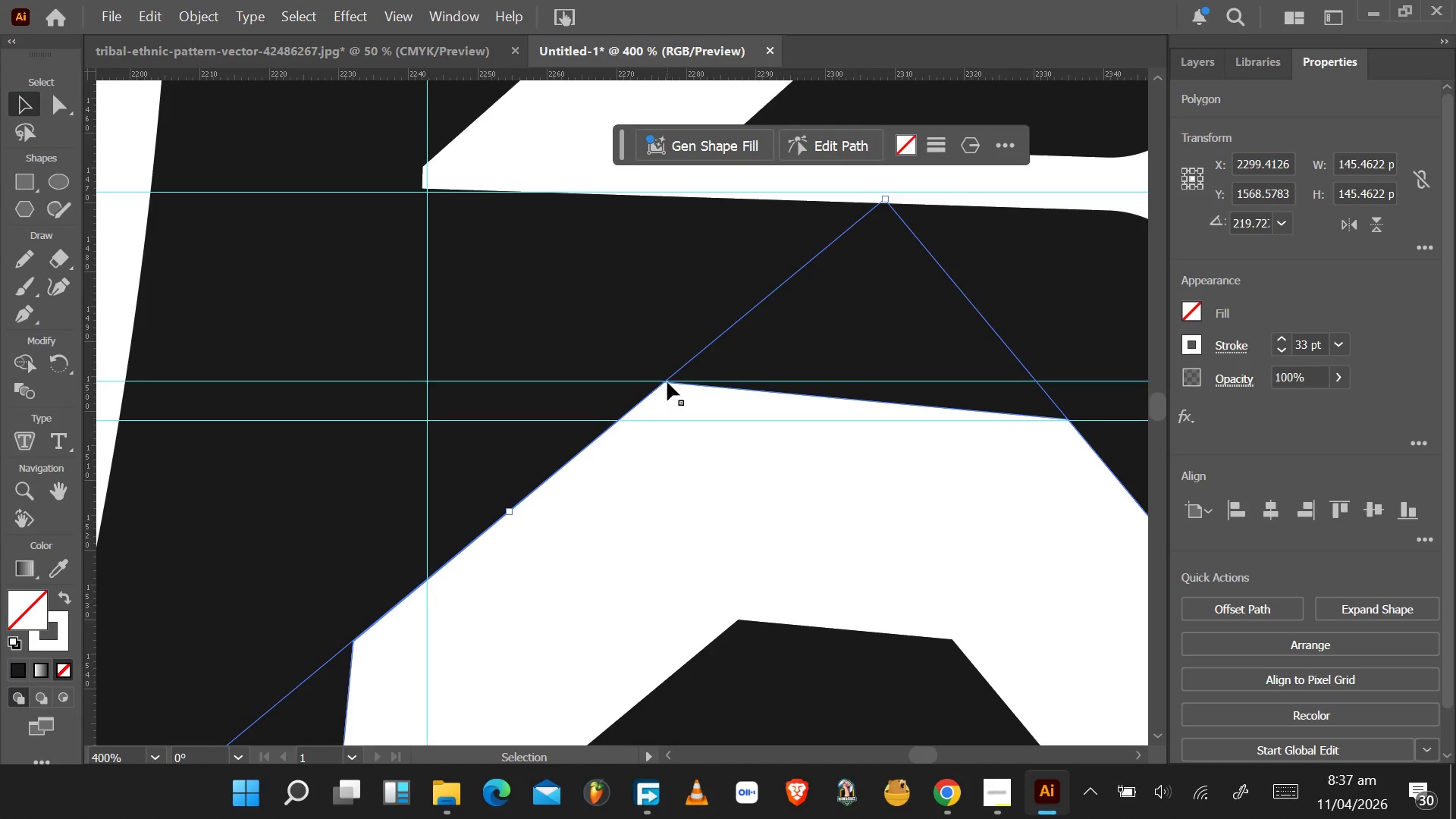 
hold_key(key=AltLeft, duration=0.47)
scroll: coordinate [667, 381], scroll_direction: up, amount: 3.0
 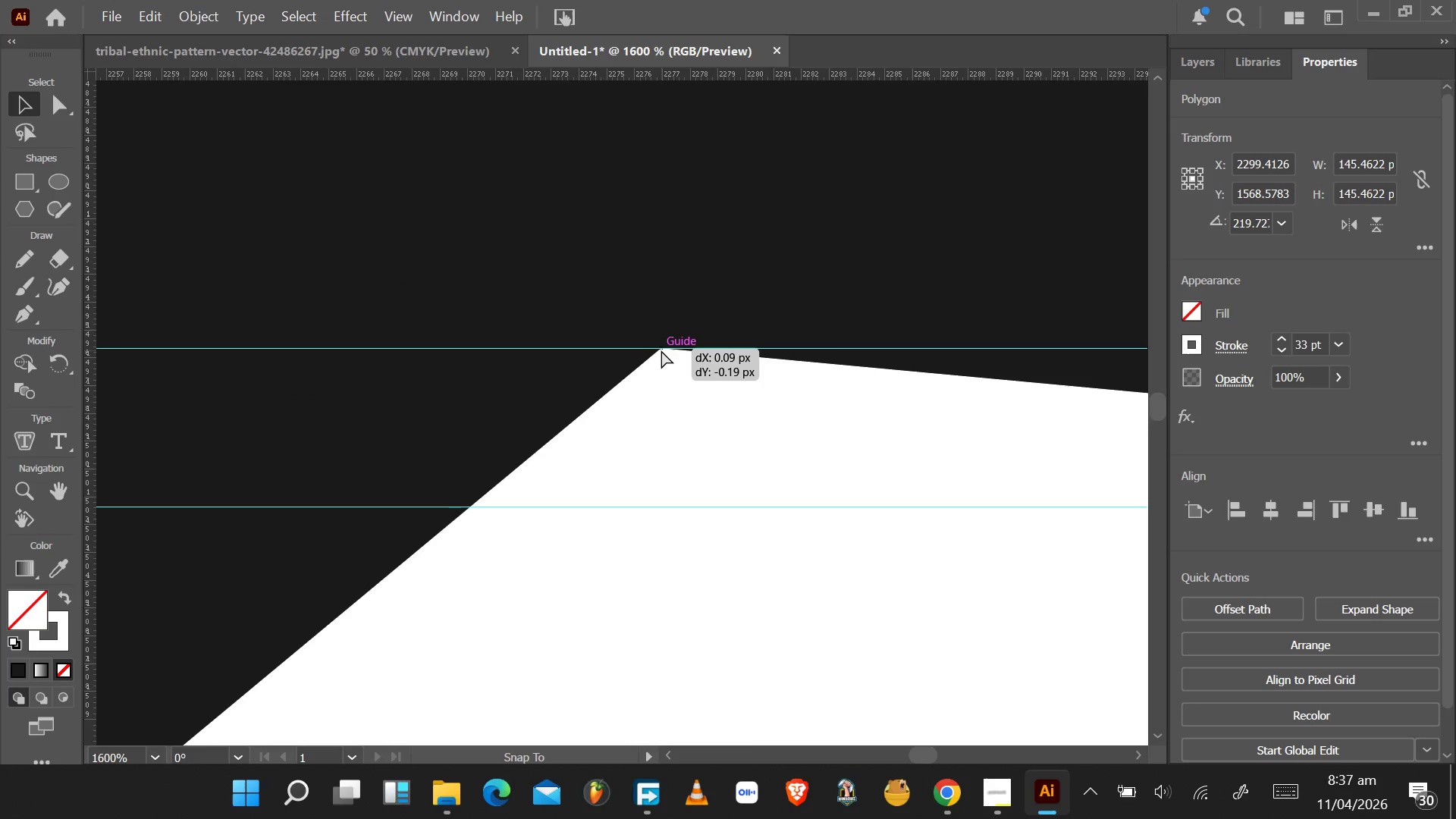 
hold_key(key=AltLeft, duration=0.61)
scroll: coordinate [847, 409], scroll_direction: down, amount: 3.0
 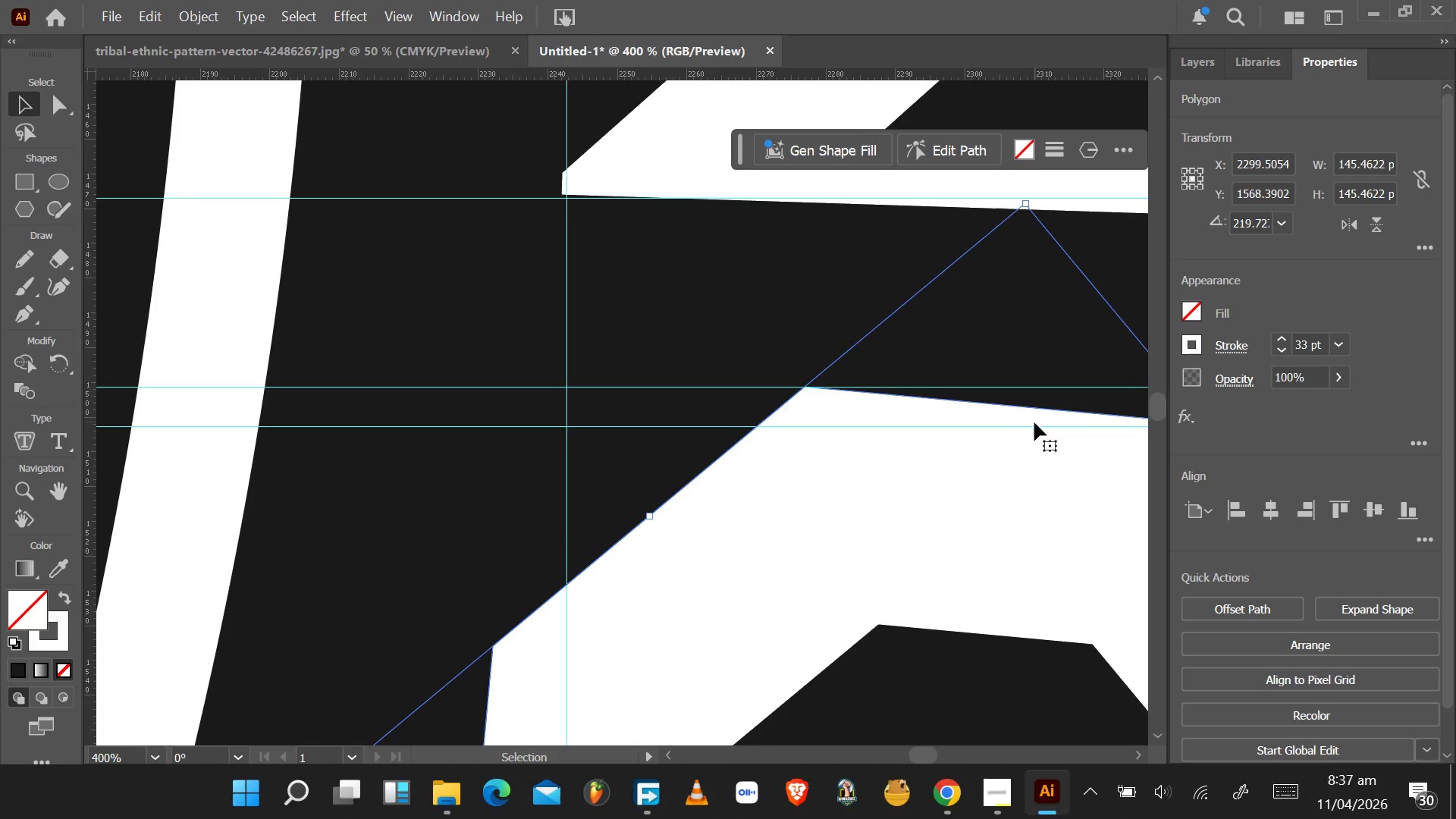 
key(Alt+AltLeft)
 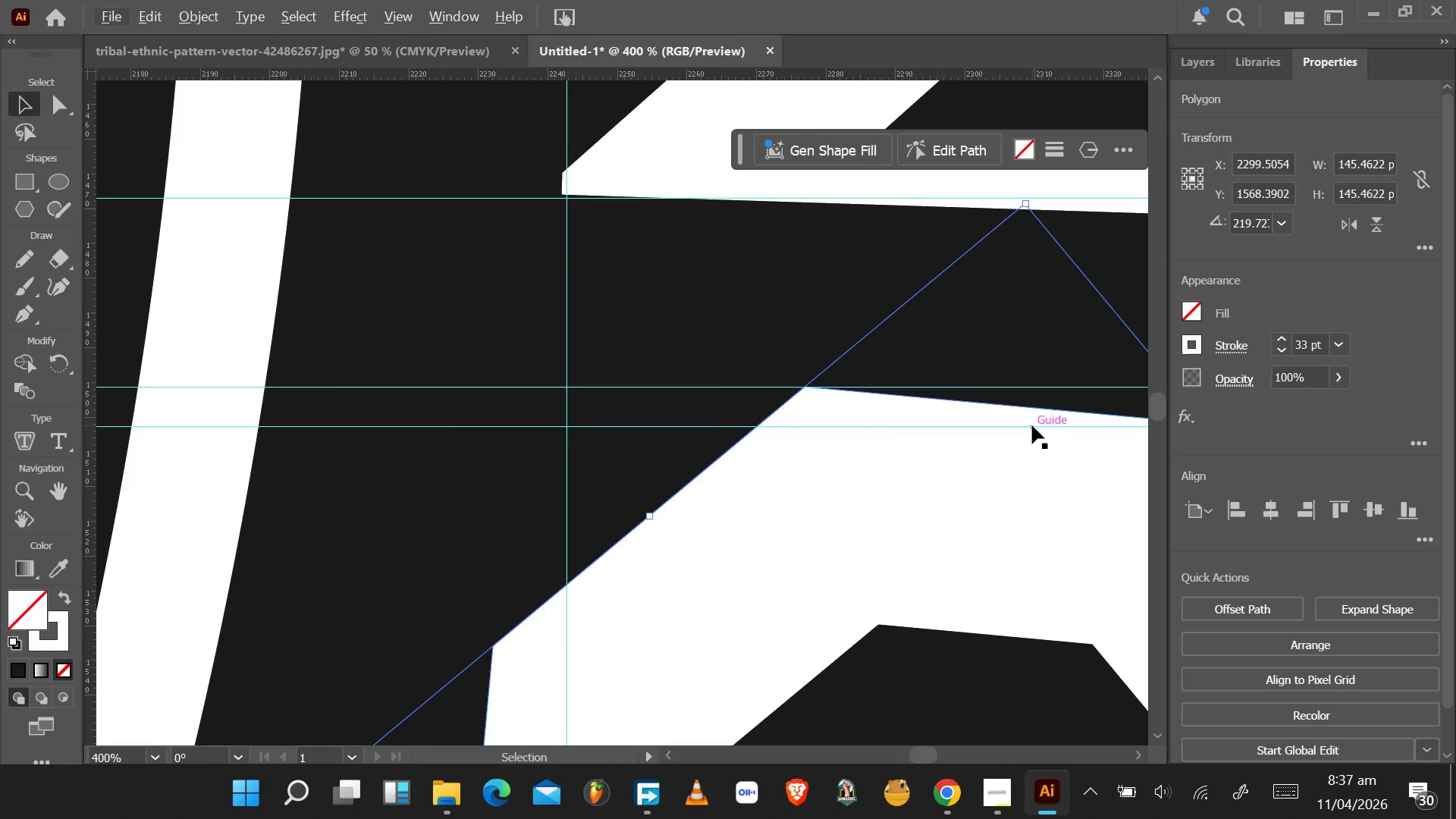 
hold_key(key=AltLeft, duration=0.33)
scroll: coordinate [1032, 425], scroll_direction: down, amount: 3.0
 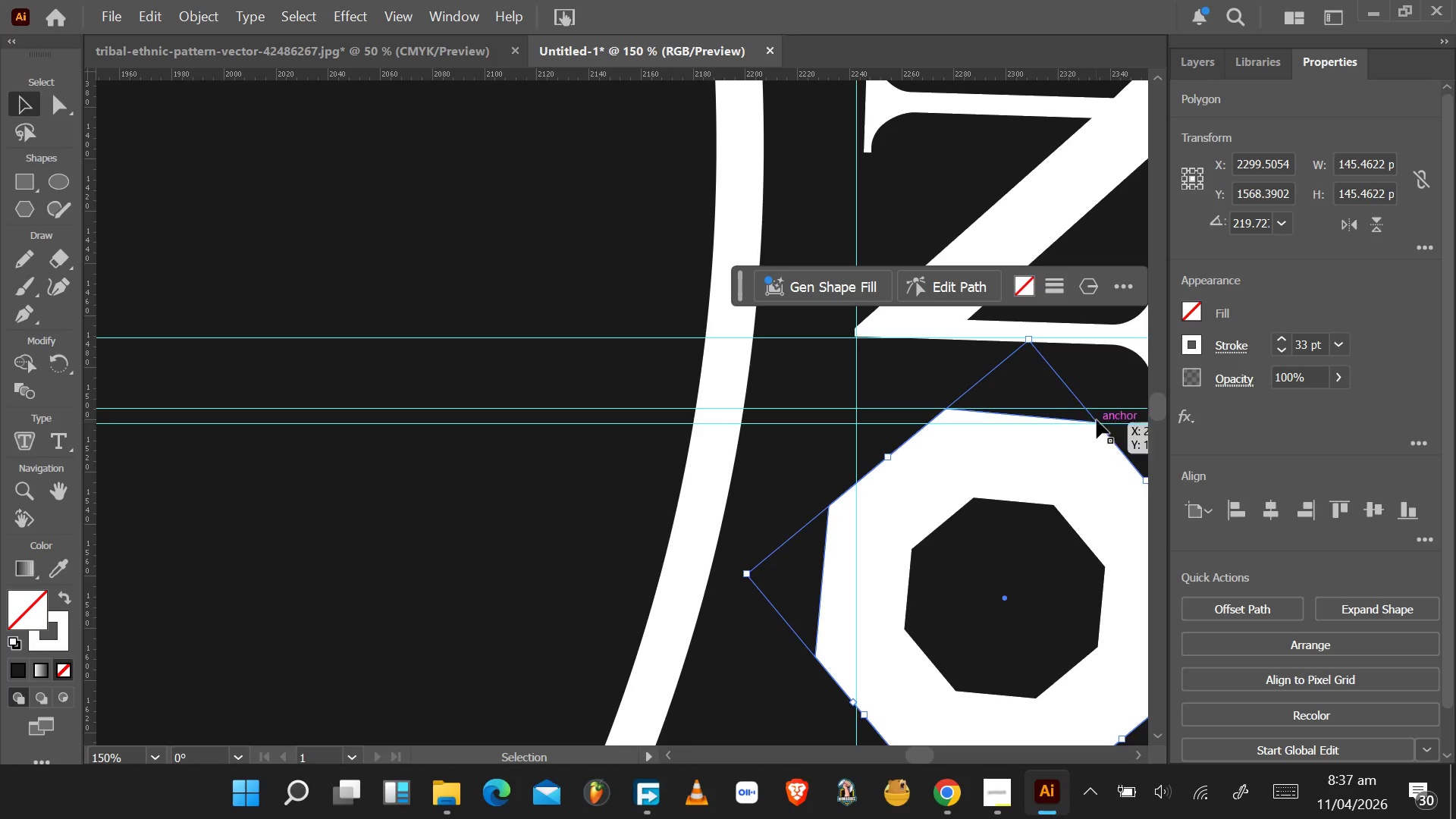 
hold_key(key=AltLeft, duration=1.11)
scroll: coordinate [1100, 415], scroll_direction: up, amount: 4.0
 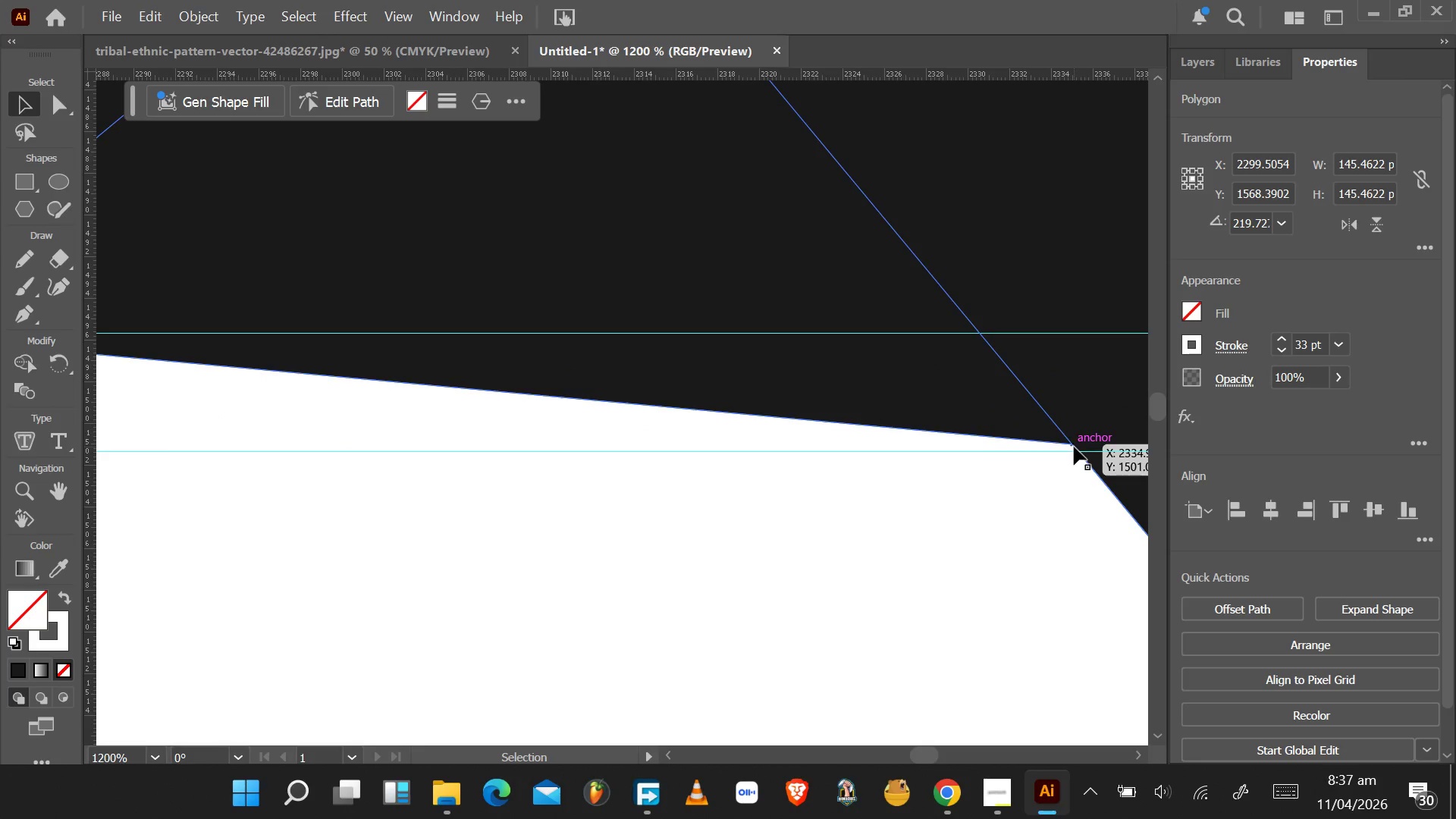 
hold_key(key=AltLeft, duration=0.47)
scroll: coordinate [1072, 445], scroll_direction: down, amount: 3.0
 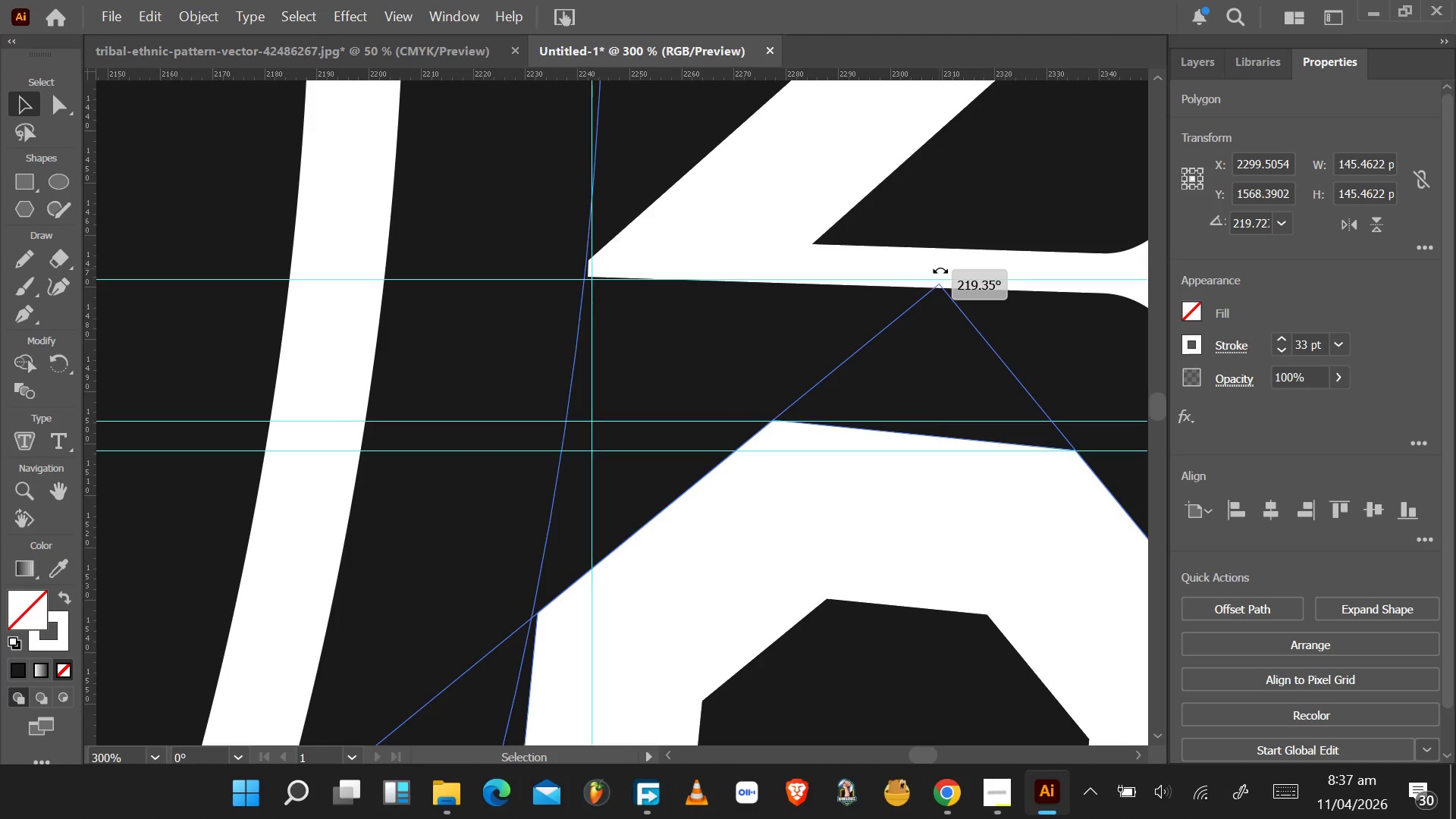 
hold_key(key=AltLeft, duration=1.5)
scroll: coordinate [1081, 455], scroll_direction: up, amount: 4.0
 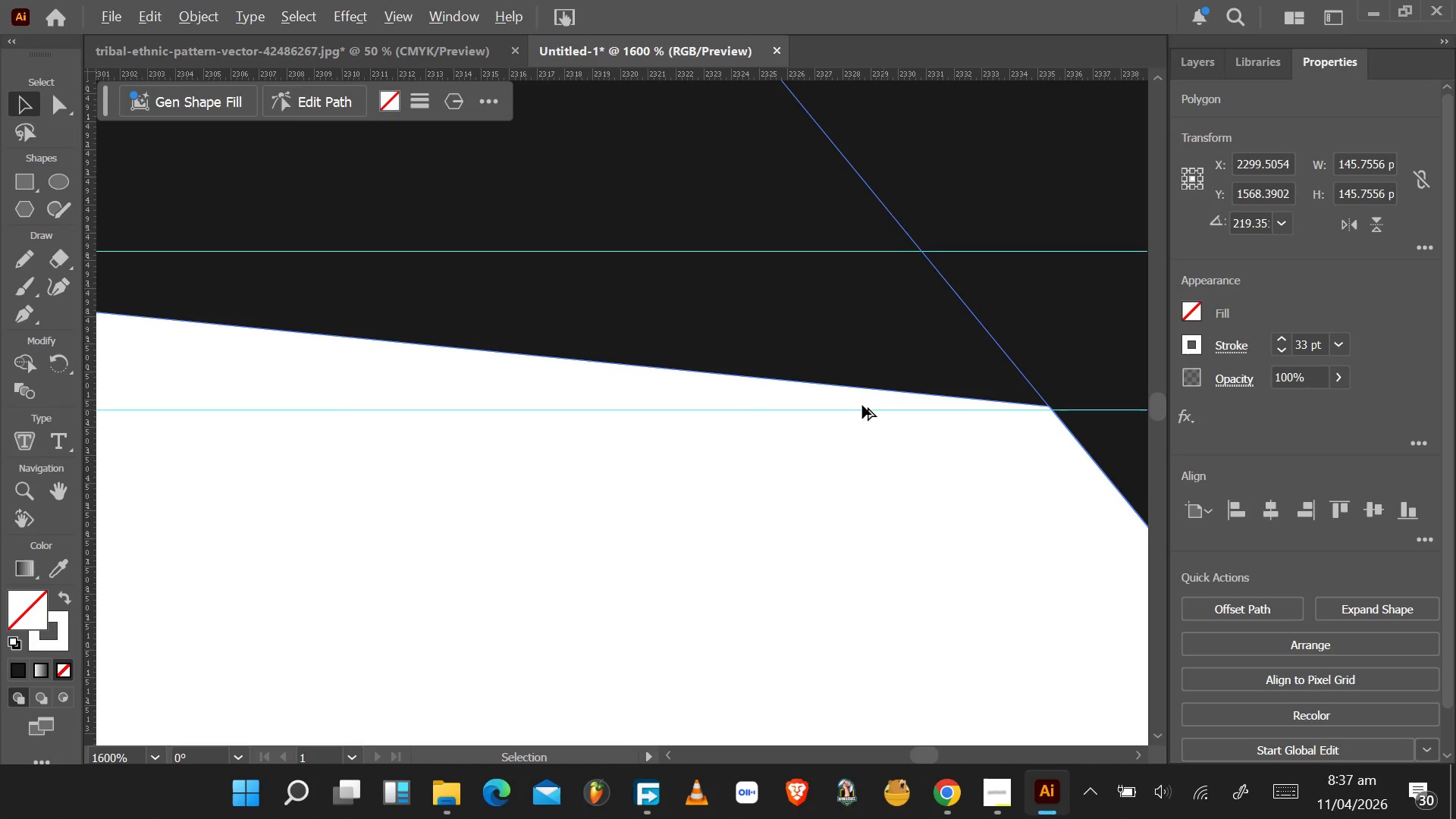 
hold_key(key=AltLeft, duration=1.51)
scroll: coordinate [858, 402], scroll_direction: down, amount: 2.0
 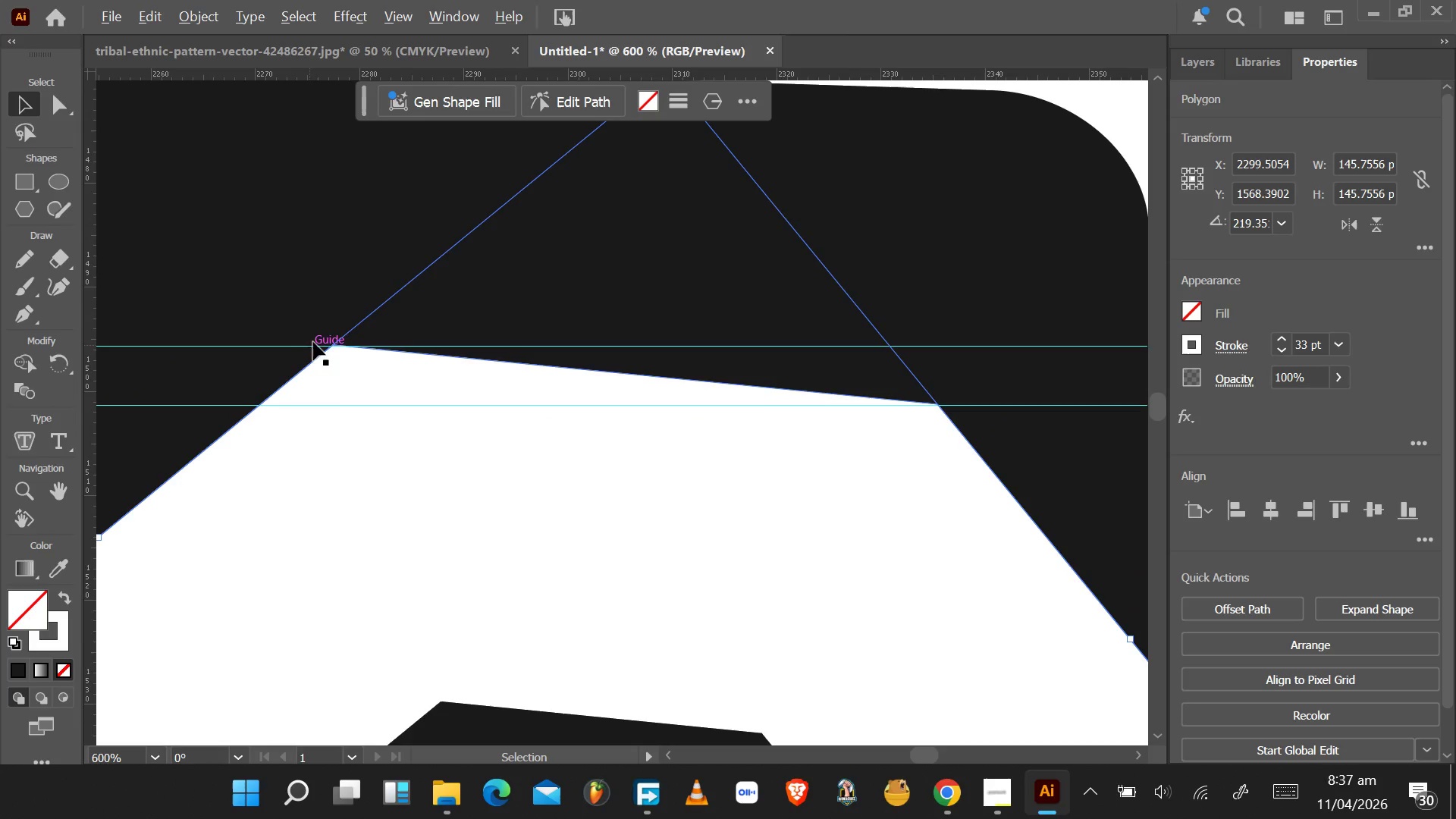 
hold_key(key=AltLeft, duration=0.66)
 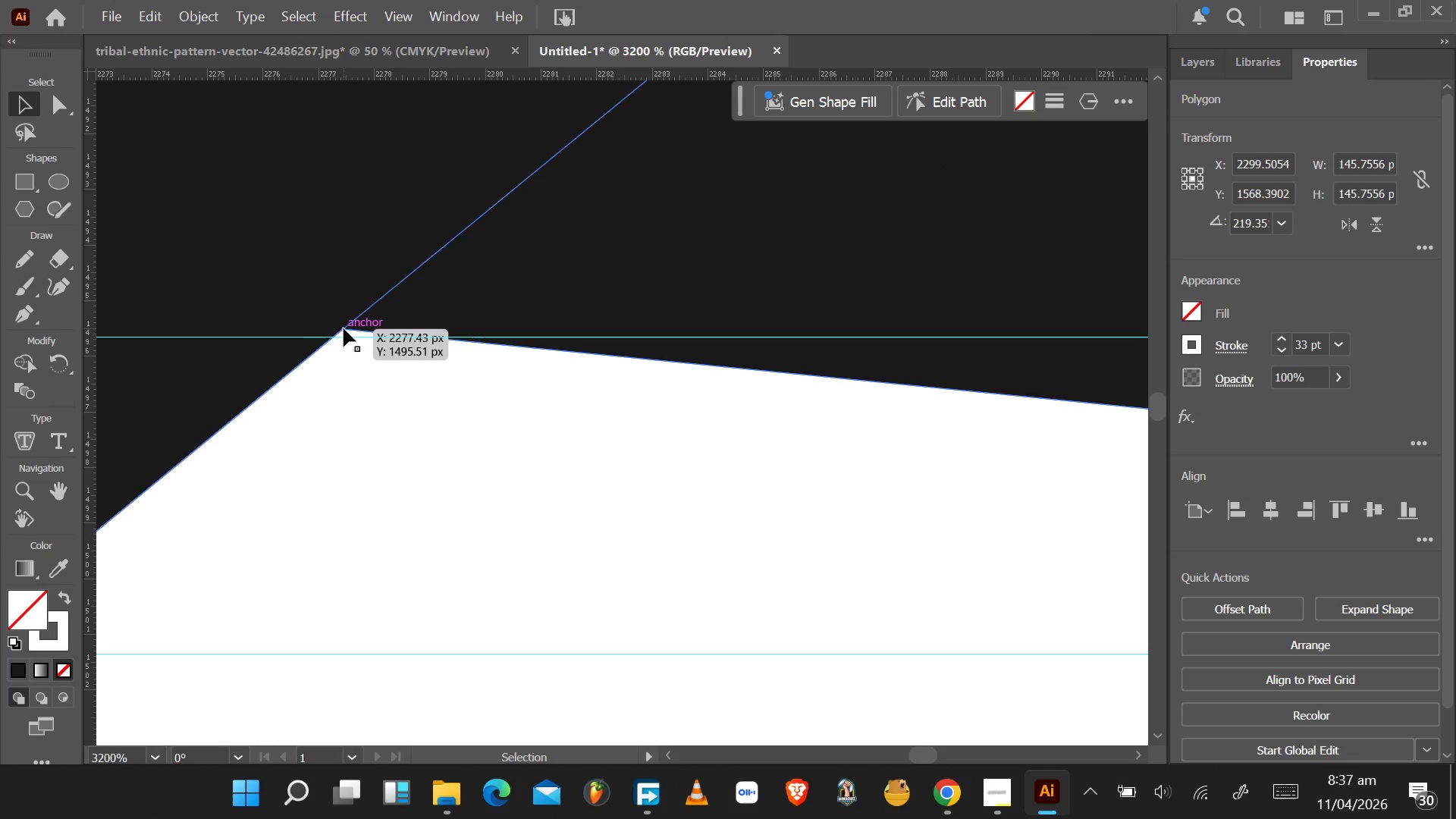 
scroll: coordinate [328, 340], scroll_direction: up, amount: 4.0
 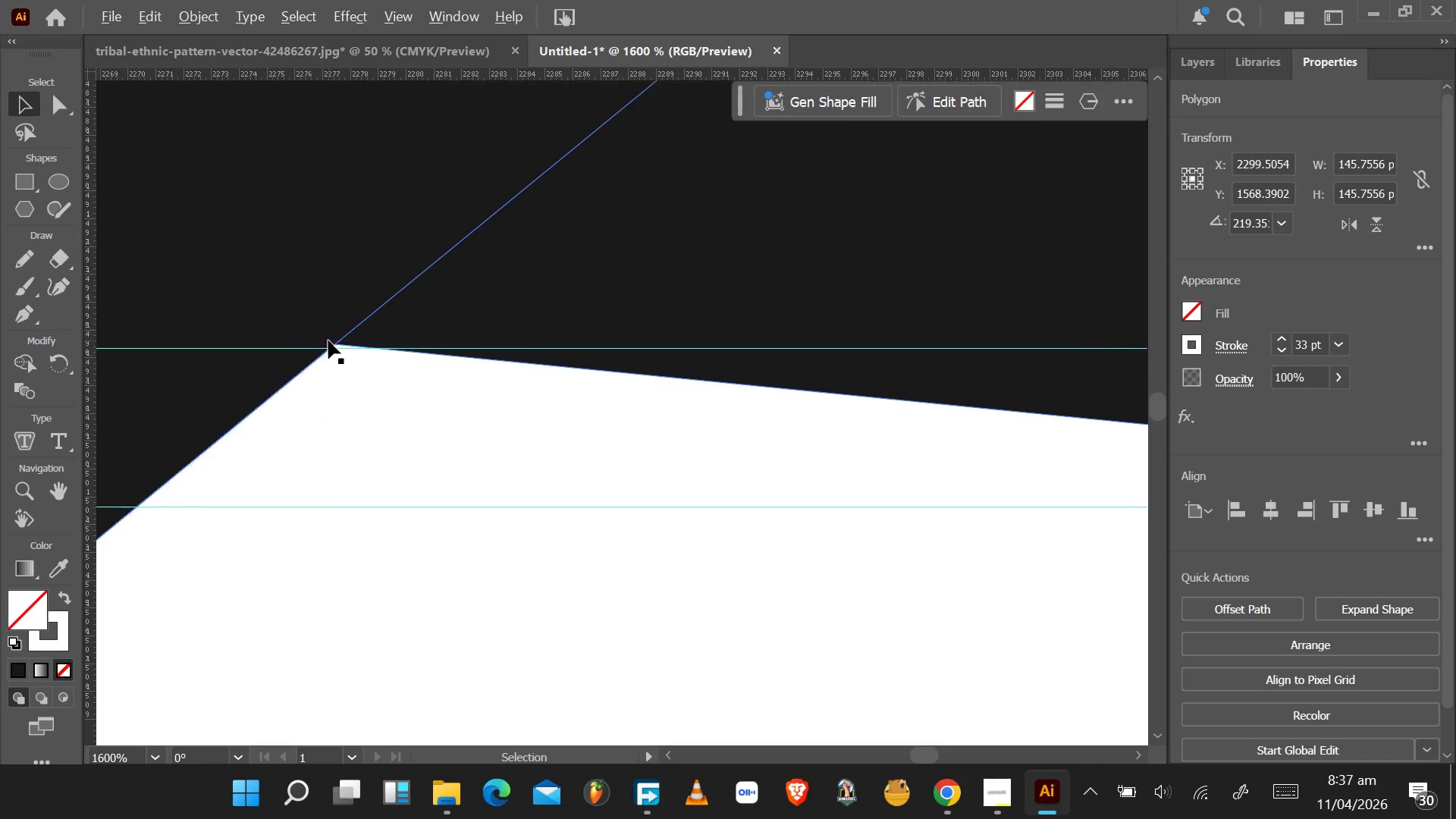 
left_click_drag(start_coordinate=[344, 328], to_coordinate=[344, 336])
 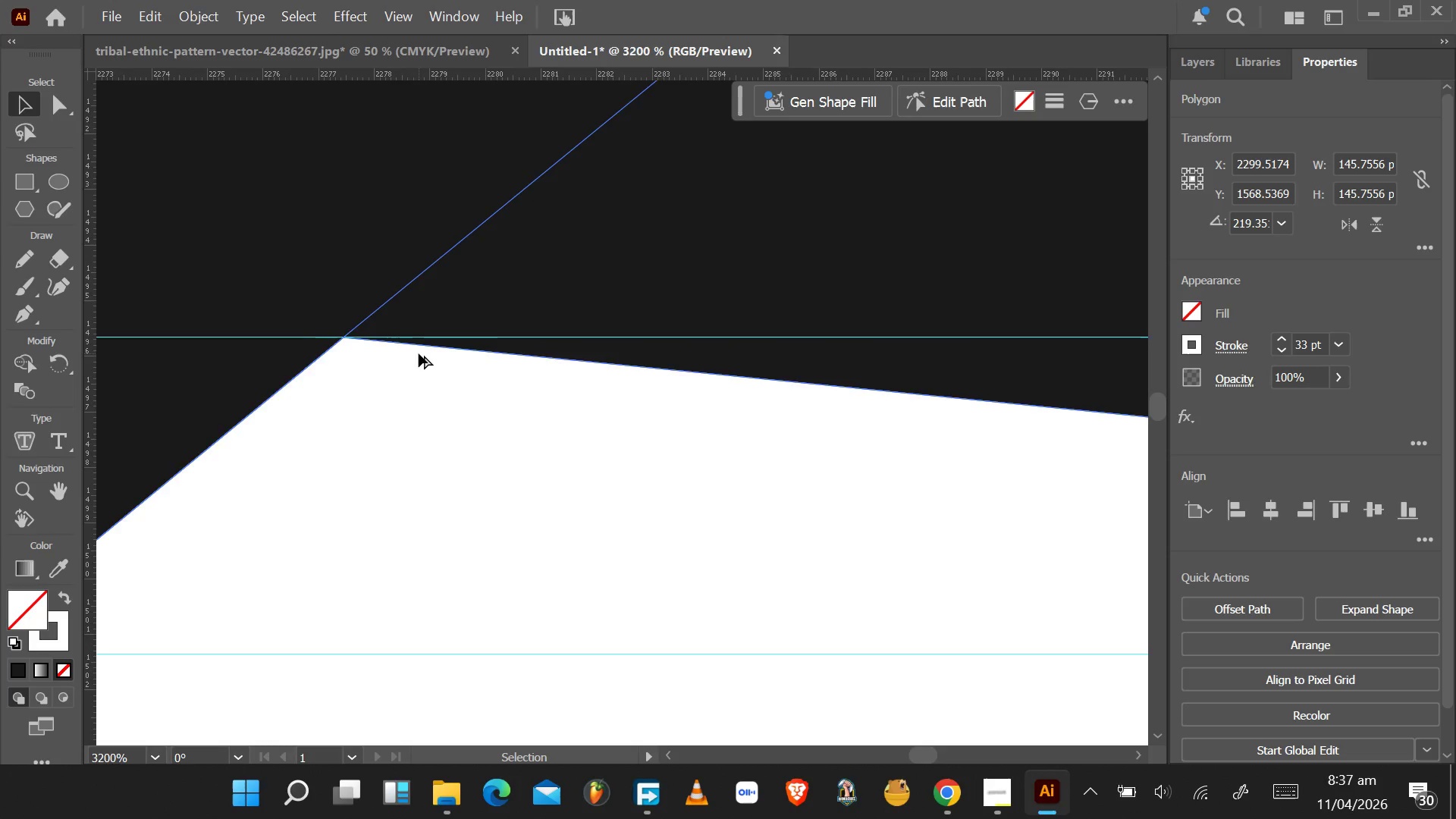 
hold_key(key=AltLeft, duration=1.5)
scroll: coordinate [471, 364], scroll_direction: down, amount: 6.0
 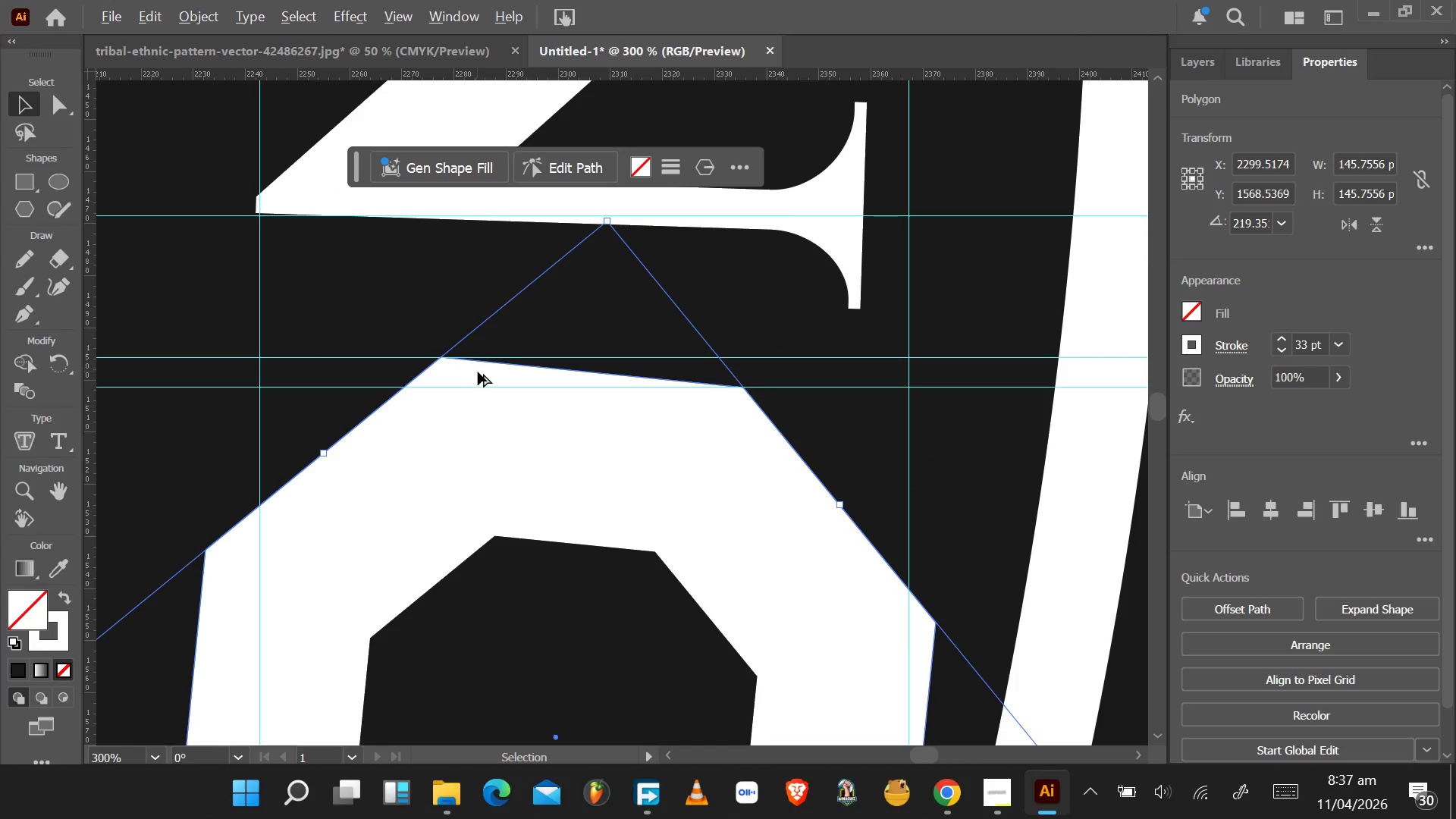 
hold_key(key=AltLeft, duration=1.52)
scroll: coordinate [479, 373], scroll_direction: down, amount: 4.0
 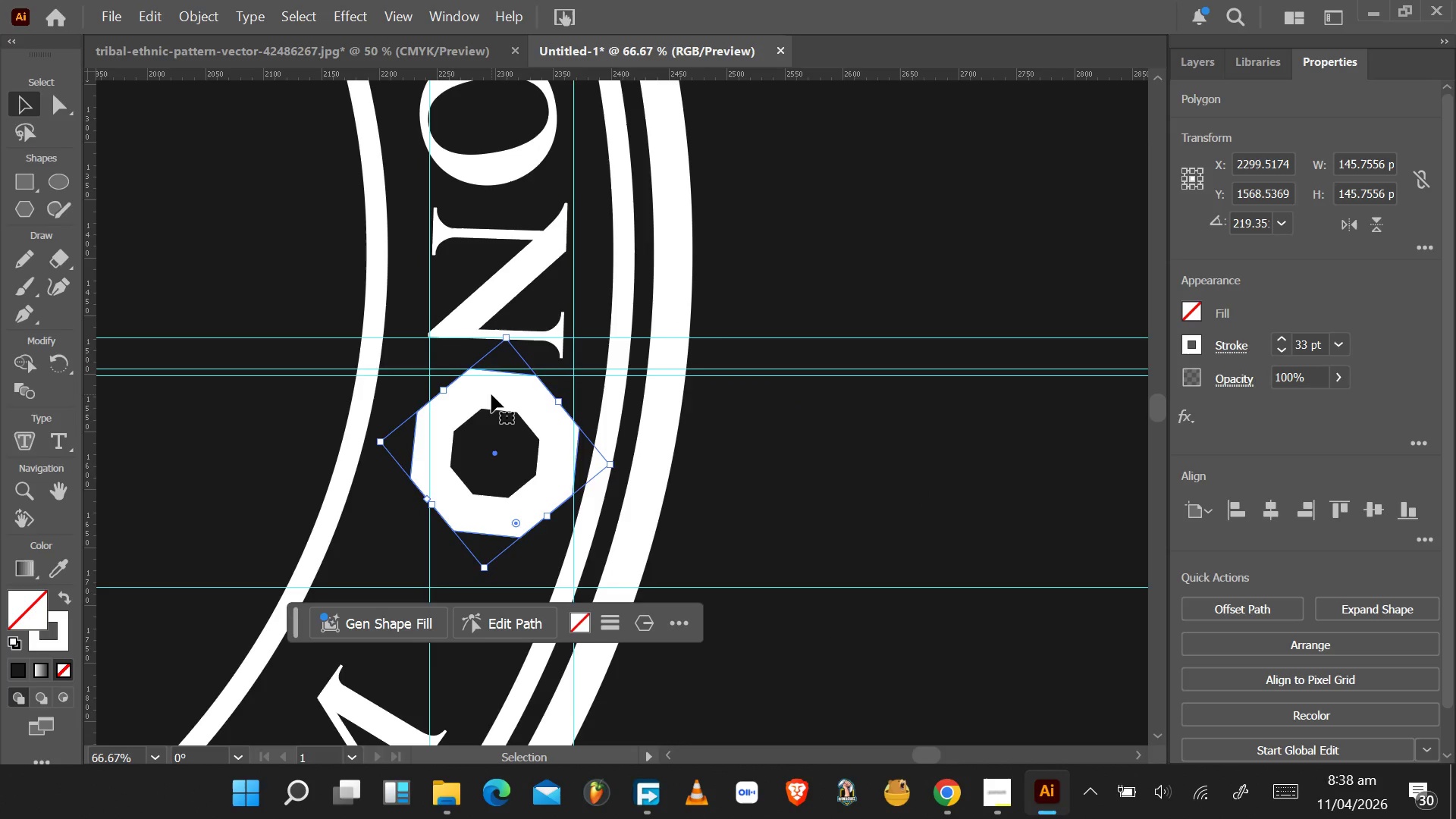 
hold_key(key=AltLeft, duration=0.78)
scroll: coordinate [491, 392], scroll_direction: down, amount: 3.0
 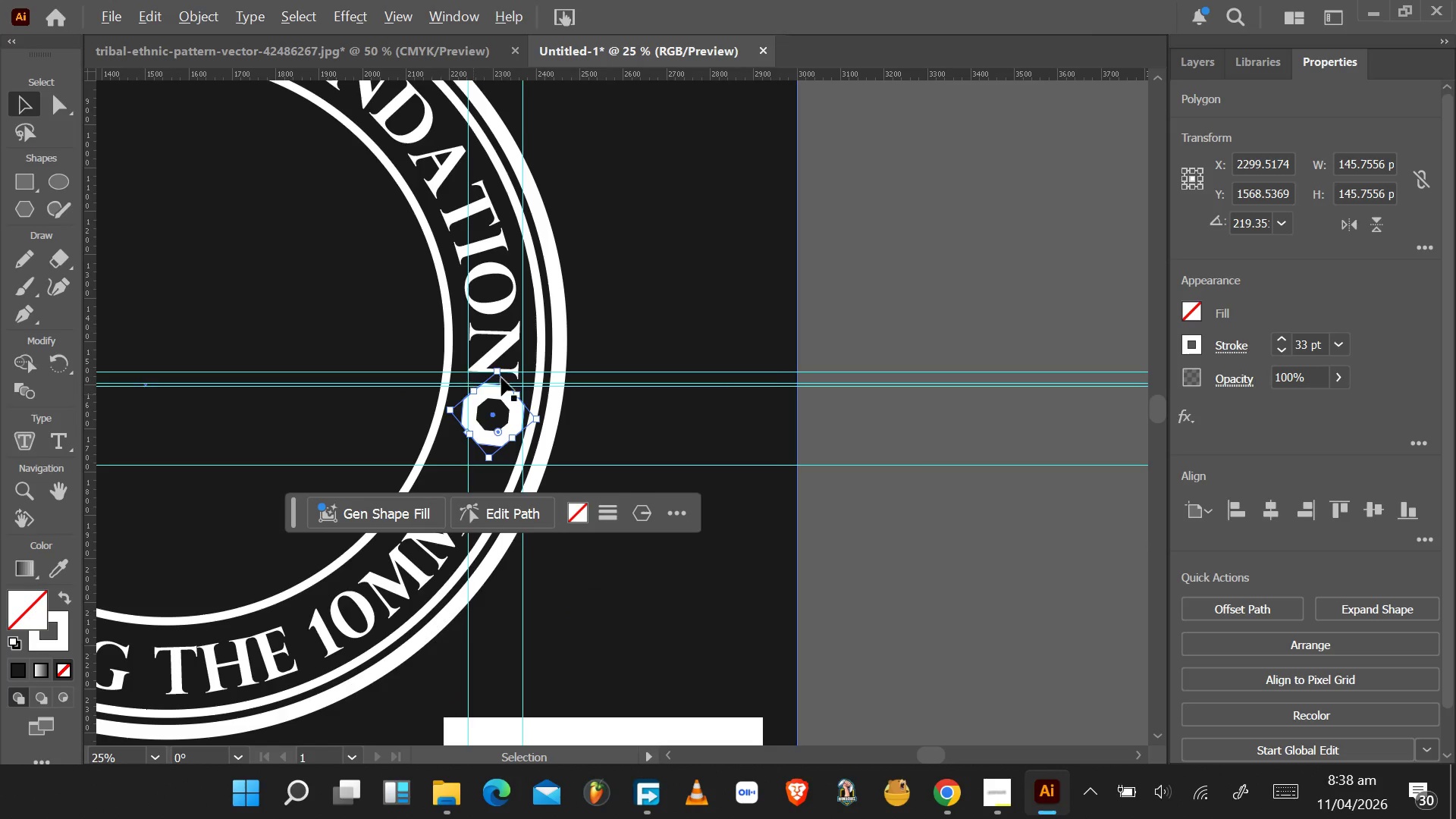 
hold_key(key=AltLeft, duration=1.5)
scroll: coordinate [528, 356], scroll_direction: up, amount: 3.0
 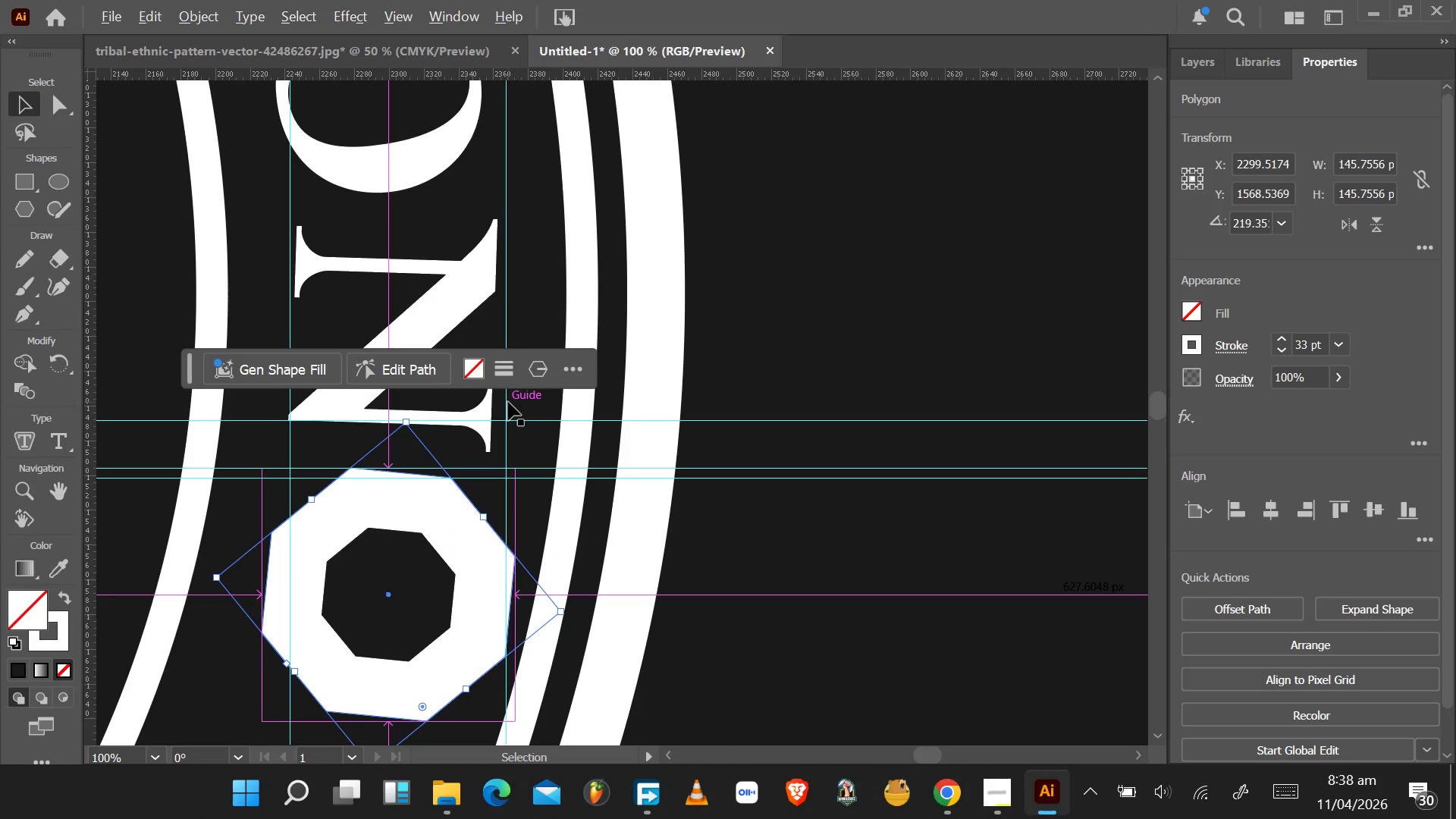 
key(Alt+AltLeft)
 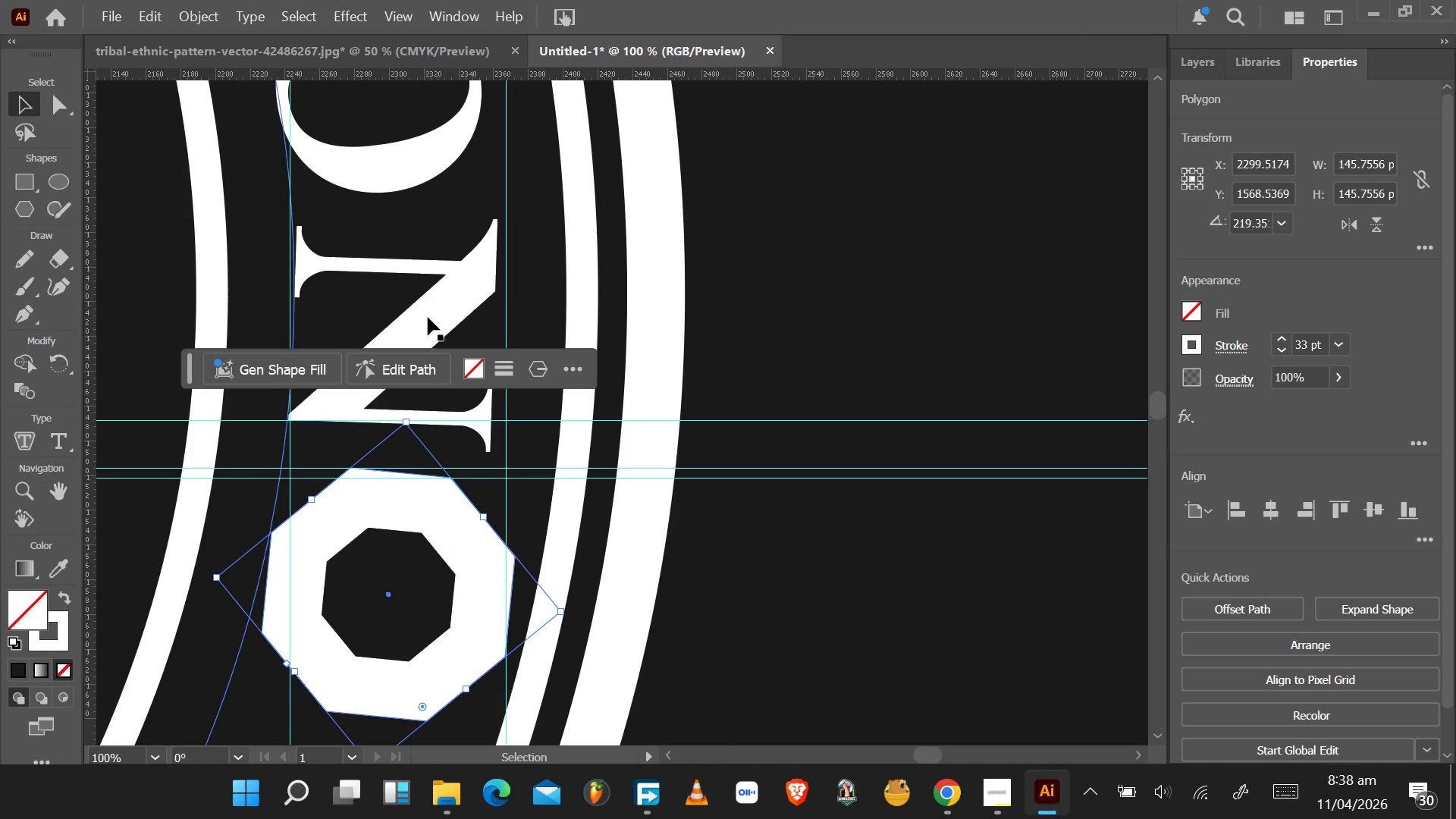 
left_click([428, 317])
 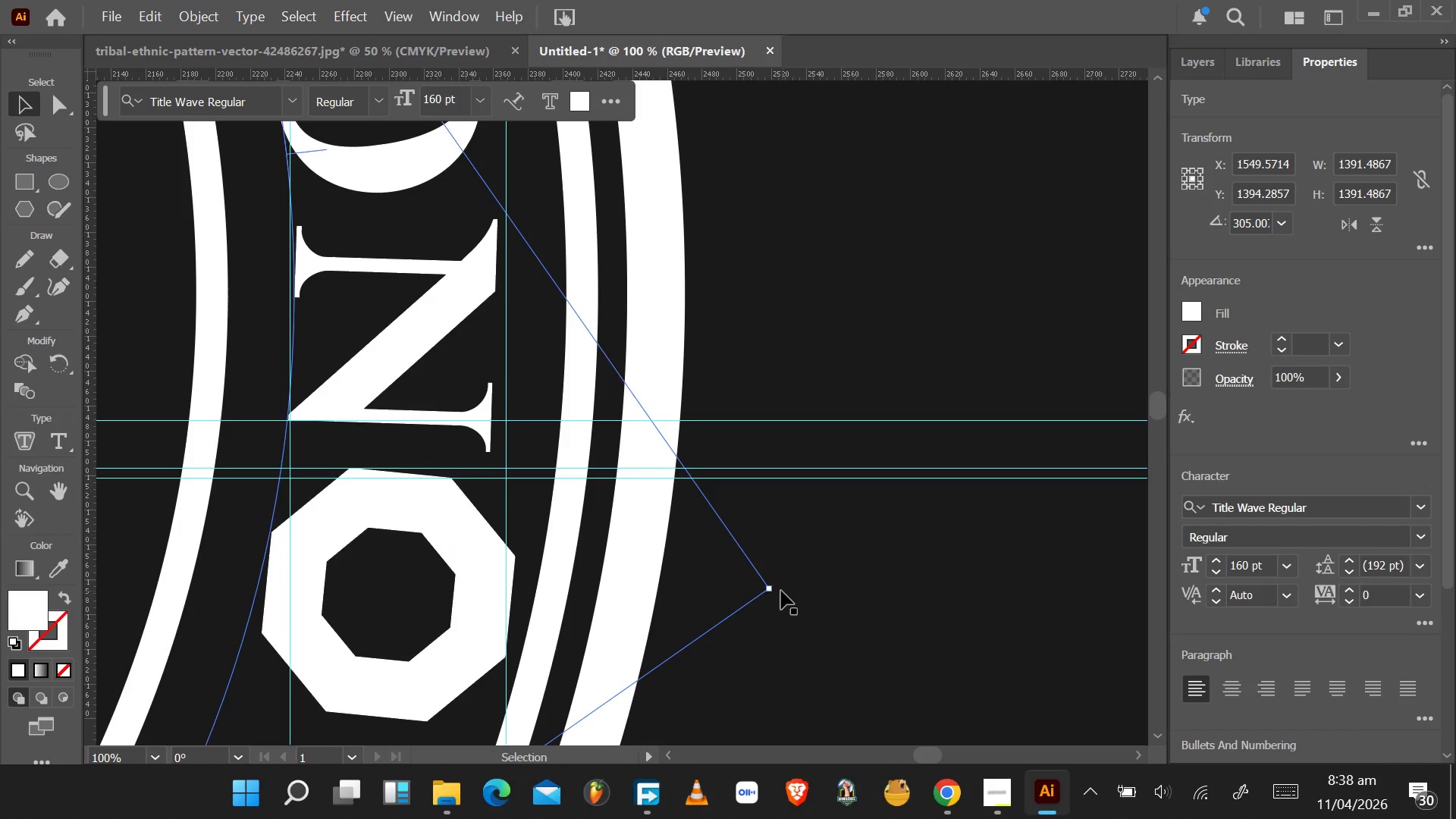 
left_click_drag(start_coordinate=[779, 593], to_coordinate=[780, 566])
 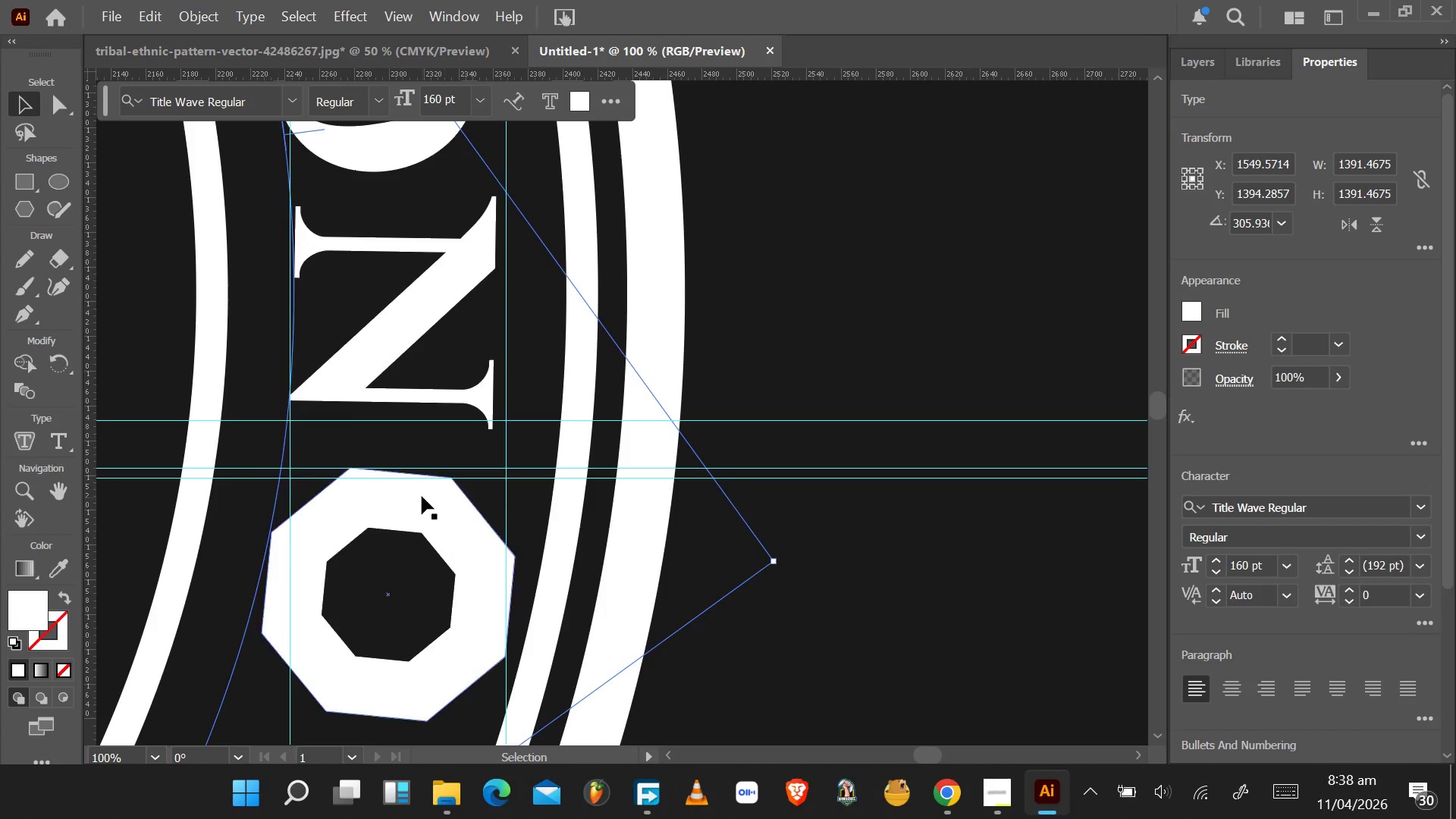 
hold_key(key=AltLeft, duration=0.98)
scroll: coordinate [422, 495], scroll_direction: down, amount: 7.0
 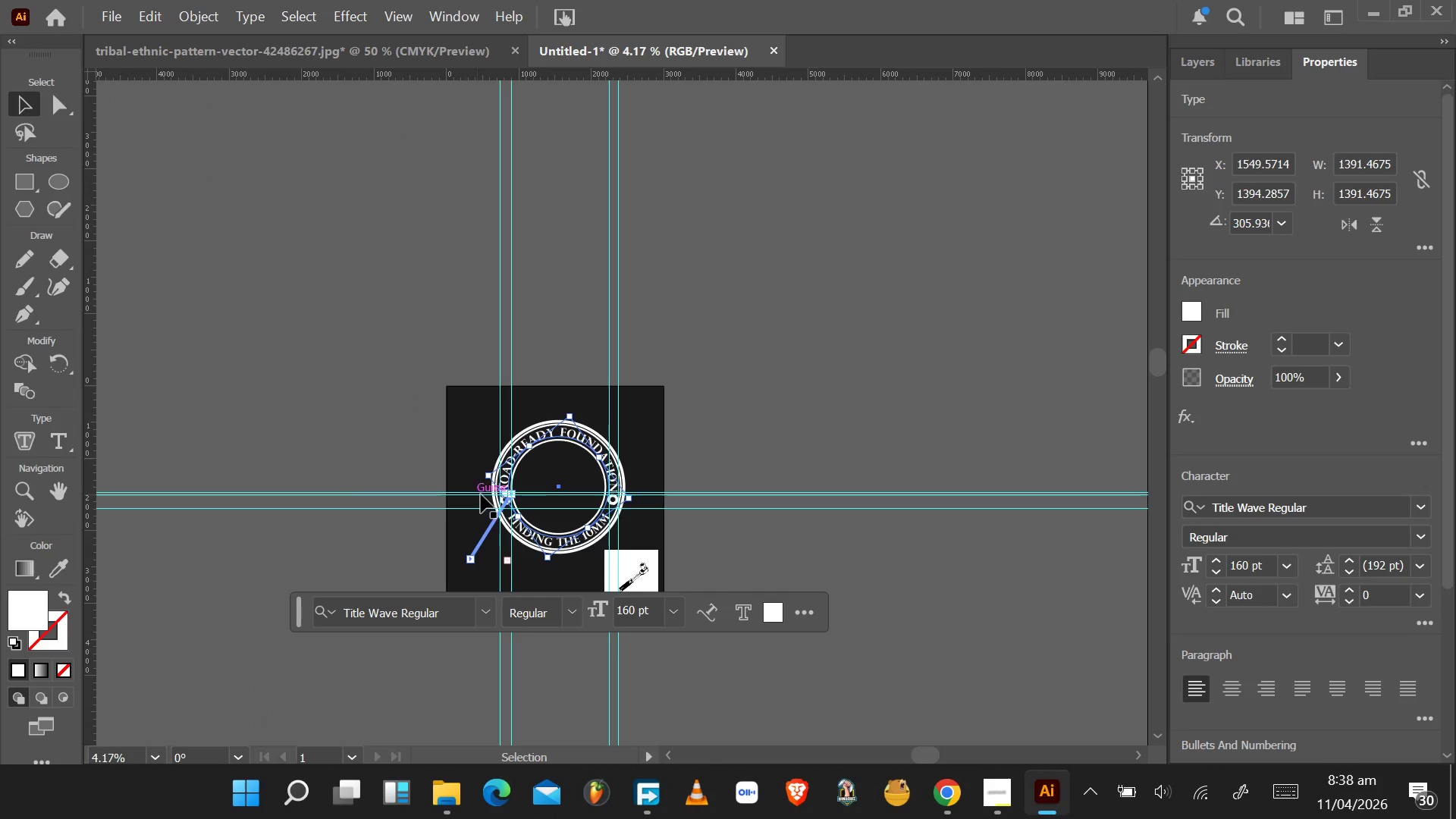 
hold_key(key=AltLeft, duration=1.55)
scroll: coordinate [522, 489], scroll_direction: up, amount: 8.0
 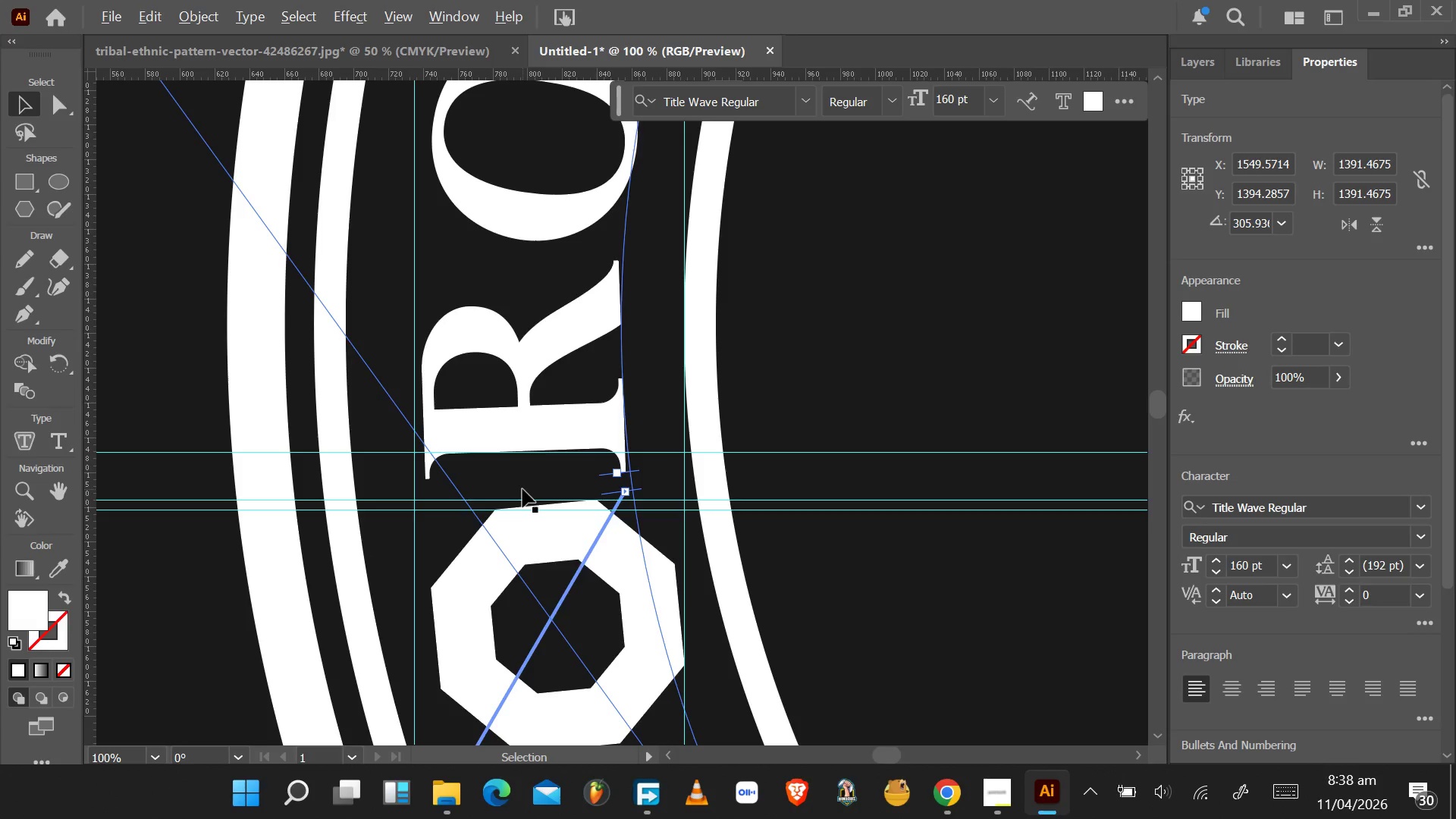 
hold_key(key=AltLeft, duration=0.59)
 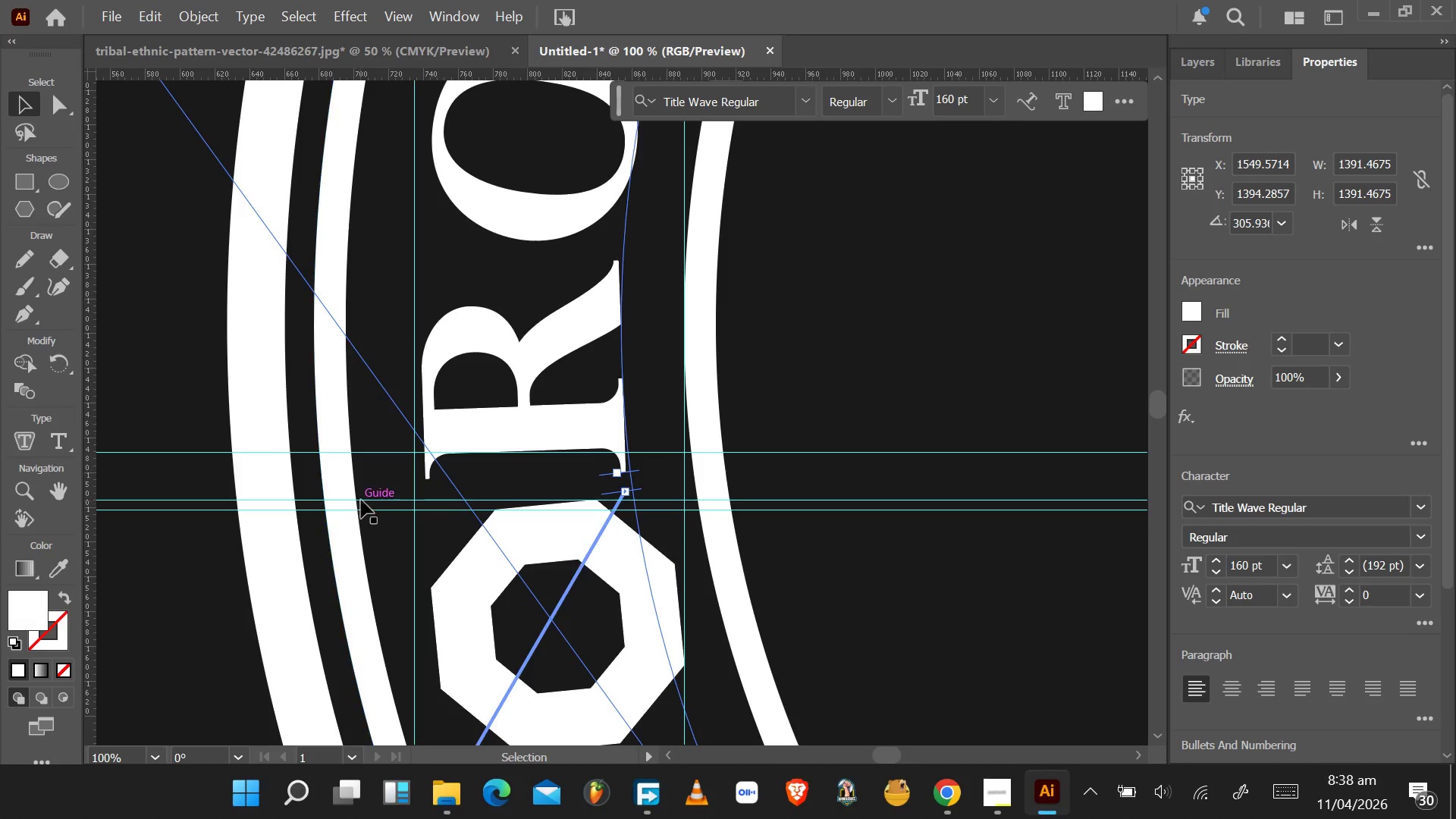 
hold_key(key=AltLeft, duration=1.09)
scroll: coordinate [368, 495], scroll_direction: down, amount: 2.0
 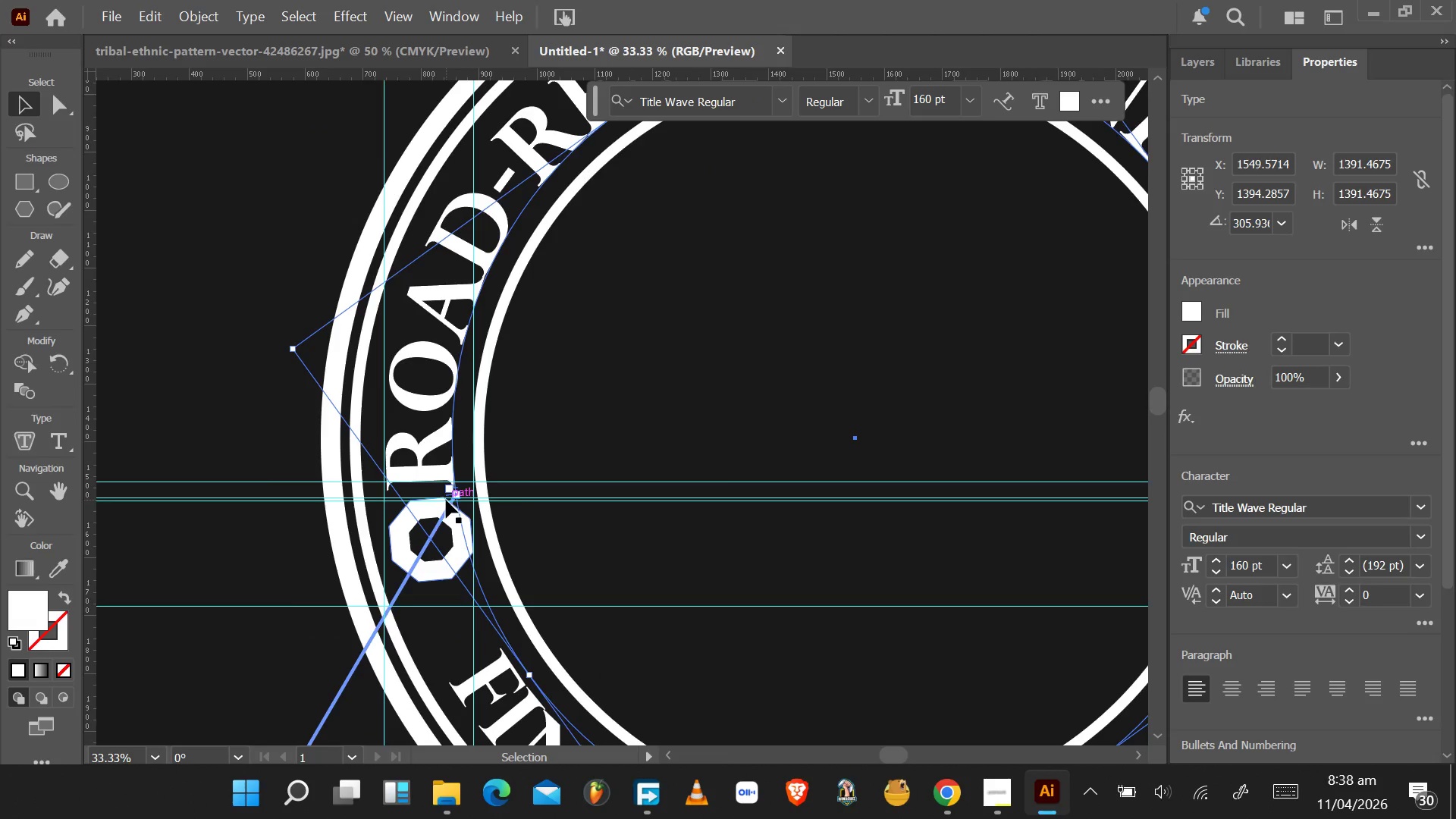 
hold_key(key=AltLeft, duration=0.59)
scroll: coordinate [868, 521], scroll_direction: down, amount: 2.0
 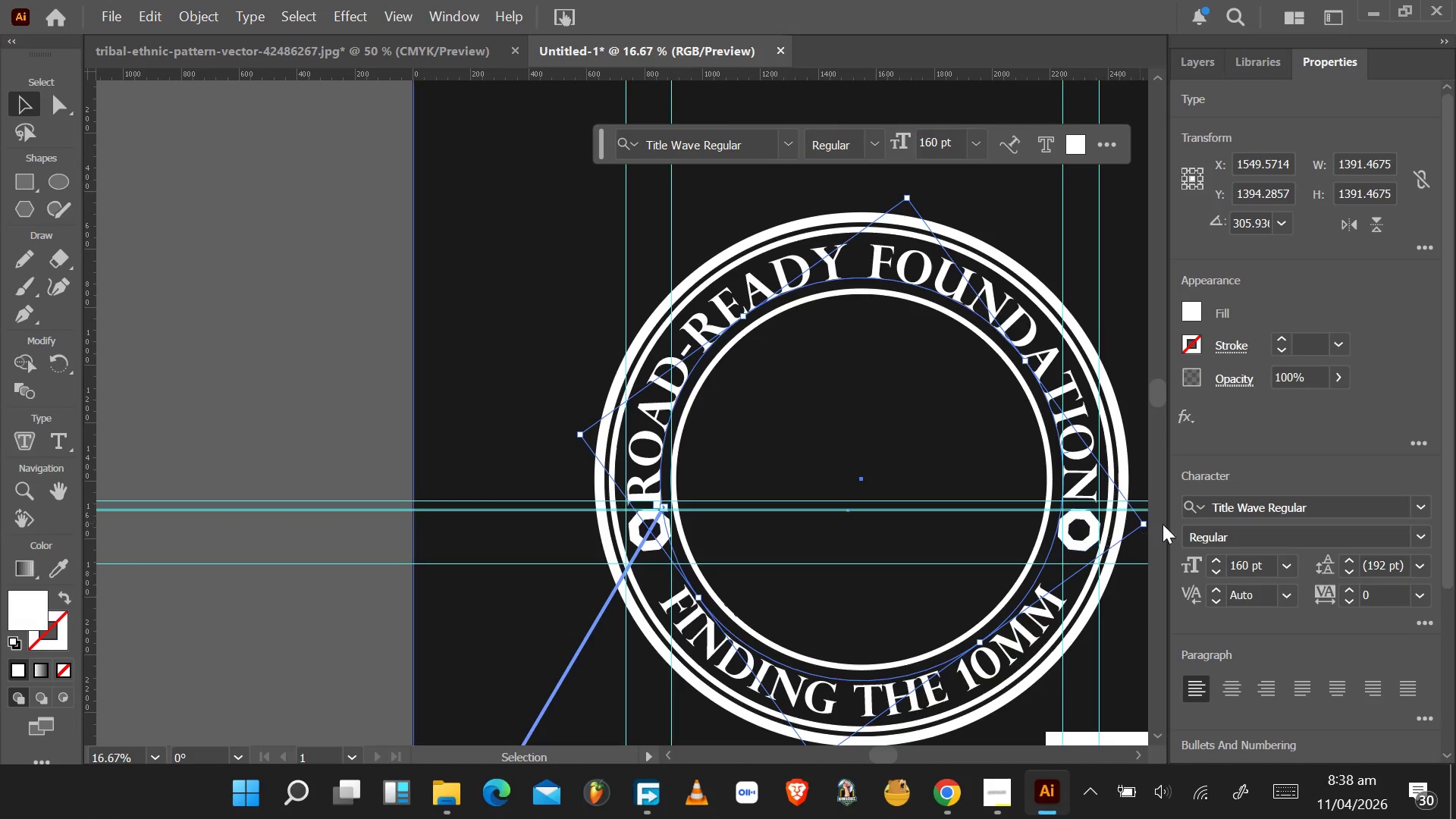 
hold_key(key=AltLeft, duration=0.86)
scroll: coordinate [1153, 526], scroll_direction: up, amount: 4.0
 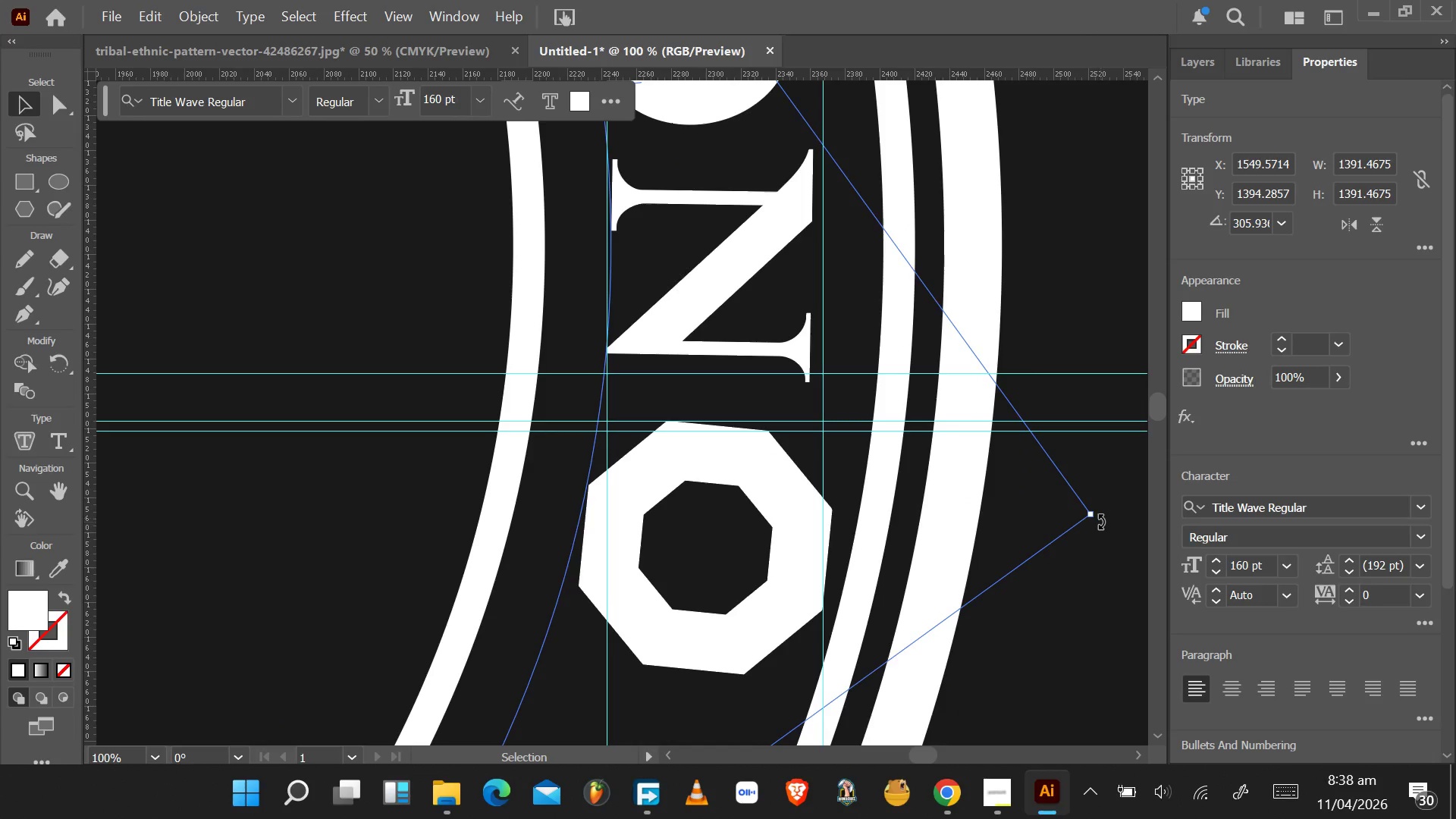 
left_click_drag(start_coordinate=[1100, 522], to_coordinate=[1096, 531])
 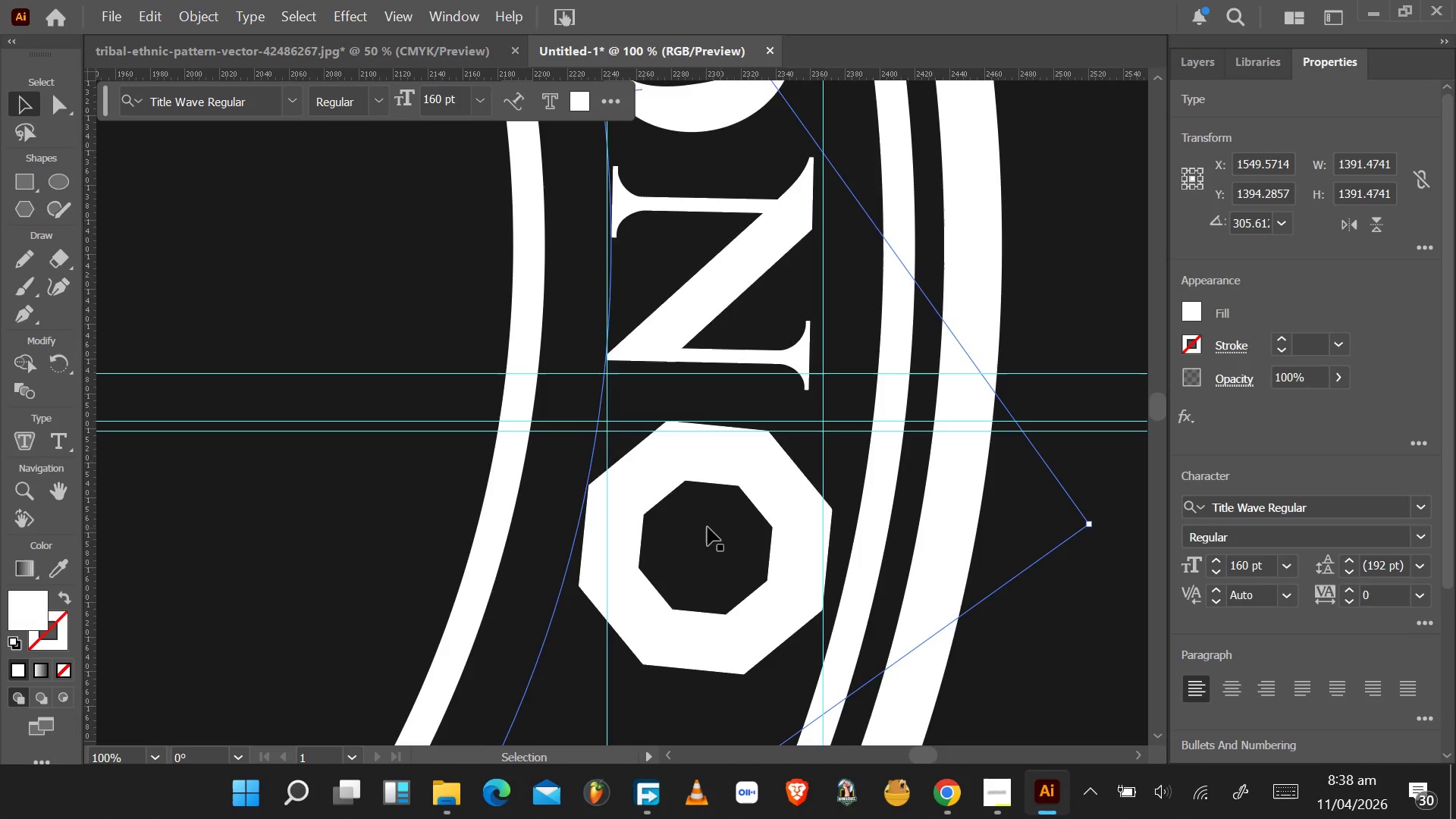 
hold_key(key=AltLeft, duration=0.58)
scroll: coordinate [708, 527], scroll_direction: down, amount: 4.0
 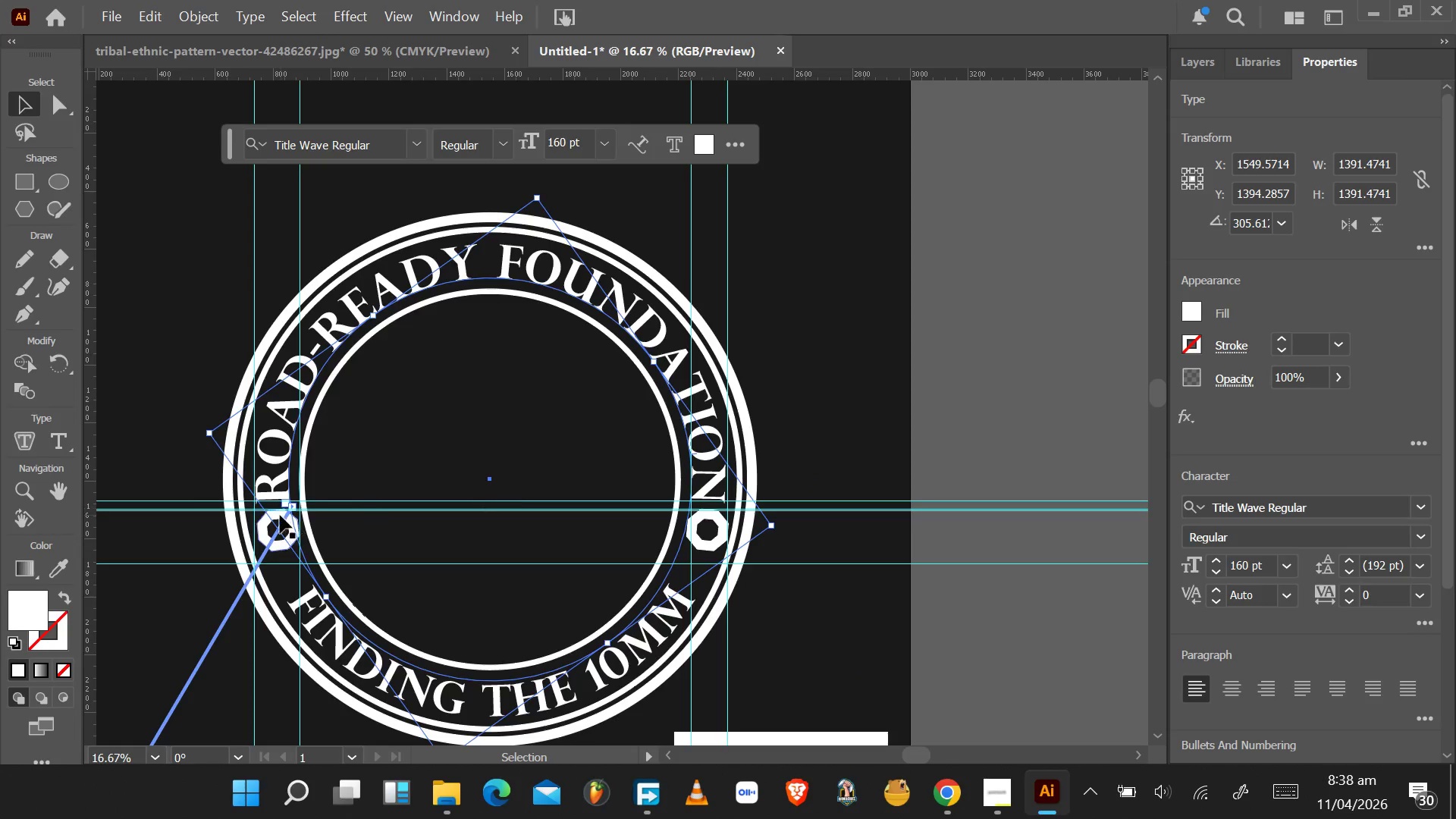 
hold_key(key=AltLeft, duration=1.55)
scroll: coordinate [260, 509], scroll_direction: up, amount: 6.0
 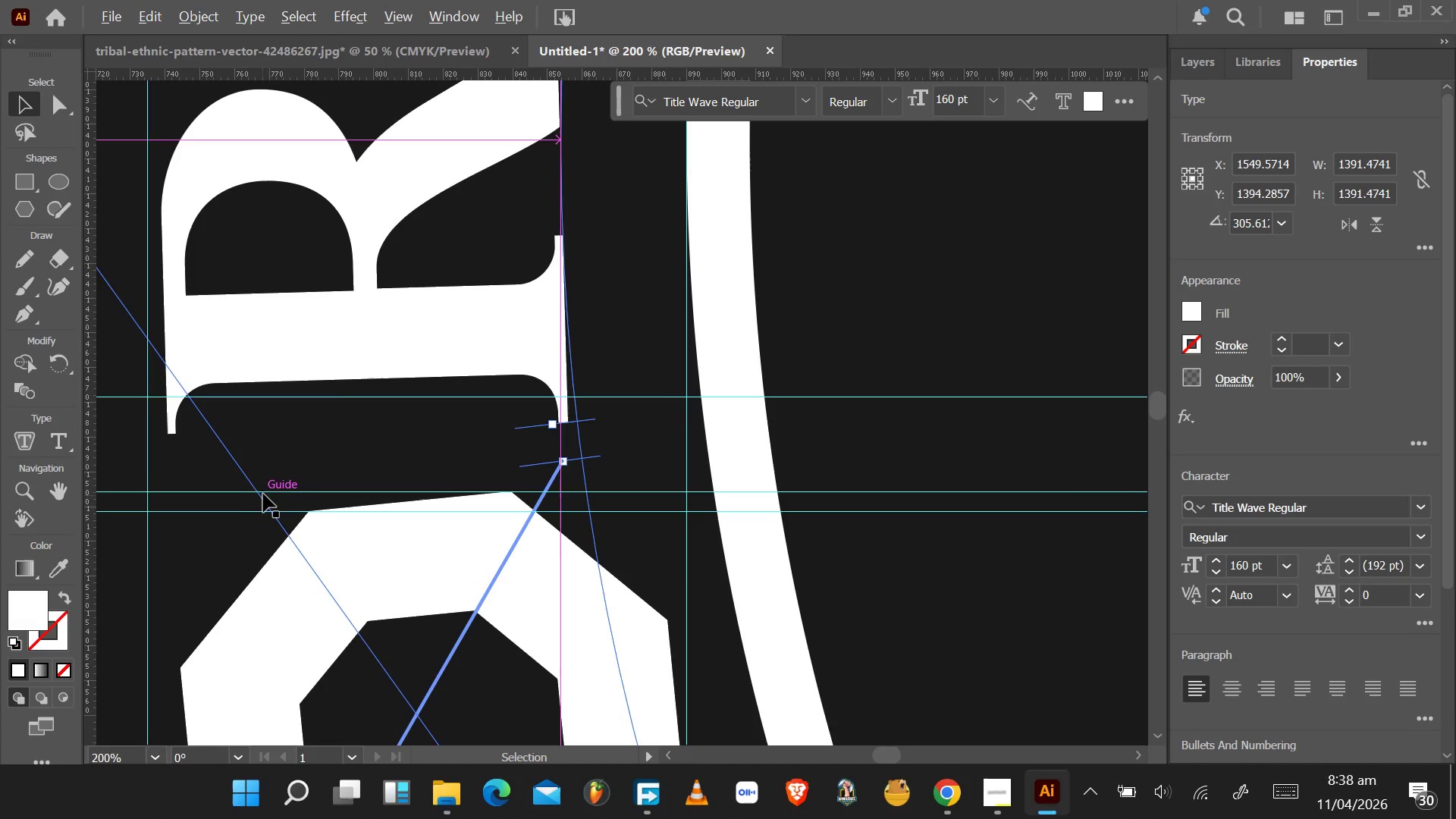 
hold_key(key=AltLeft, duration=1.02)
scroll: coordinate [571, 485], scroll_direction: down, amount: 9.0
 